 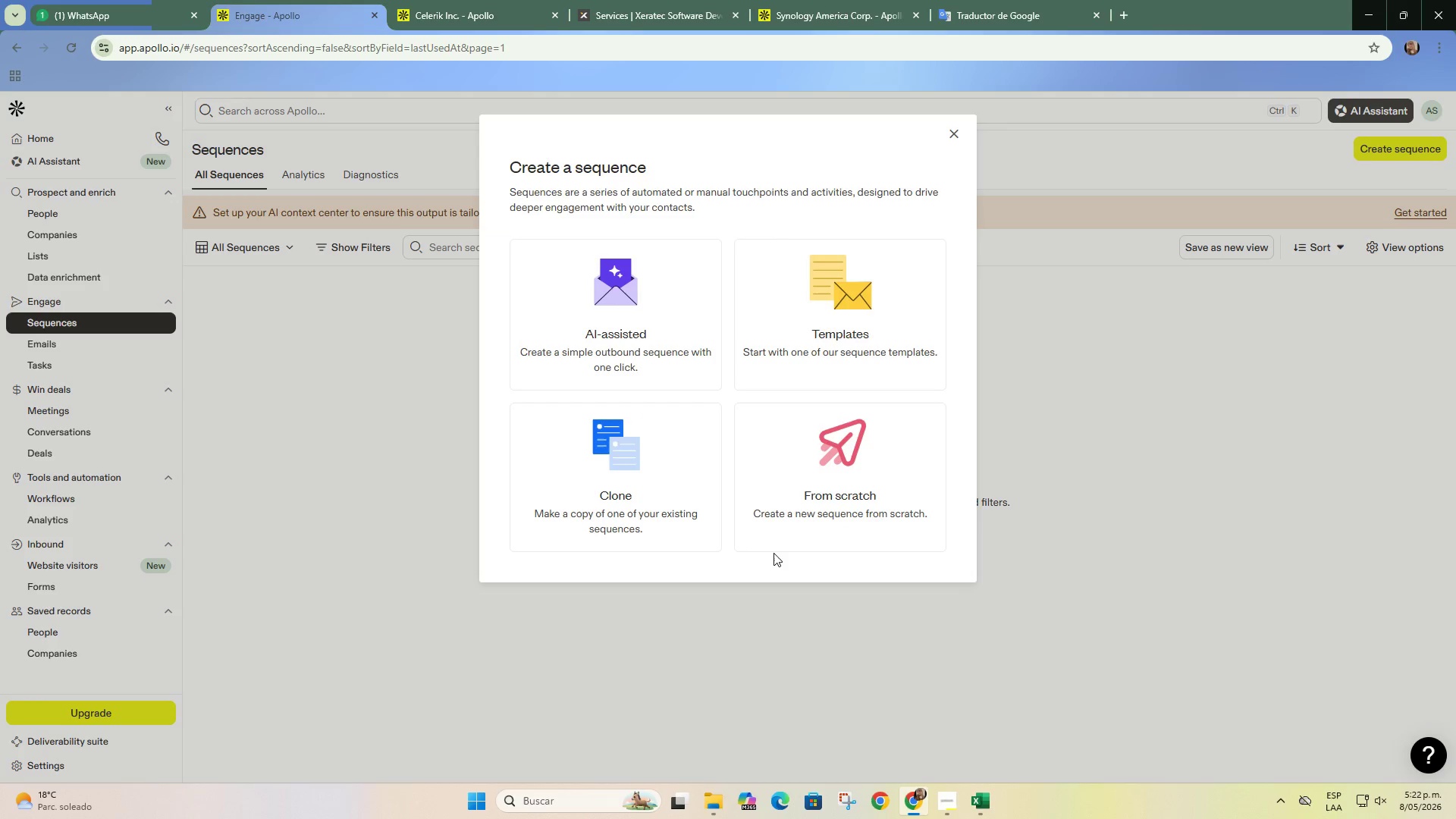 
left_click([808, 475])
 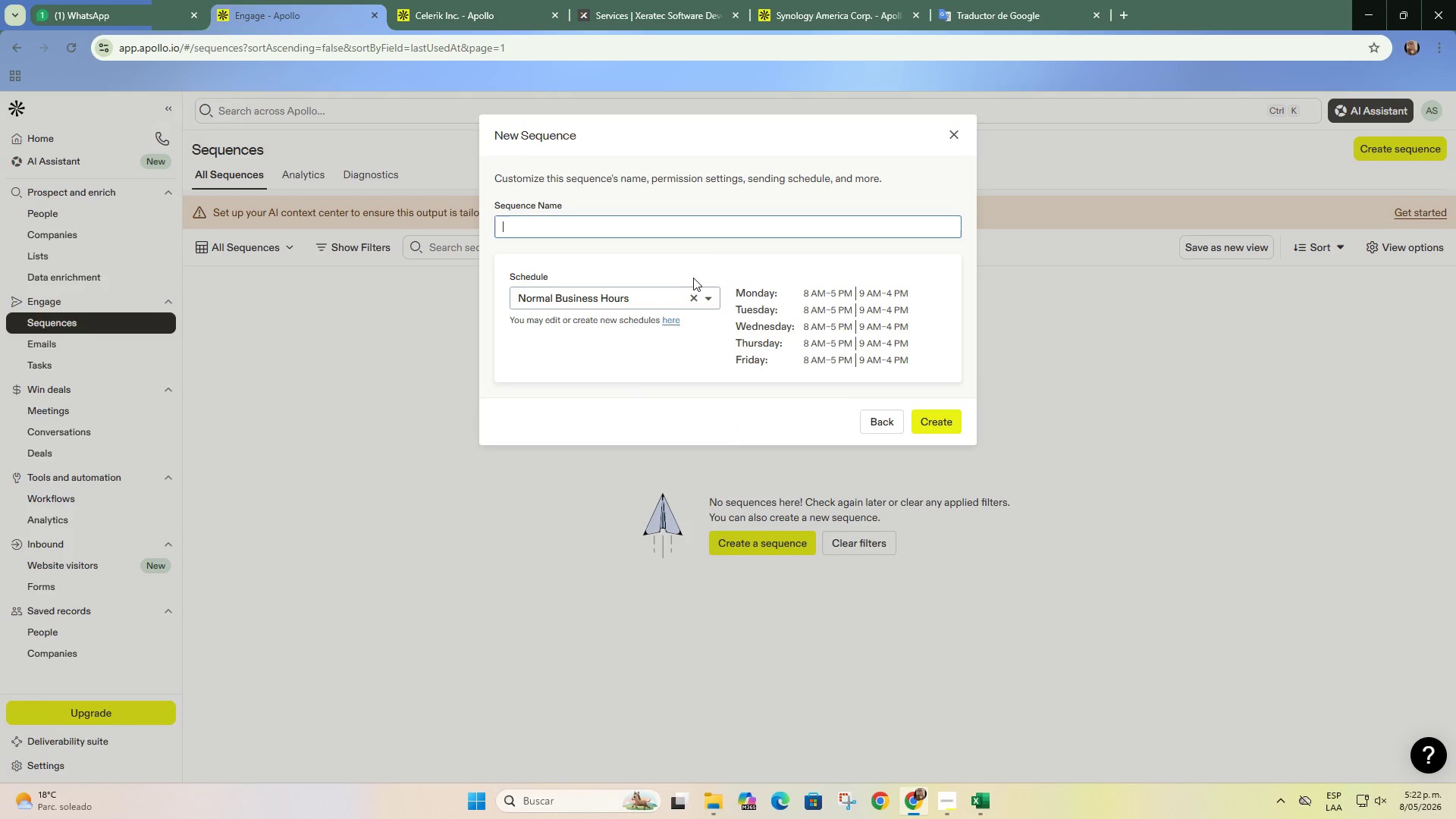 
key(Control+V)
 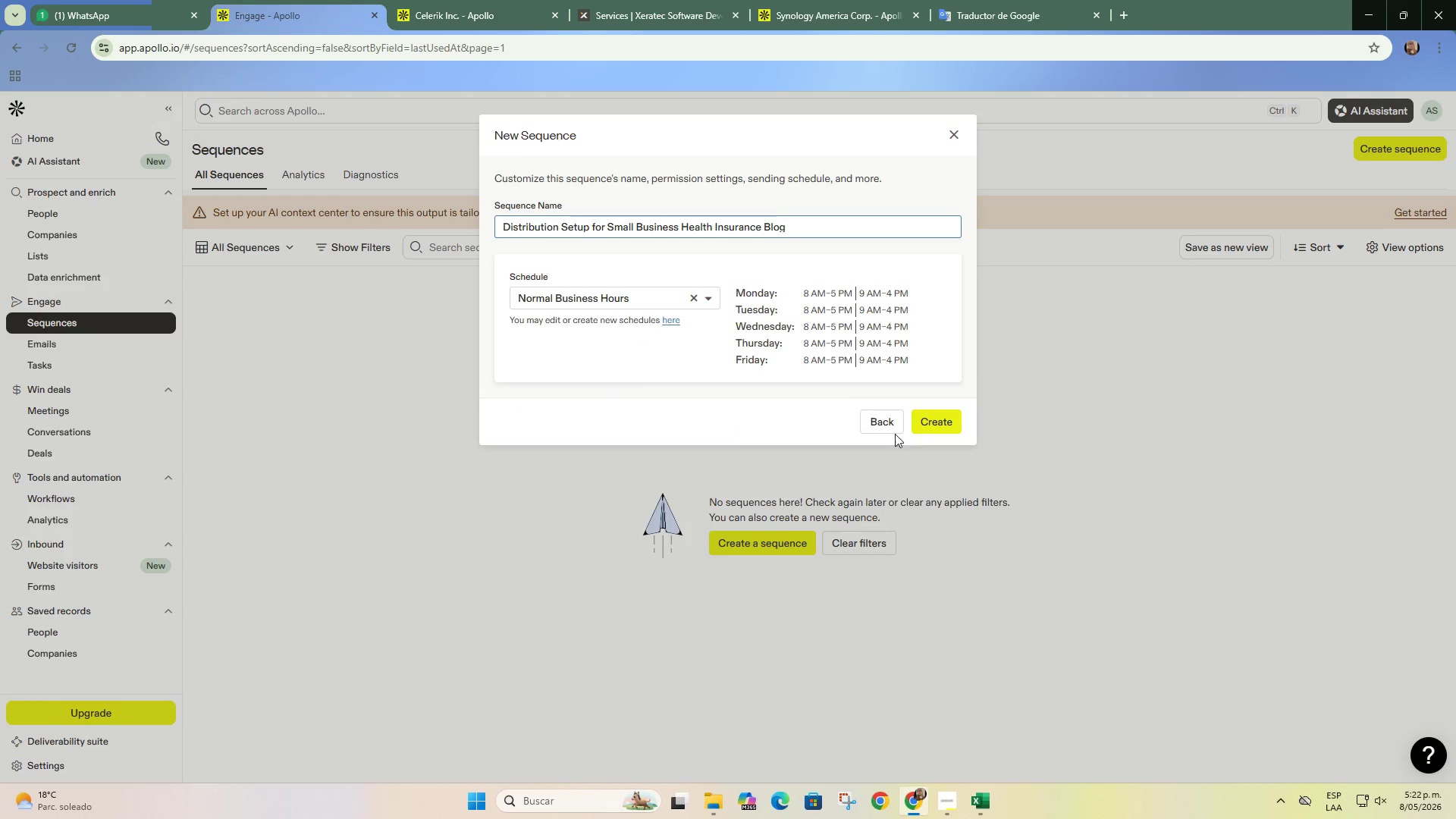 
left_click([927, 424])
 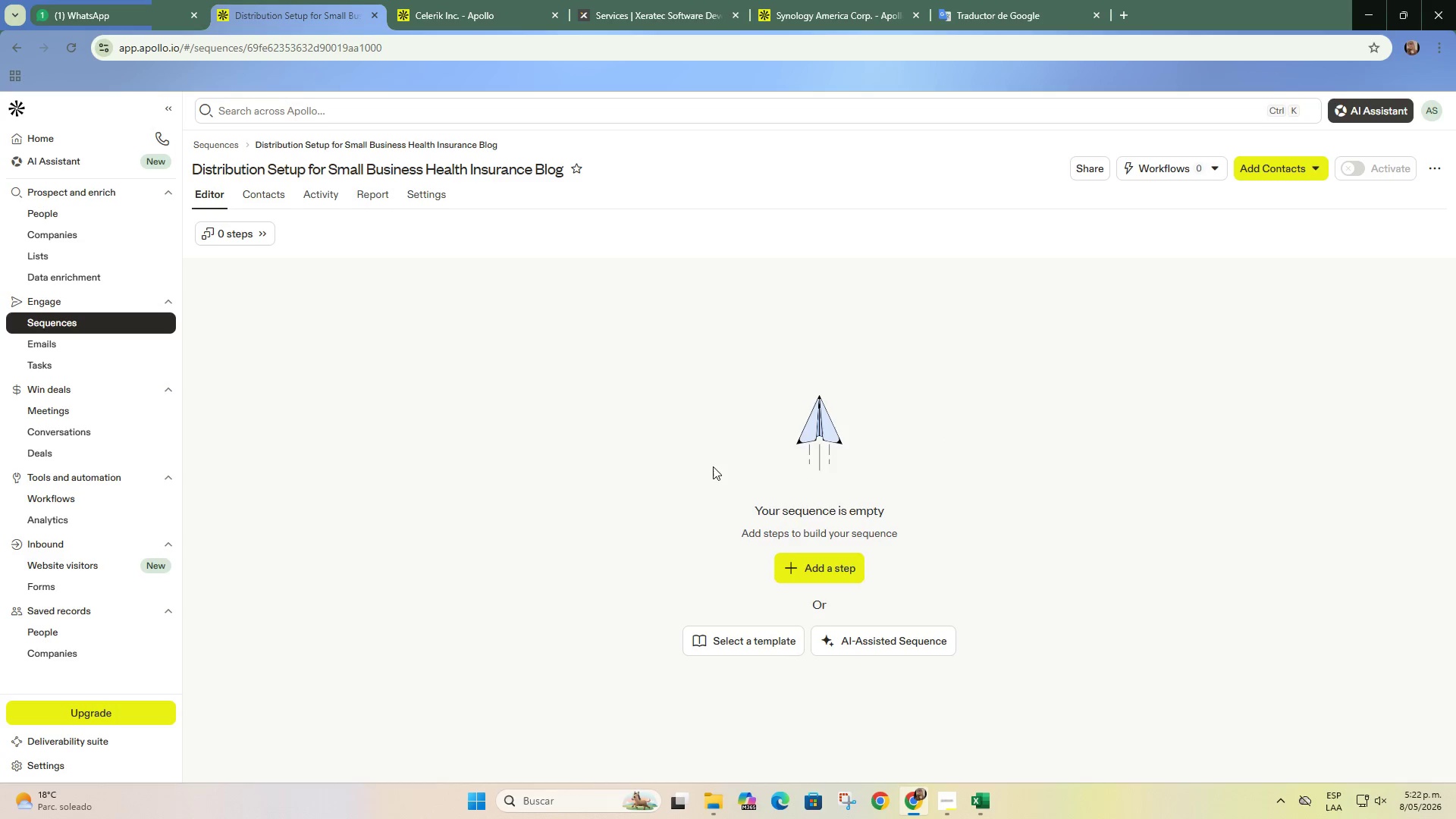 
left_click([818, 566])
 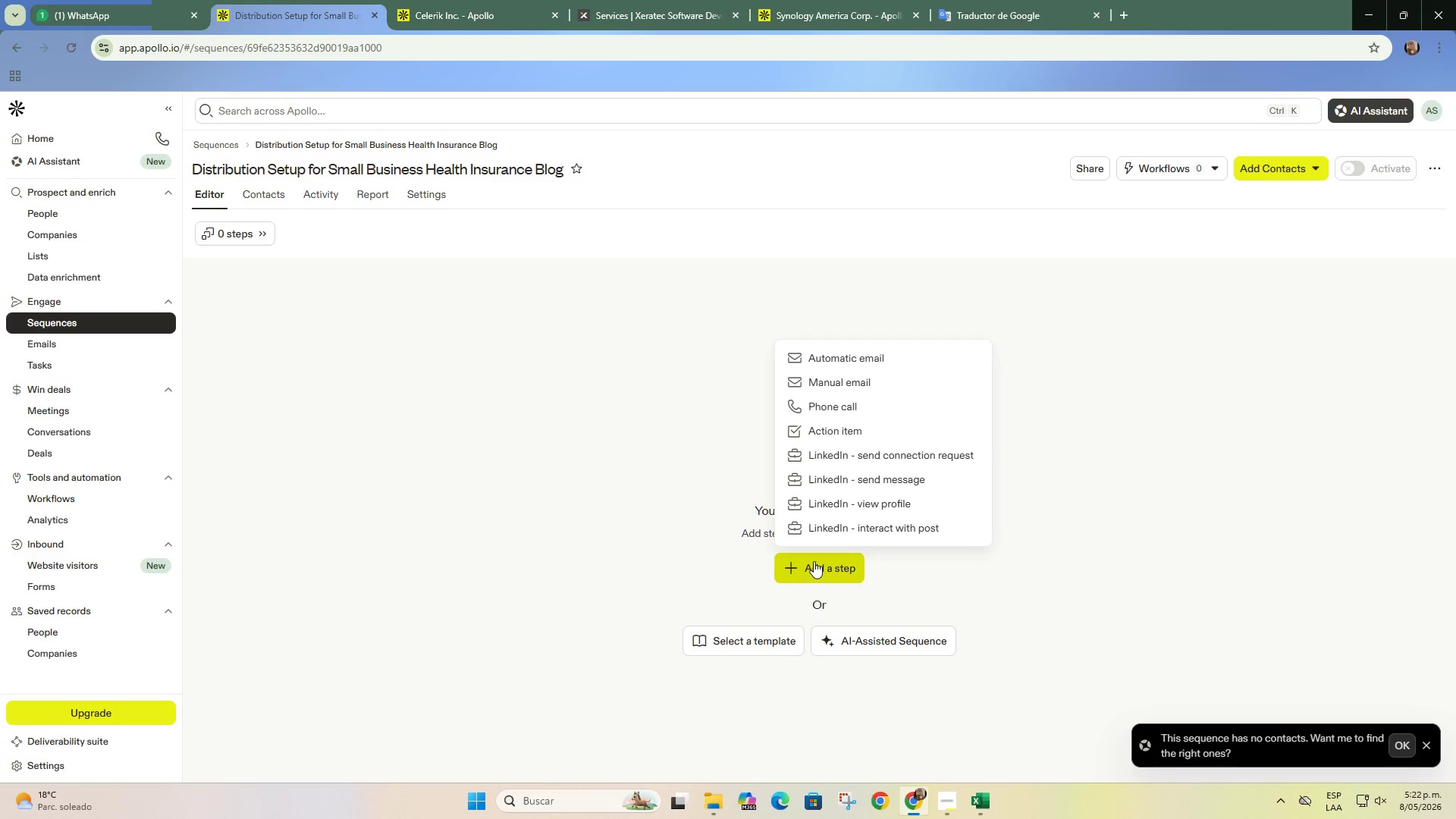 
left_click([845, 379])
 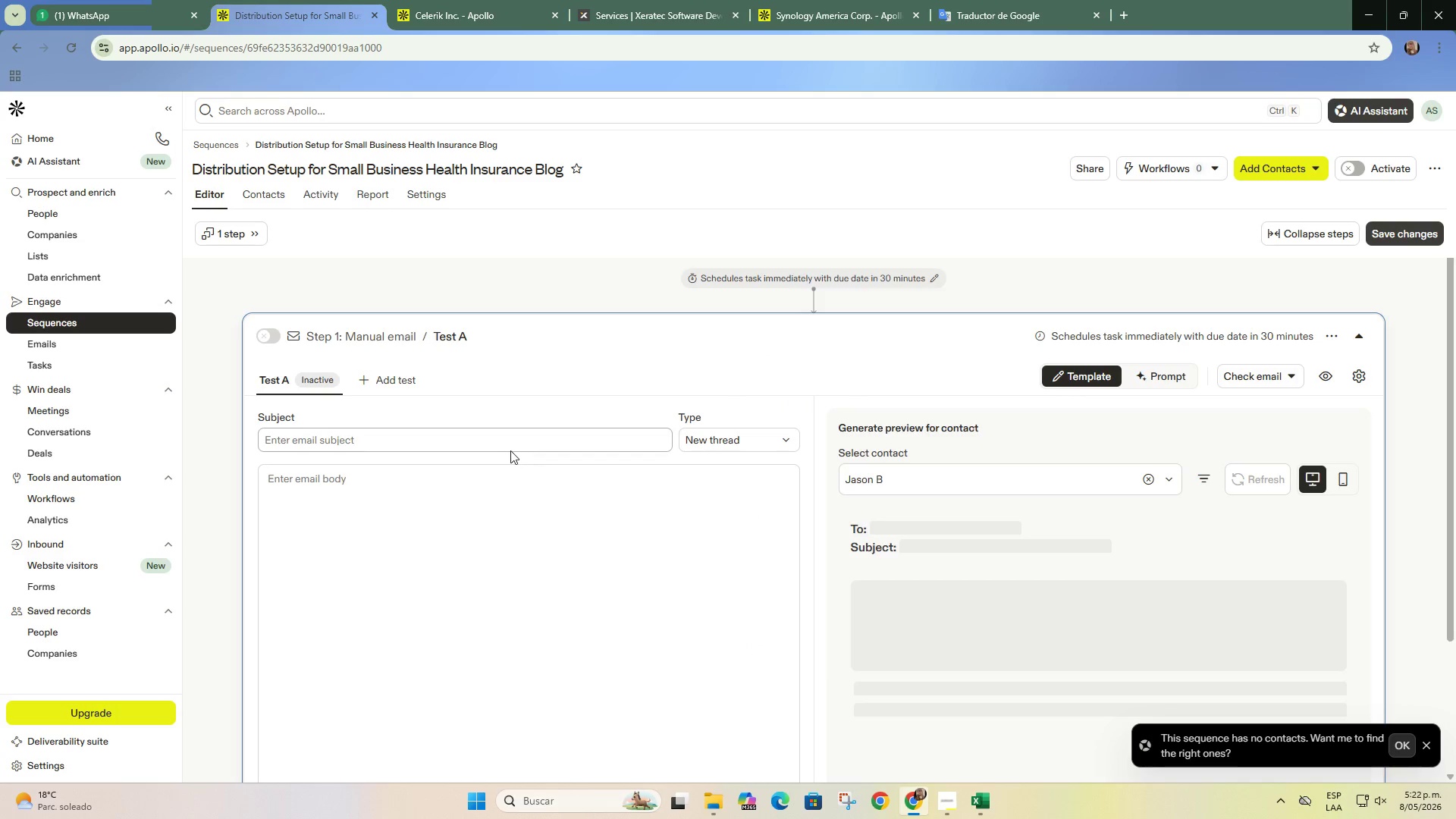 
left_click([511, 441])
 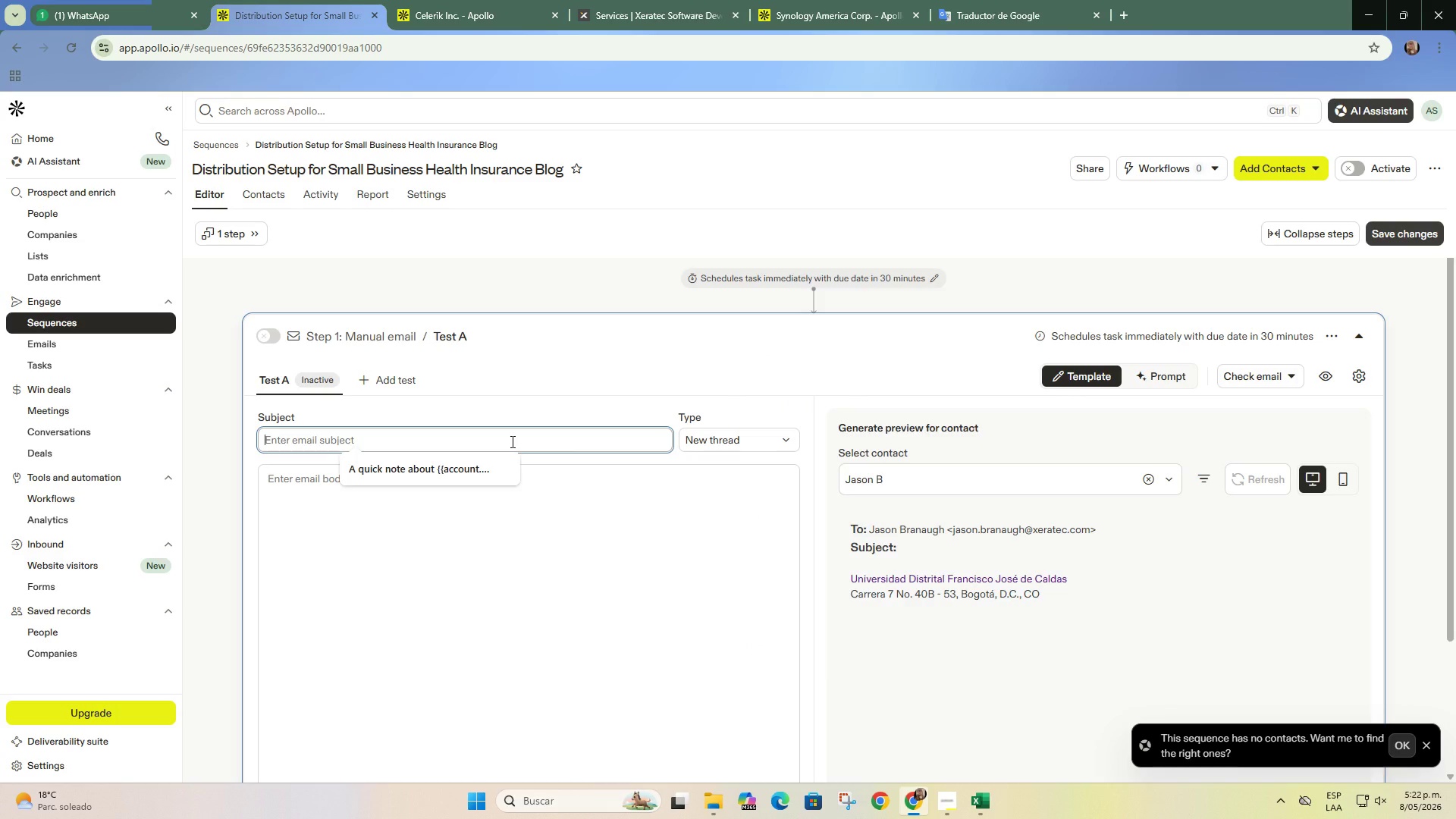 
type(Helpful complianxc)
key(Backspace)
key(Backspace)
type(ce )
 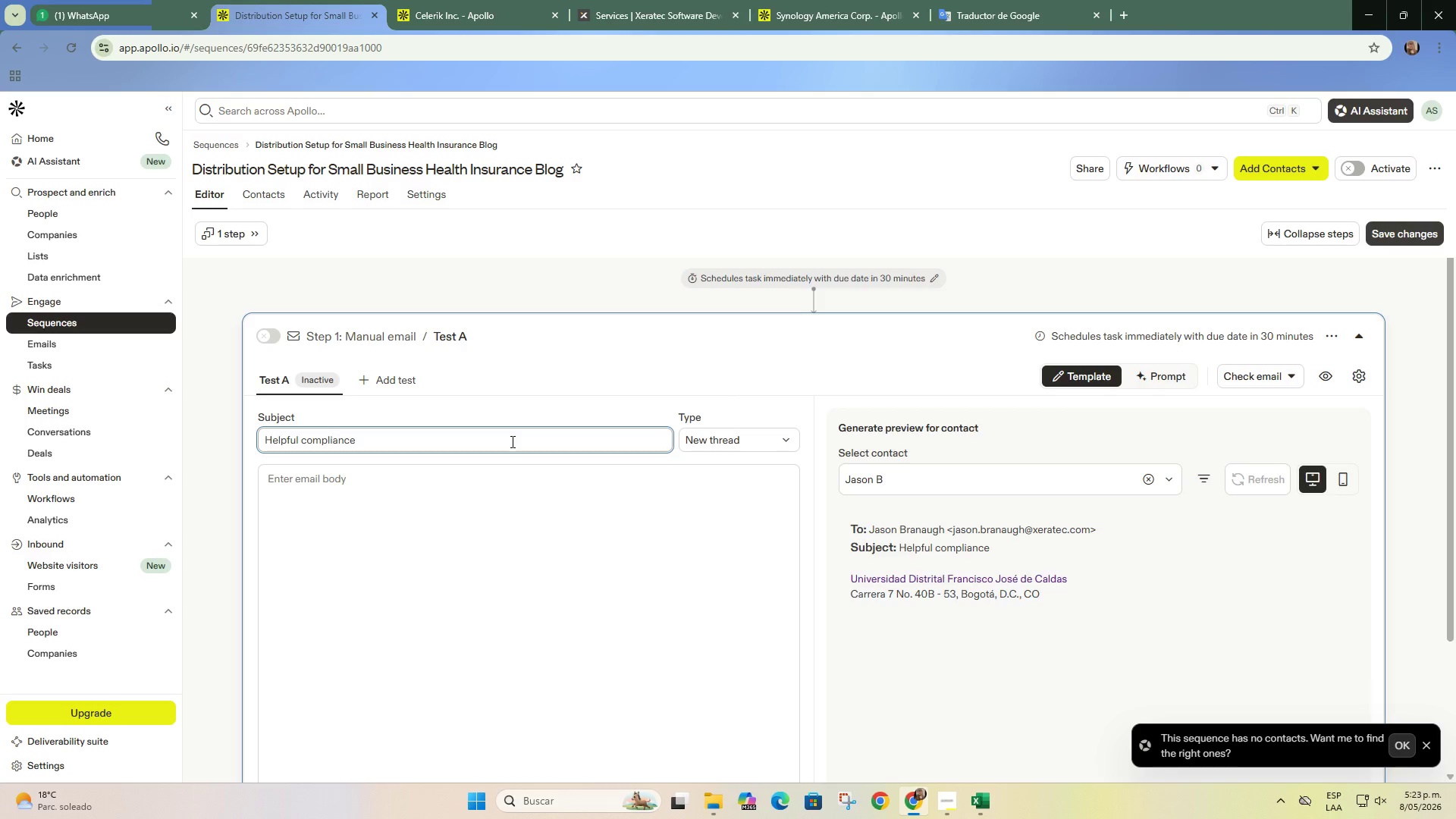 
type(resourcxe )
key(Backspace)
key(Backspace)
type(e)
key(Backspace)
key(Backspace)
type(e for growing ''company_)
key(Backspace)
key(Backspace)
 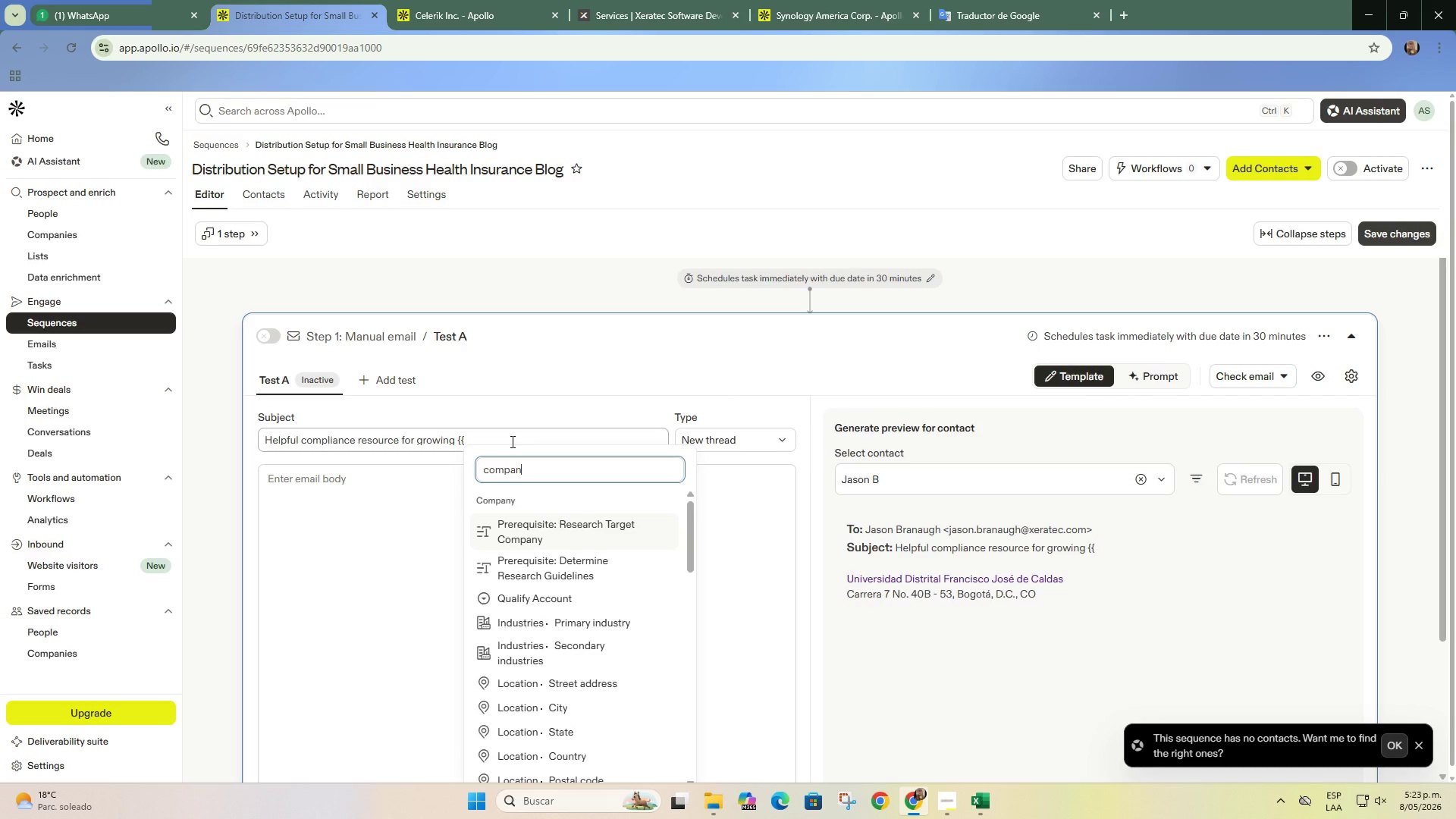 
left_click([511, 441])
 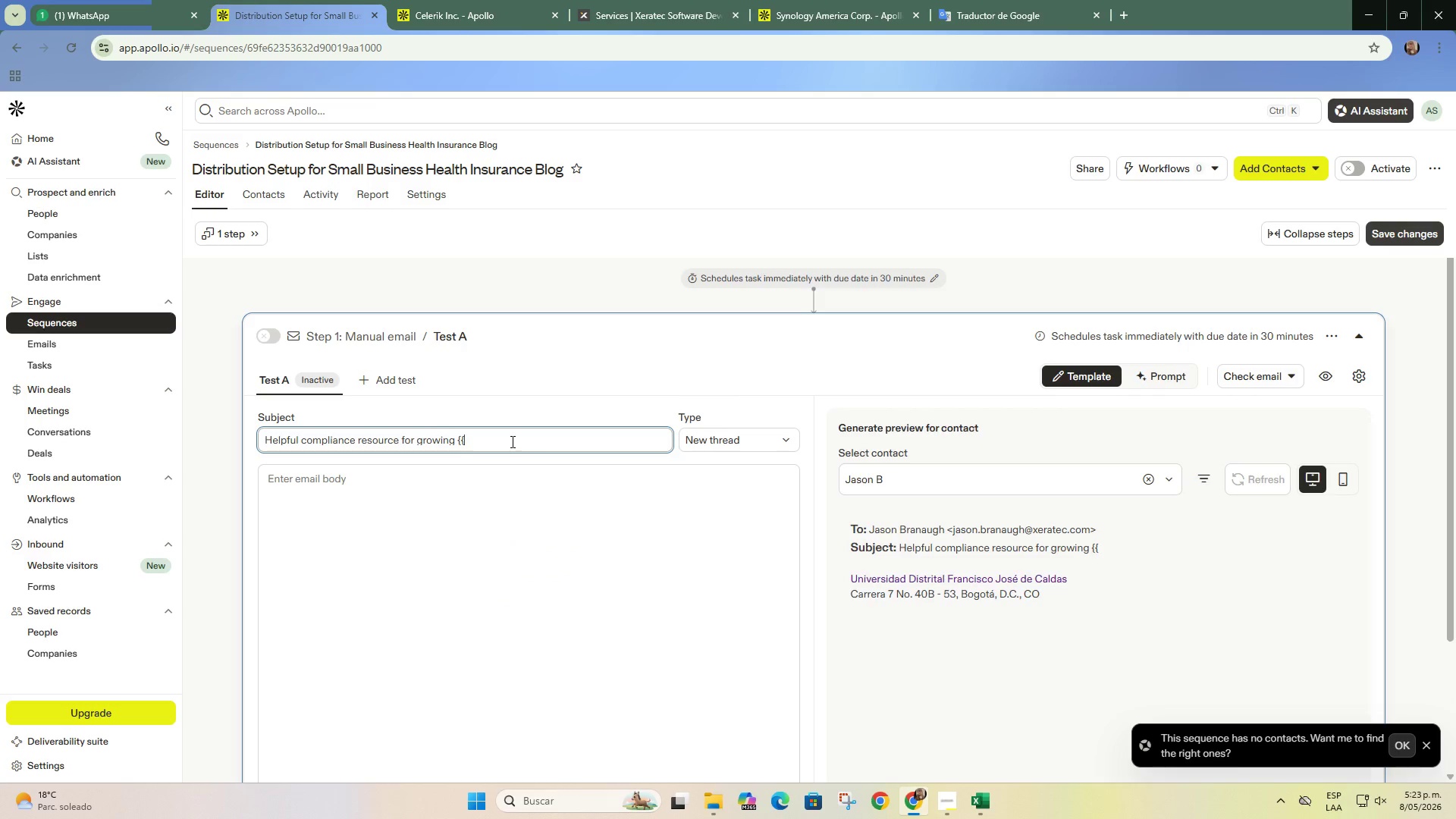 
type(company_name//)
 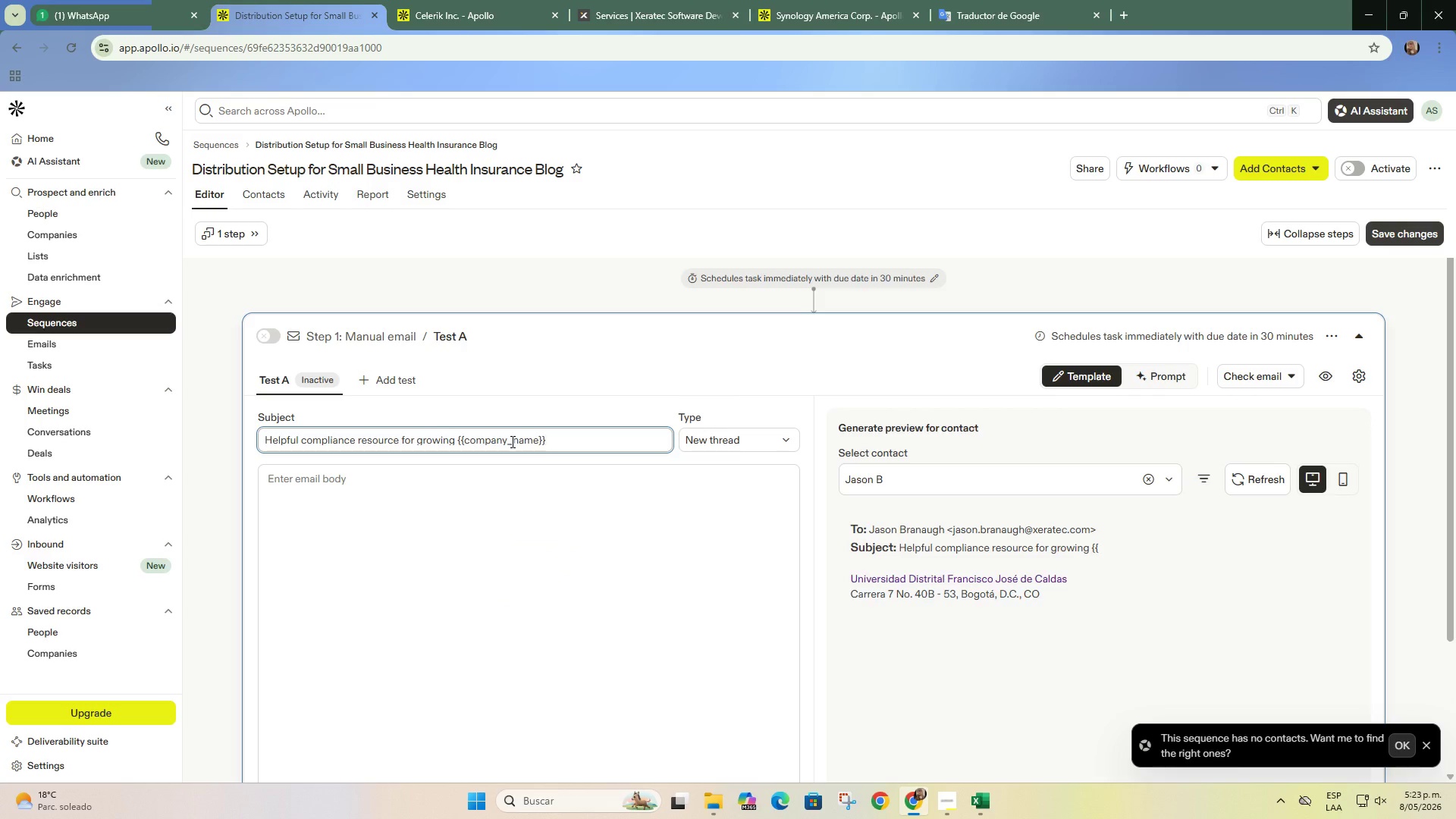 
left_click([545, 492])
 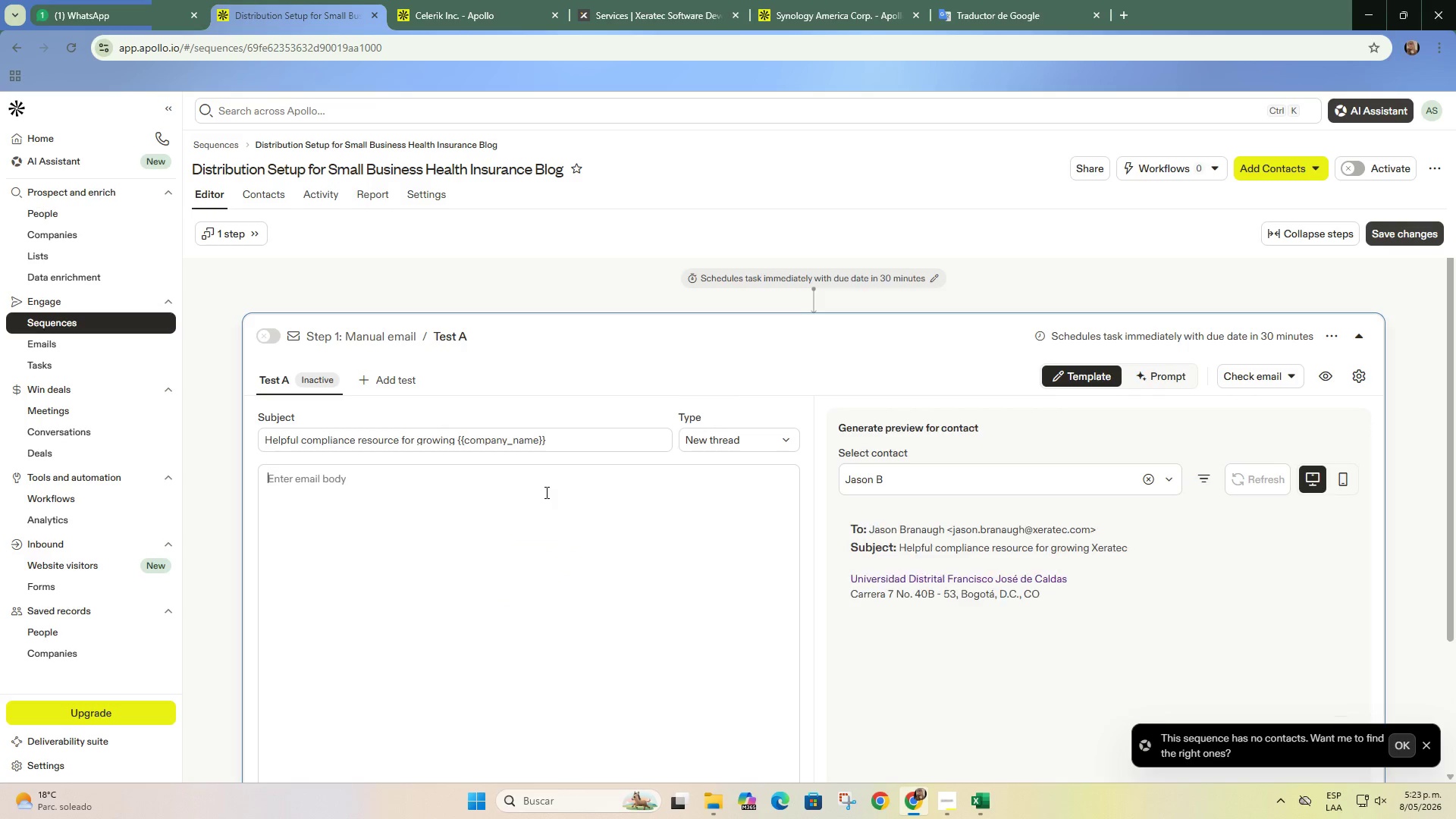 
key(CapsLock)
 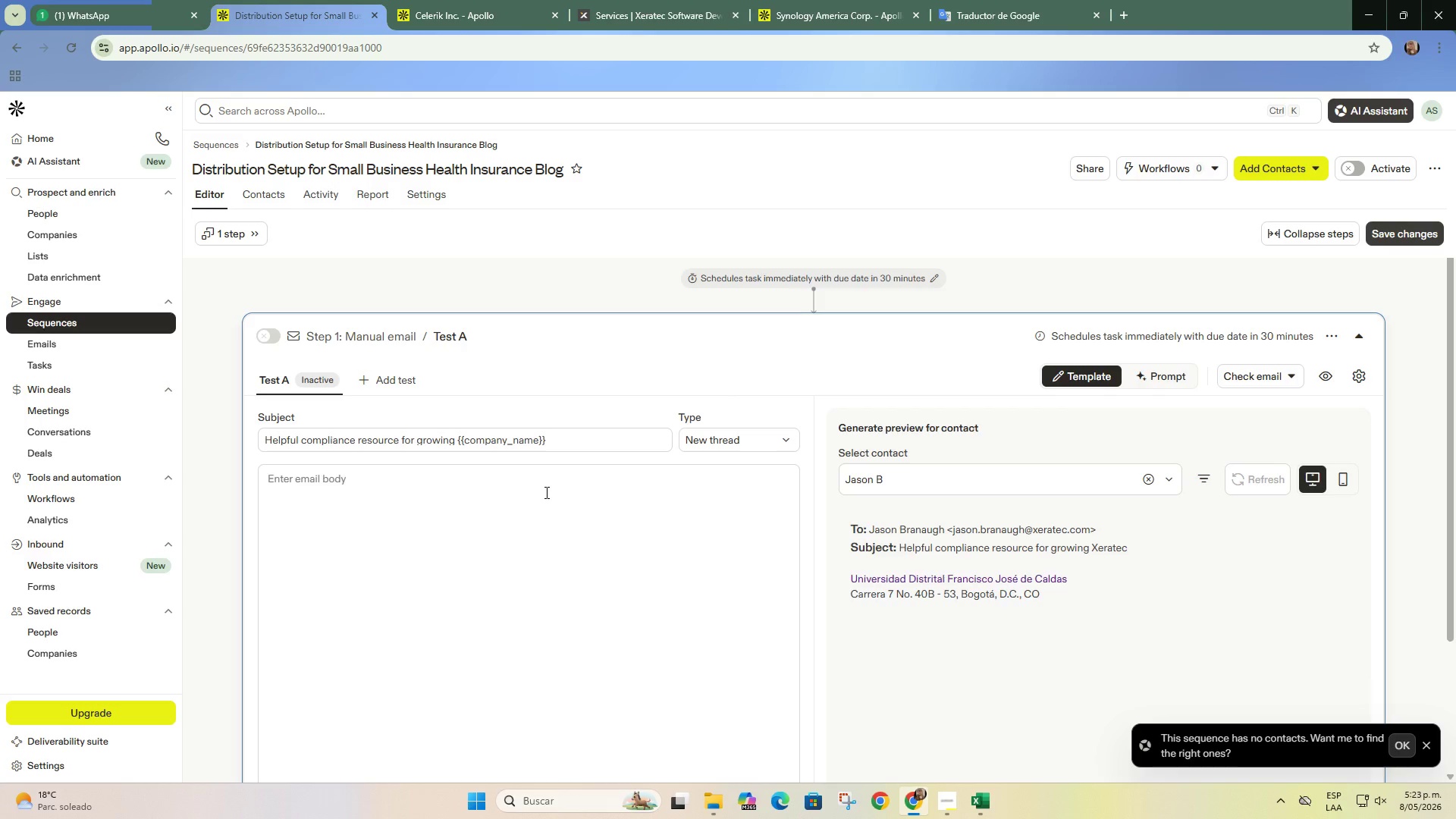 
key(H)
 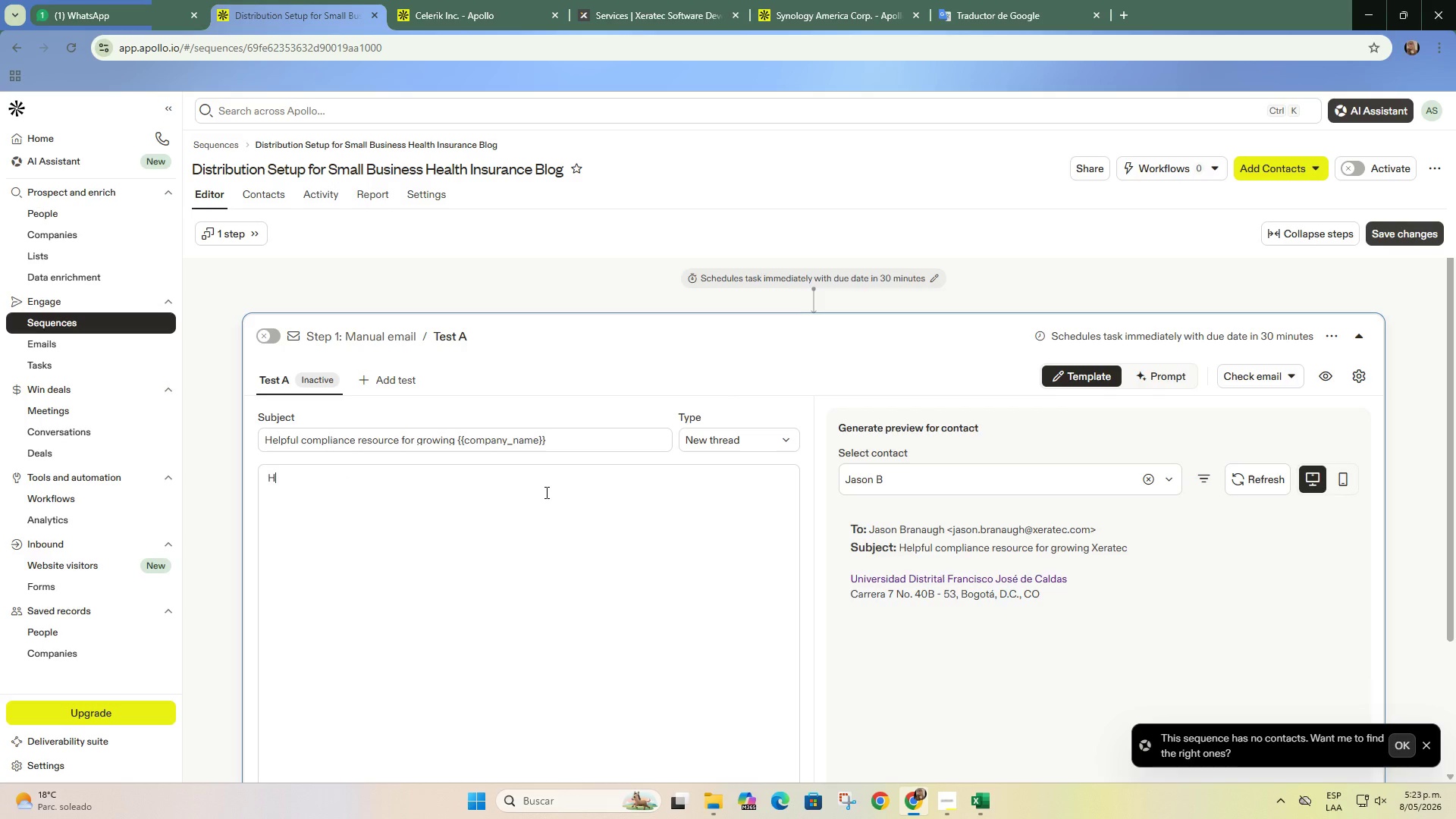 
key(CapsLock)
 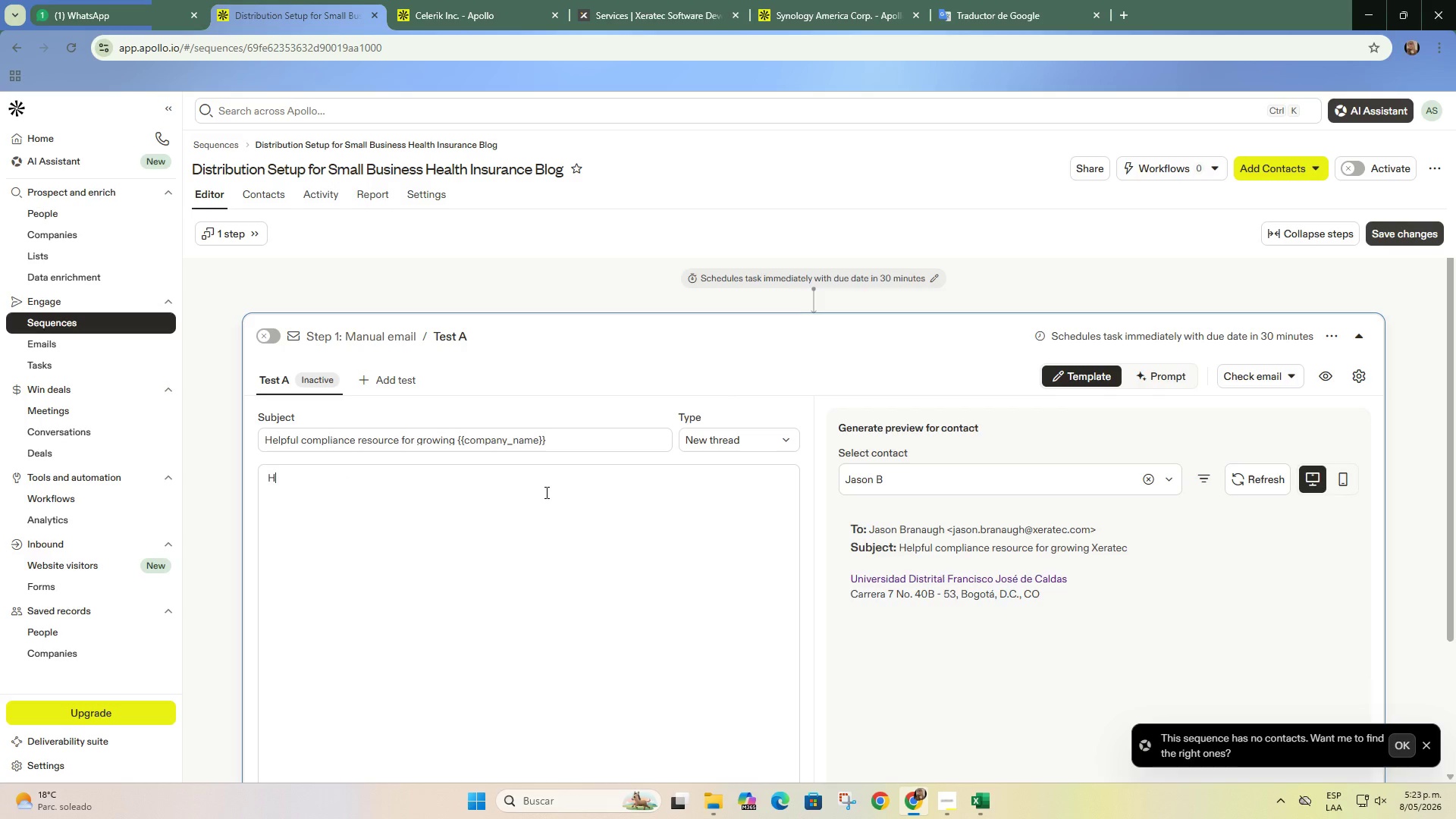 
key(I)
 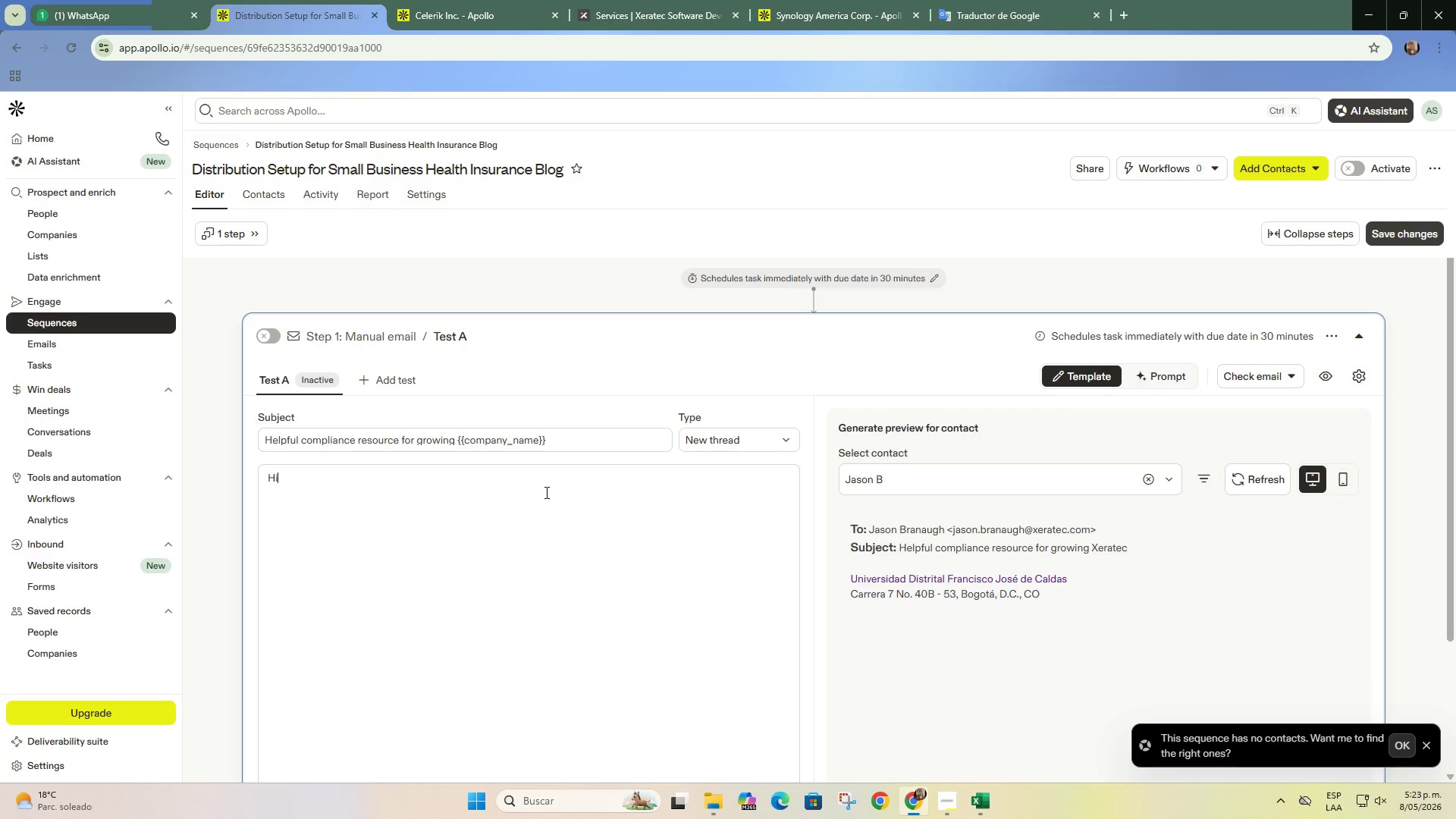 
key(Space)
 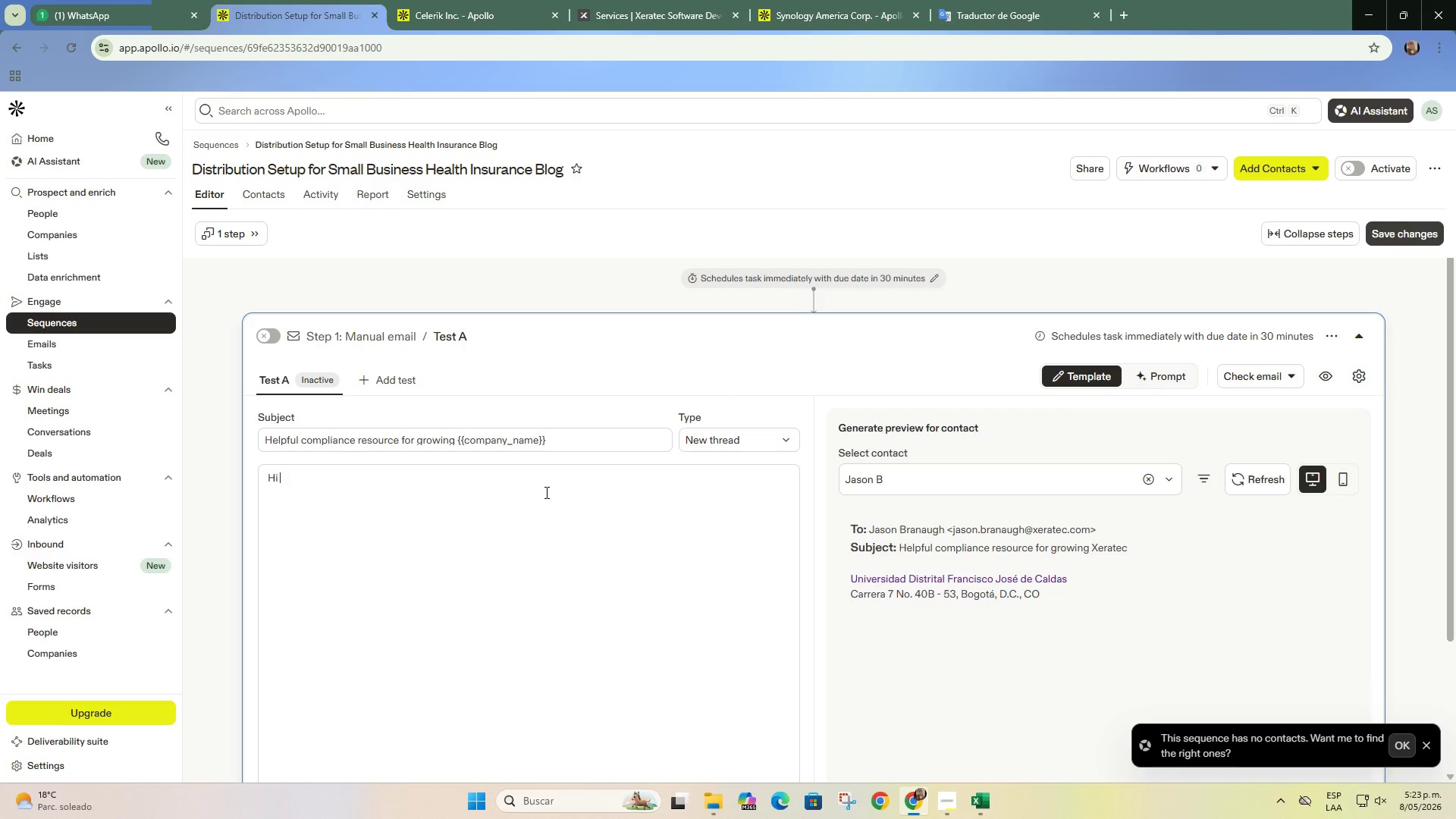 
key(Quote)
 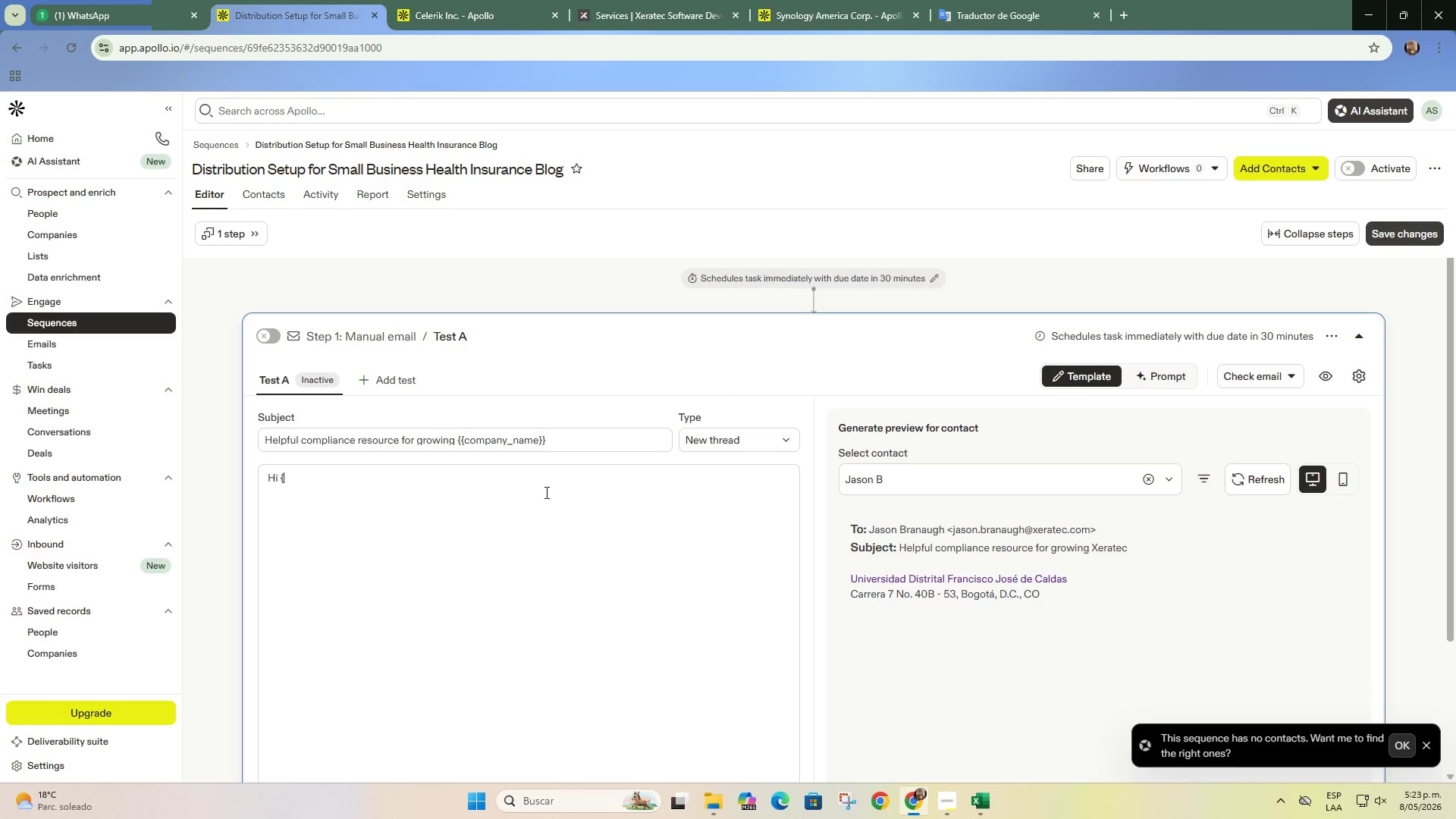 
key(Quote)
 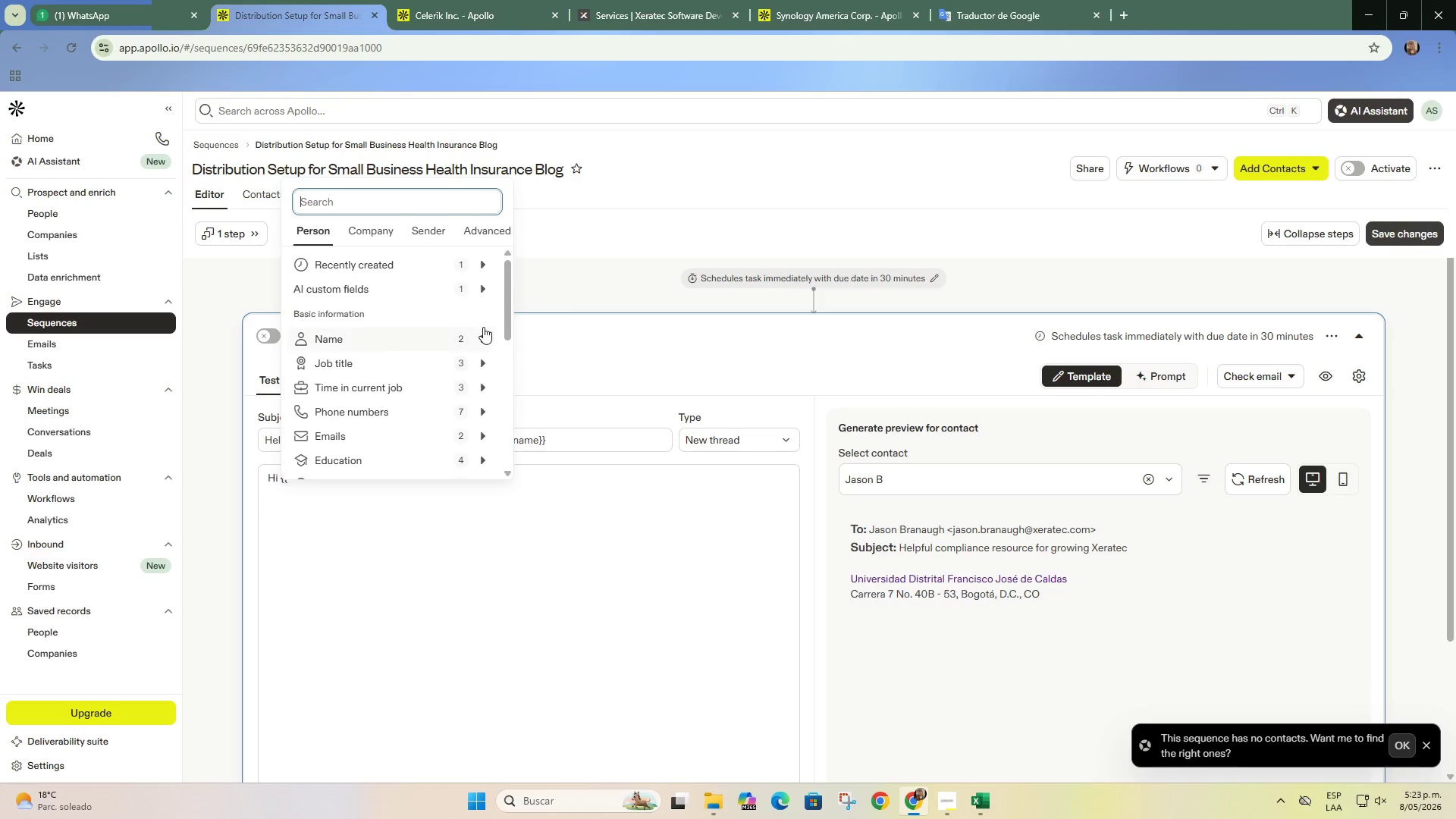 
left_click([522, 337])
 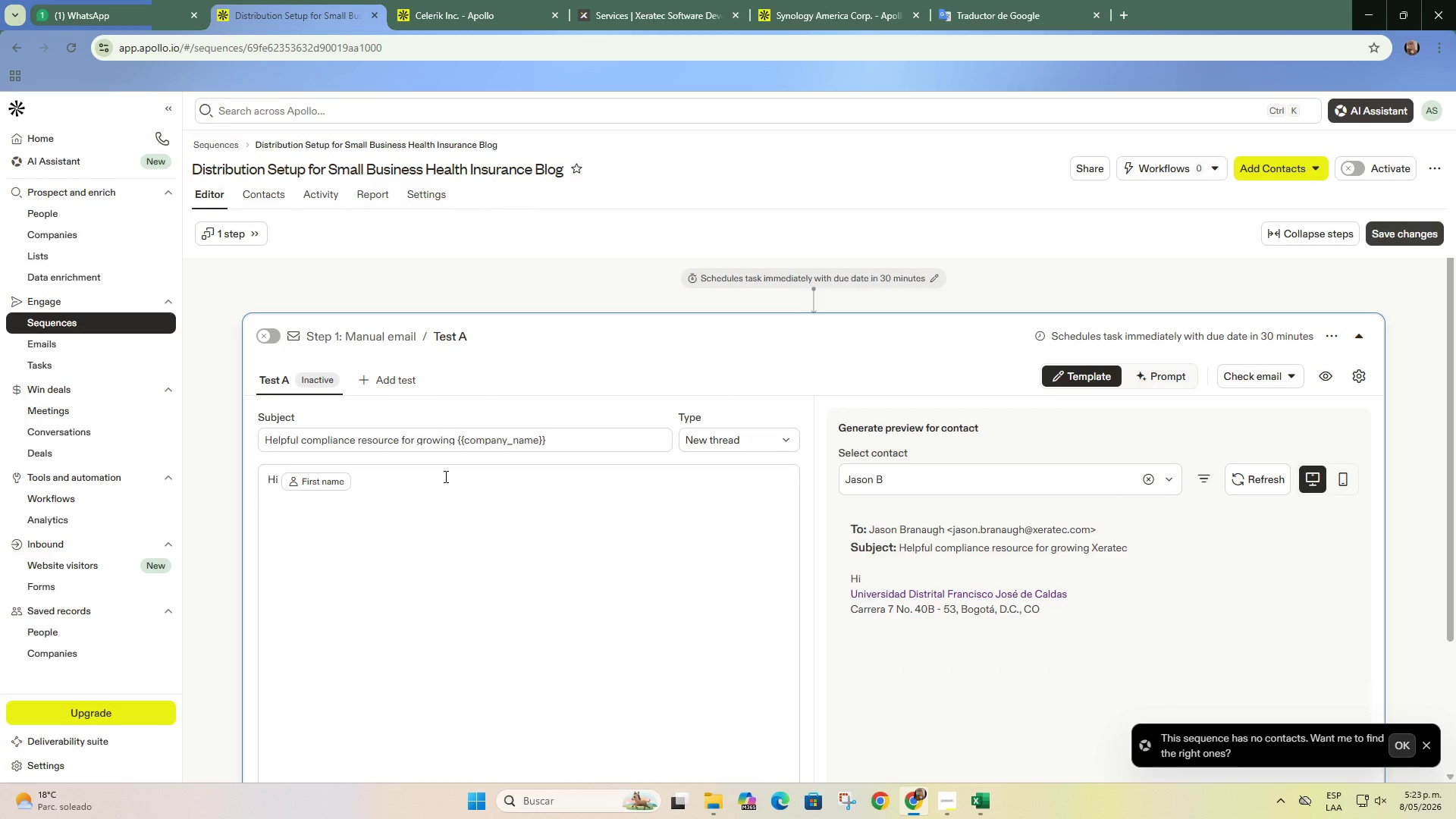 
key(Period)
 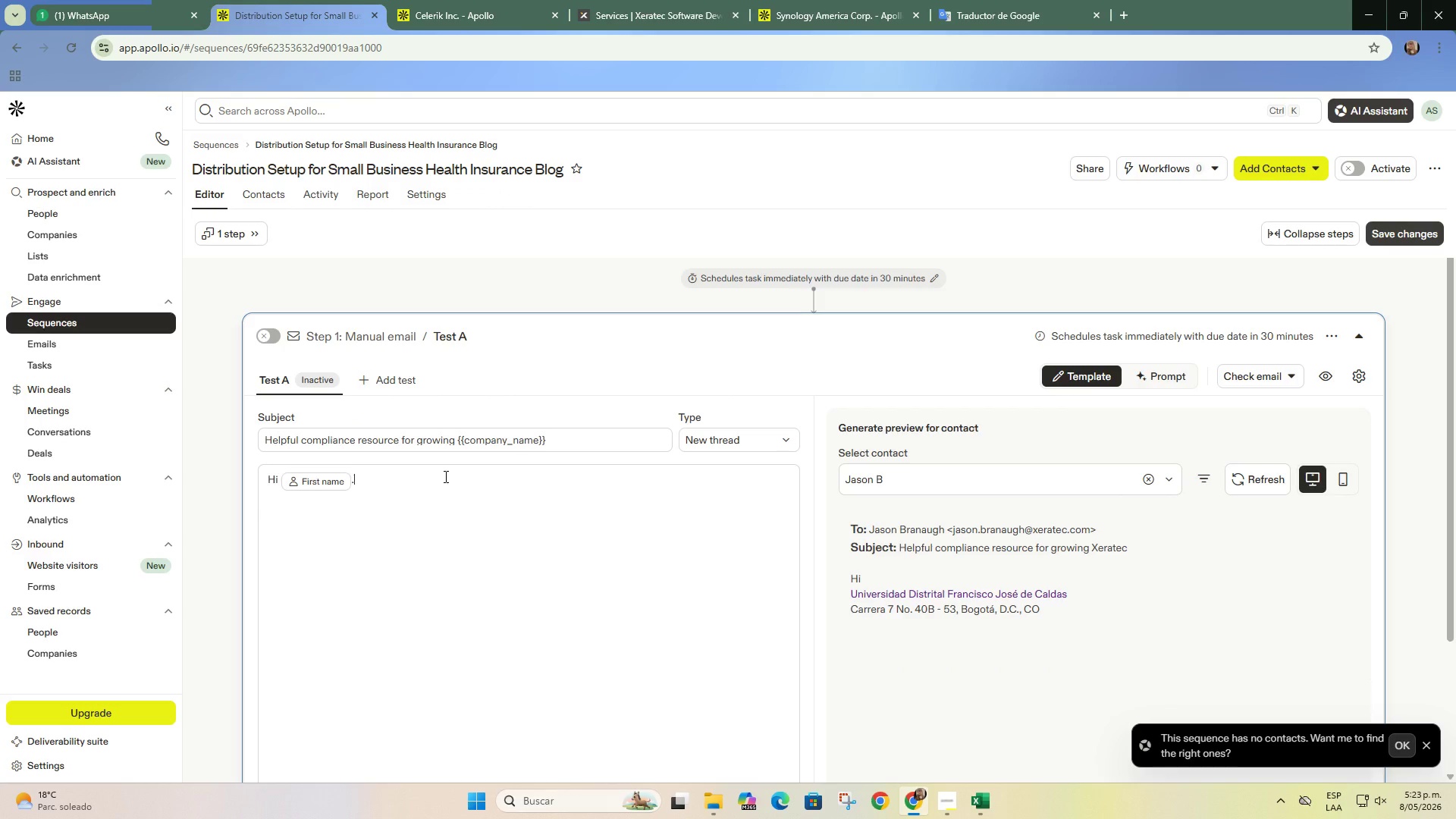 
key(Backspace)
 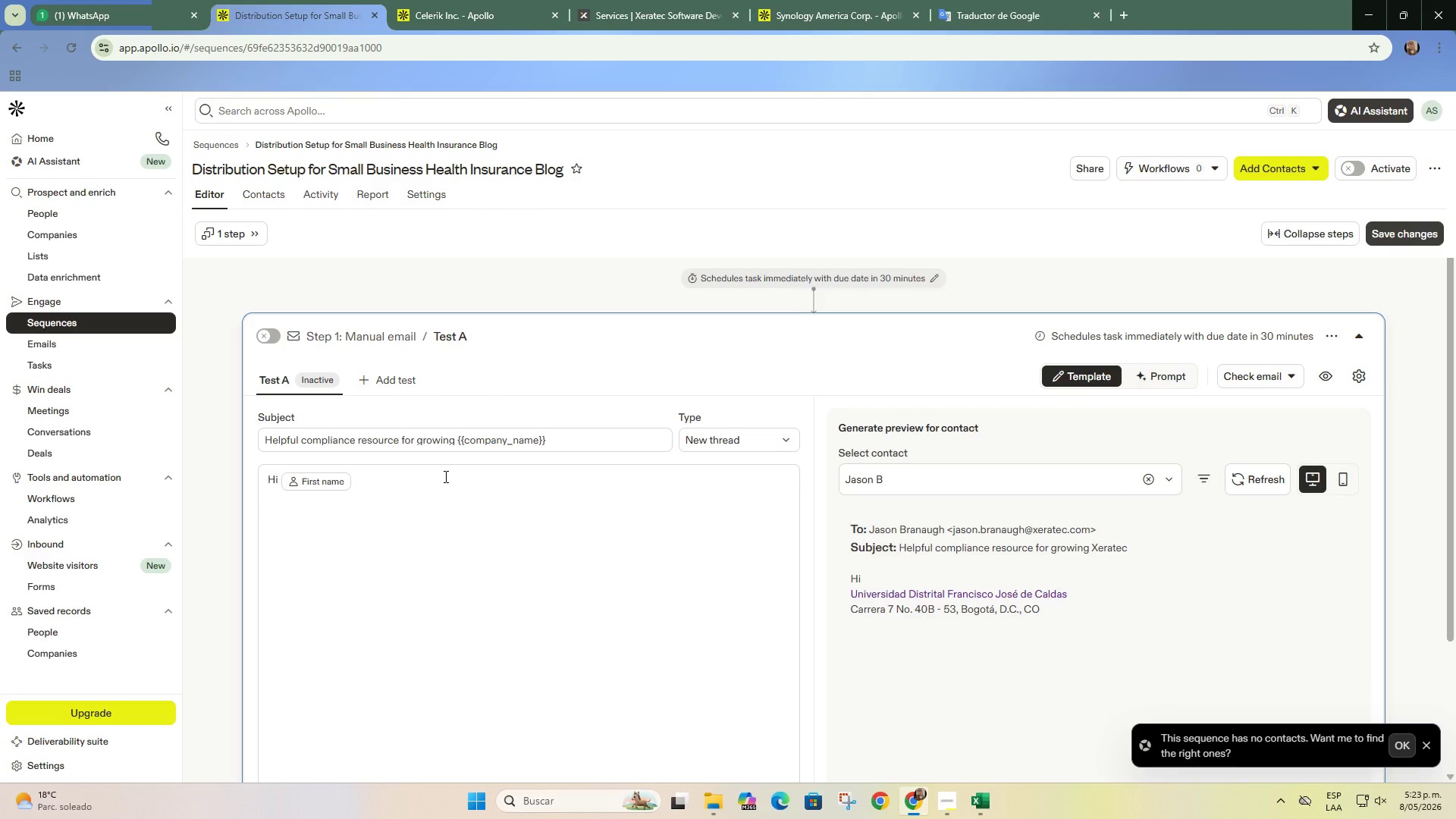 
key(Comma)
 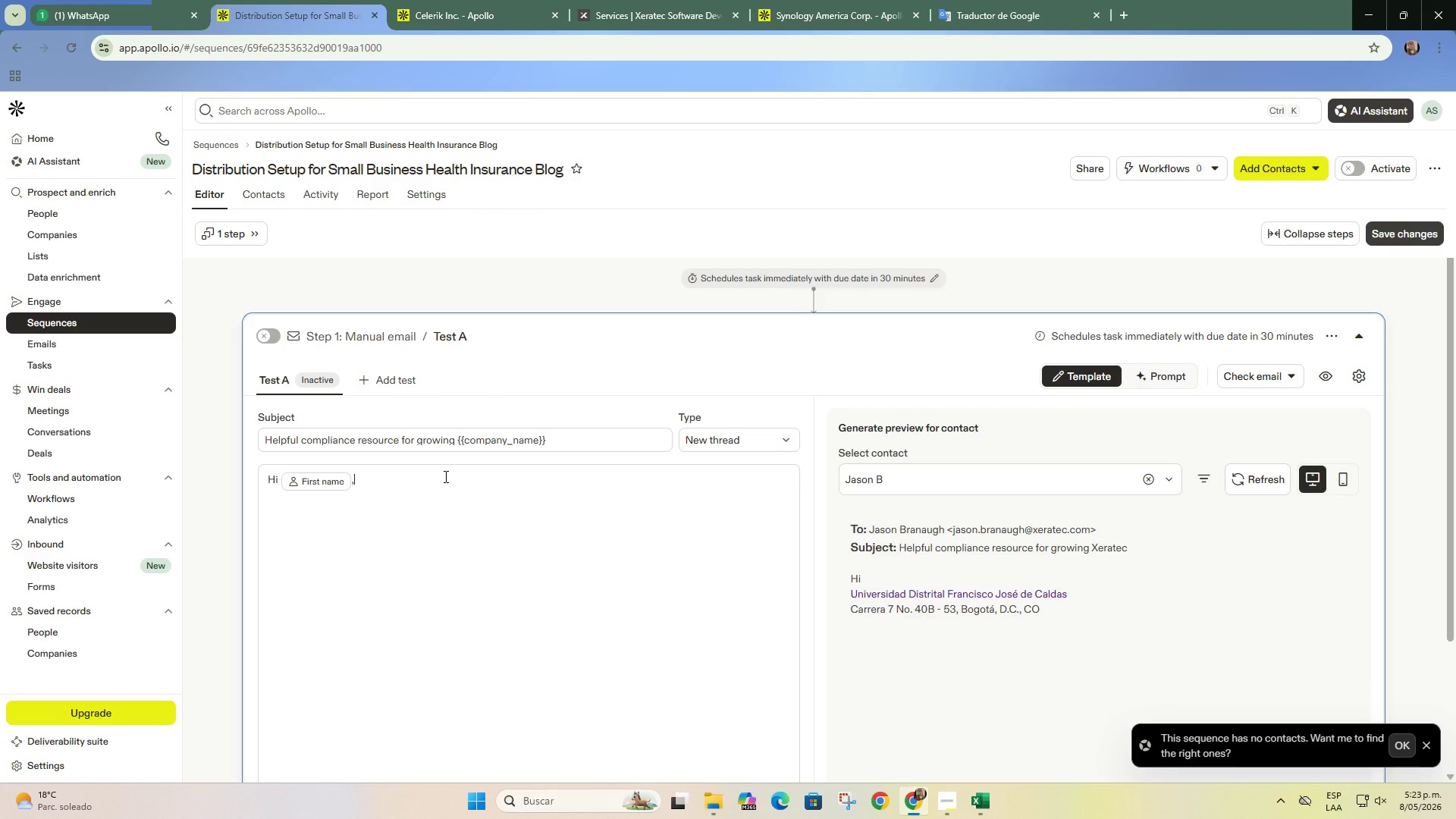 
key(Enter)
 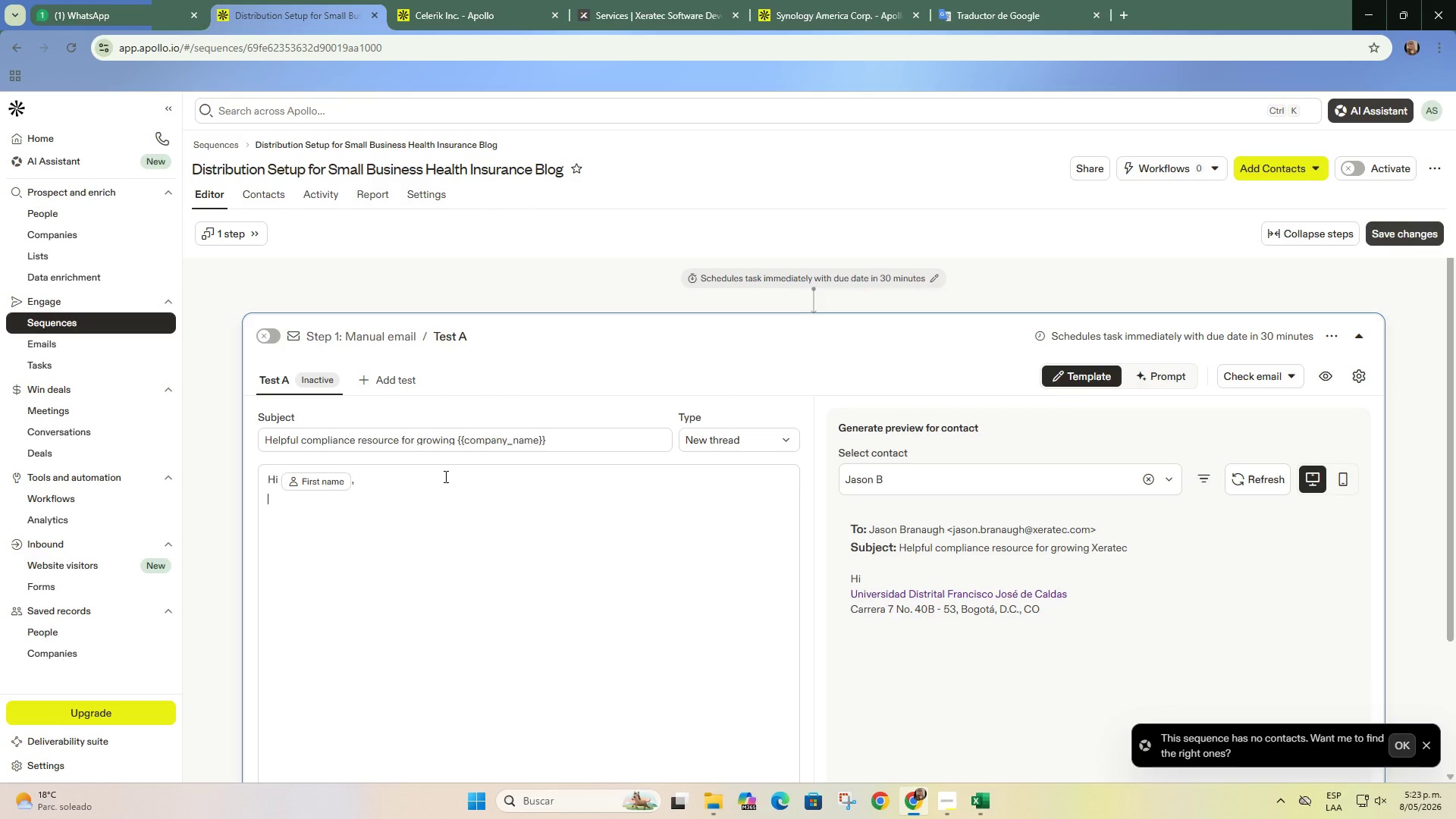 
key(Enter)
 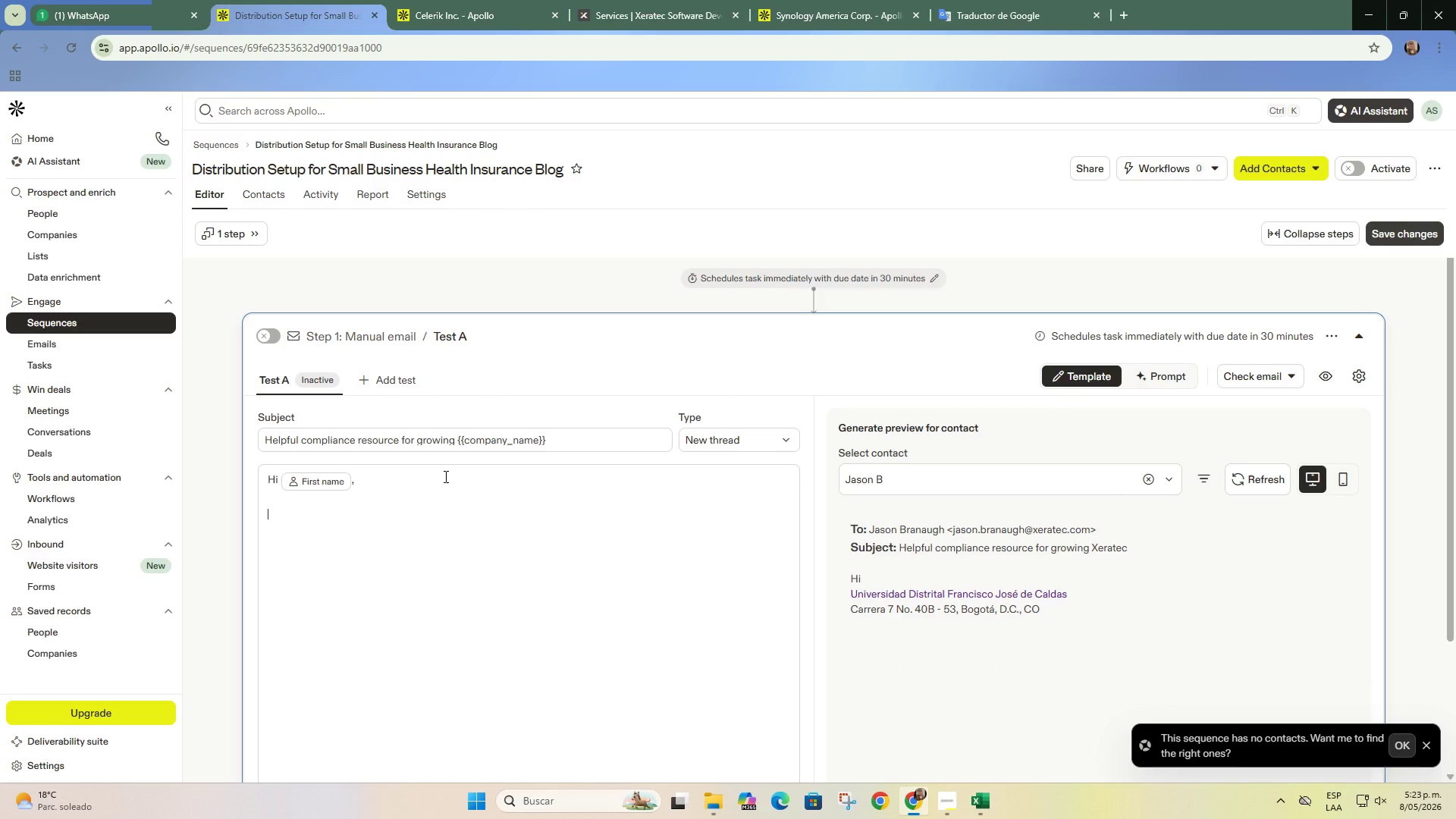 
type(I work with growing teams in the ''i)
 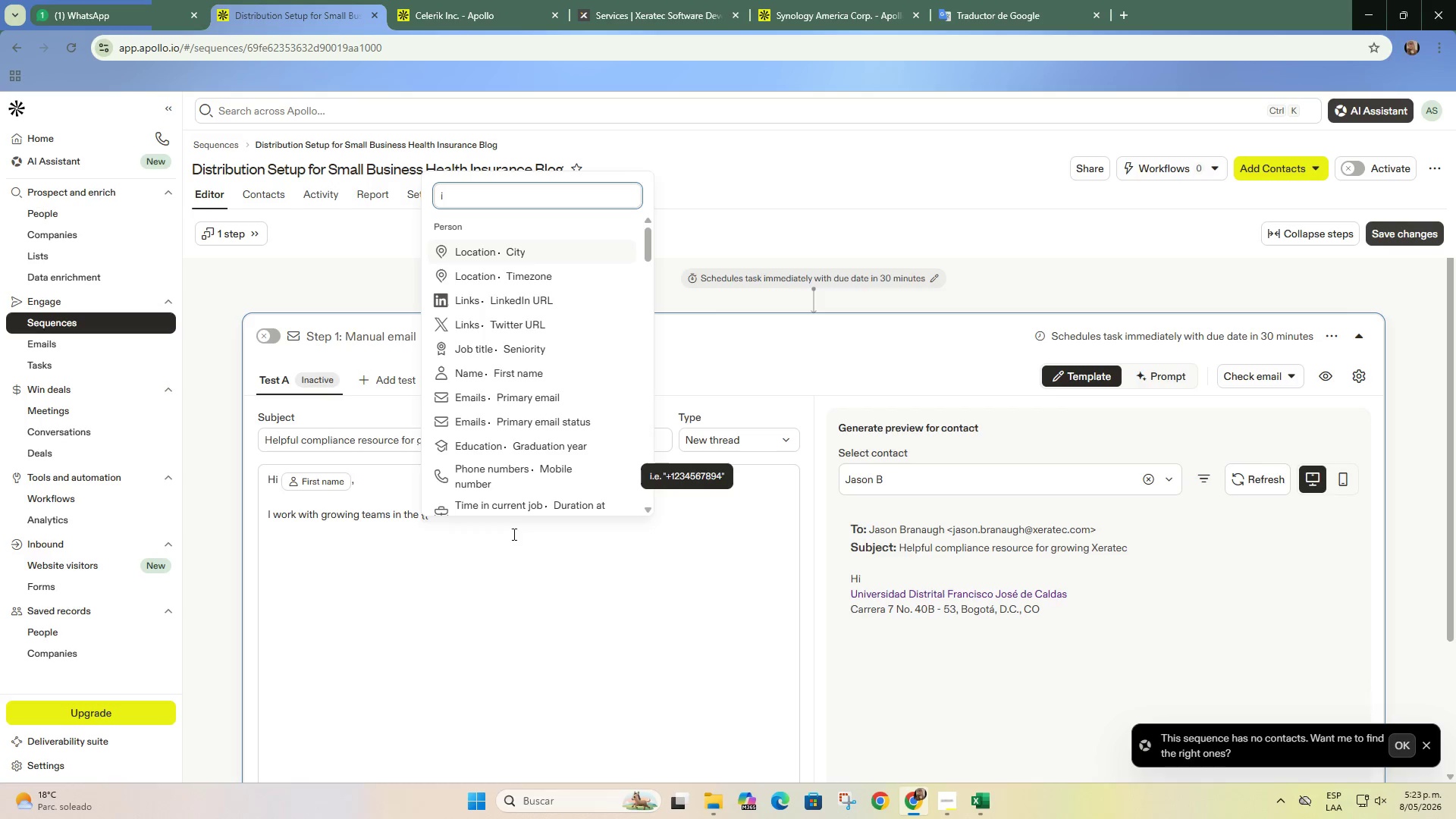 
left_click([520, 582])
 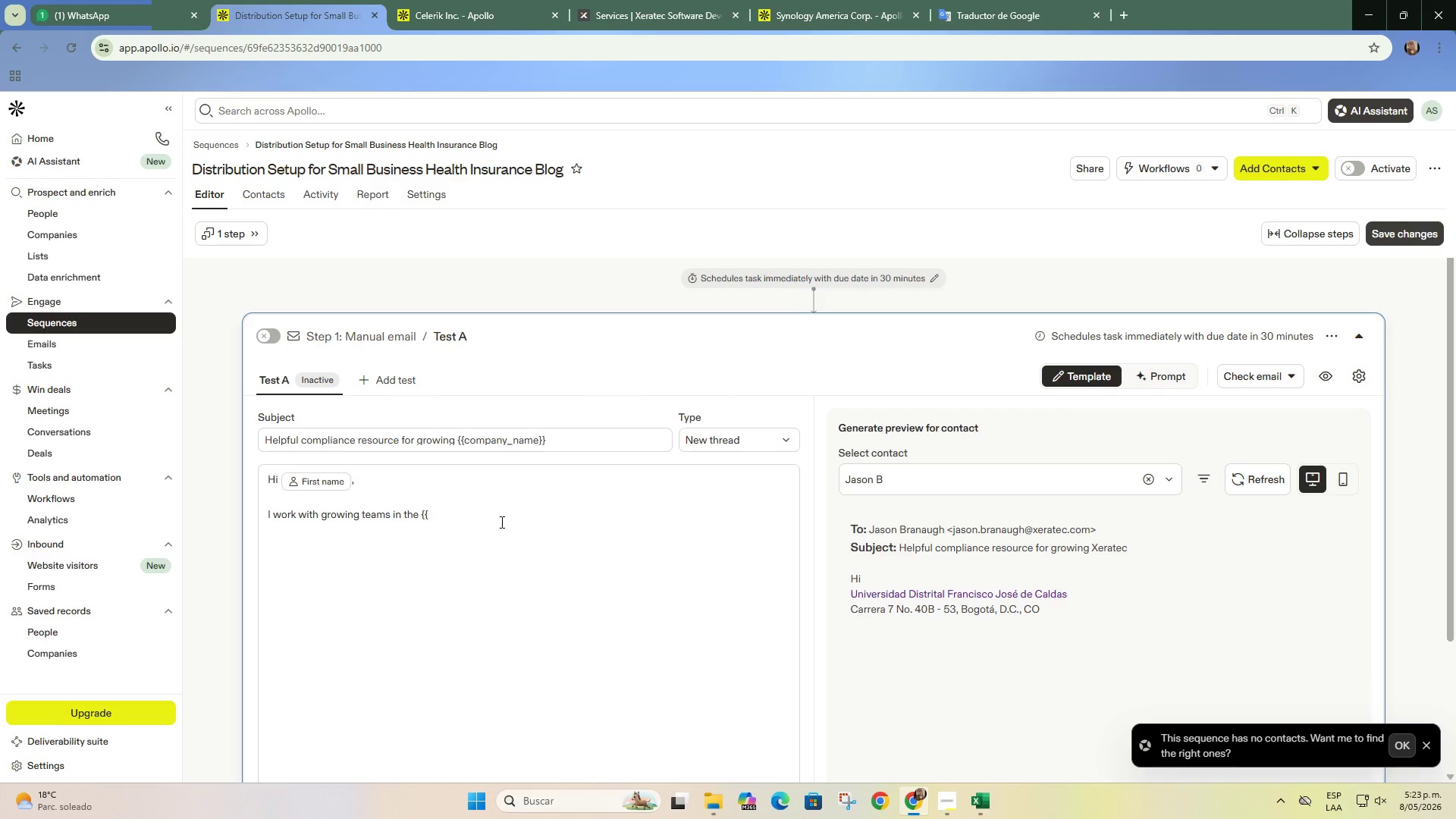 
type(industry// space and recently shared a short article covering five common compliance pitfalls that campa)
key(Backspace)
key(Backspace)
key(Backspace)
key(Backspace)
type(on)
key(Backspace)
type(mpanies often run into as thay )
key(Backspace)
key(Backspace)
key(Backspace)
type(ey sacle from samller)
key(Backspace)
key(Backspace)
key(Backspace)
key(Backspace)
key(Backspace)
key(Backspace)
type(maller teams.)
 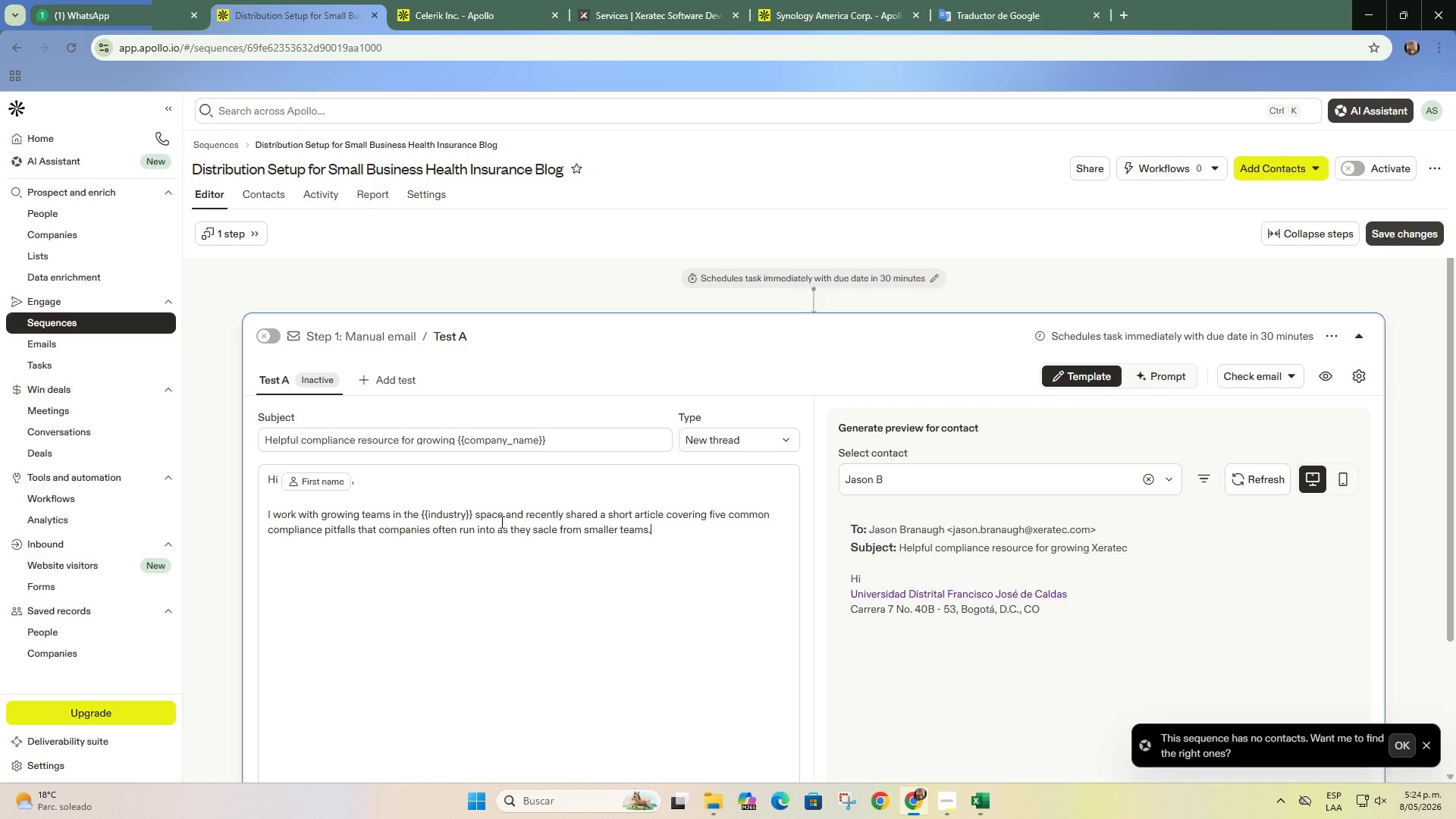 
key(Enter)
 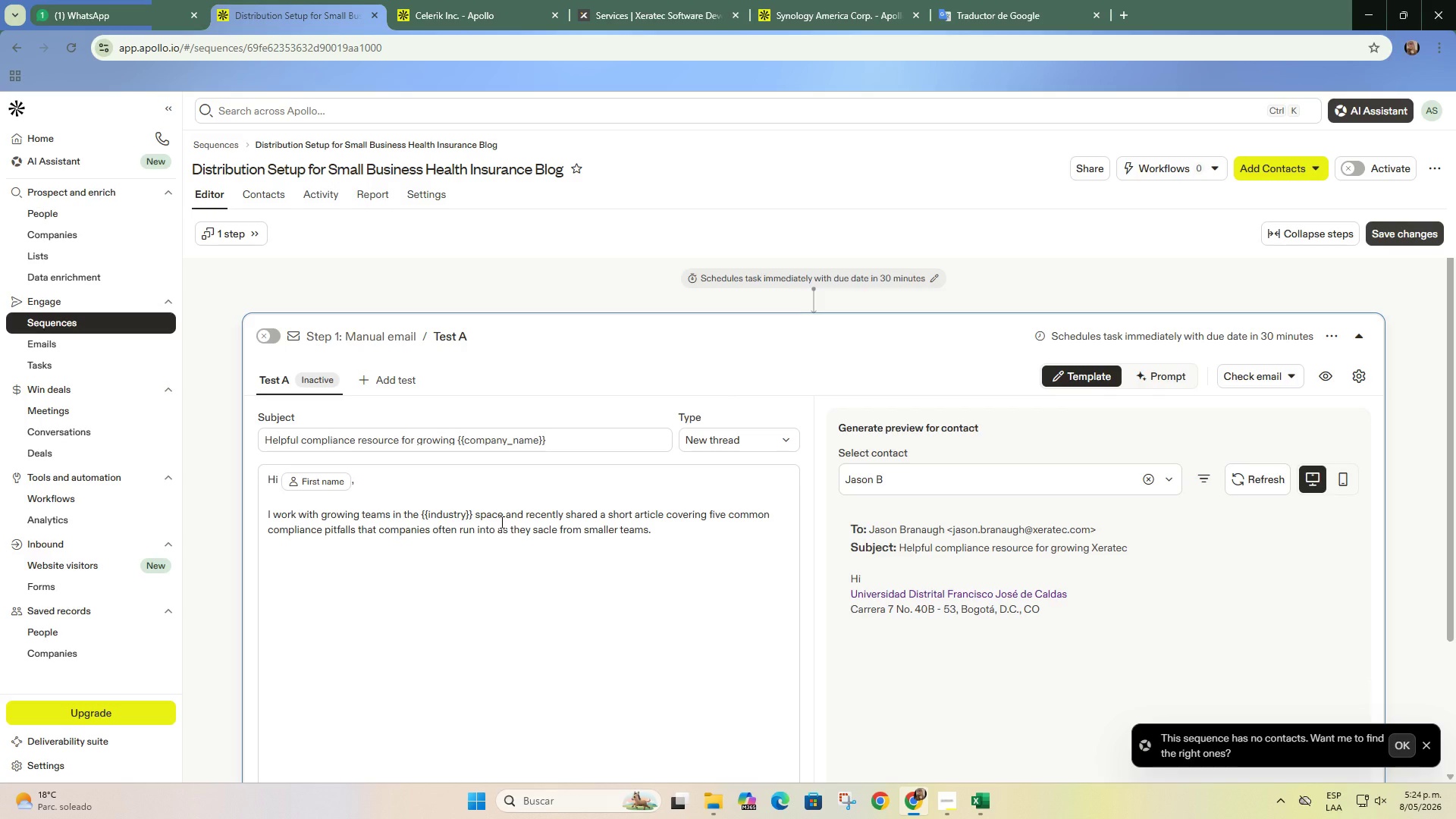 
key(Enter)
 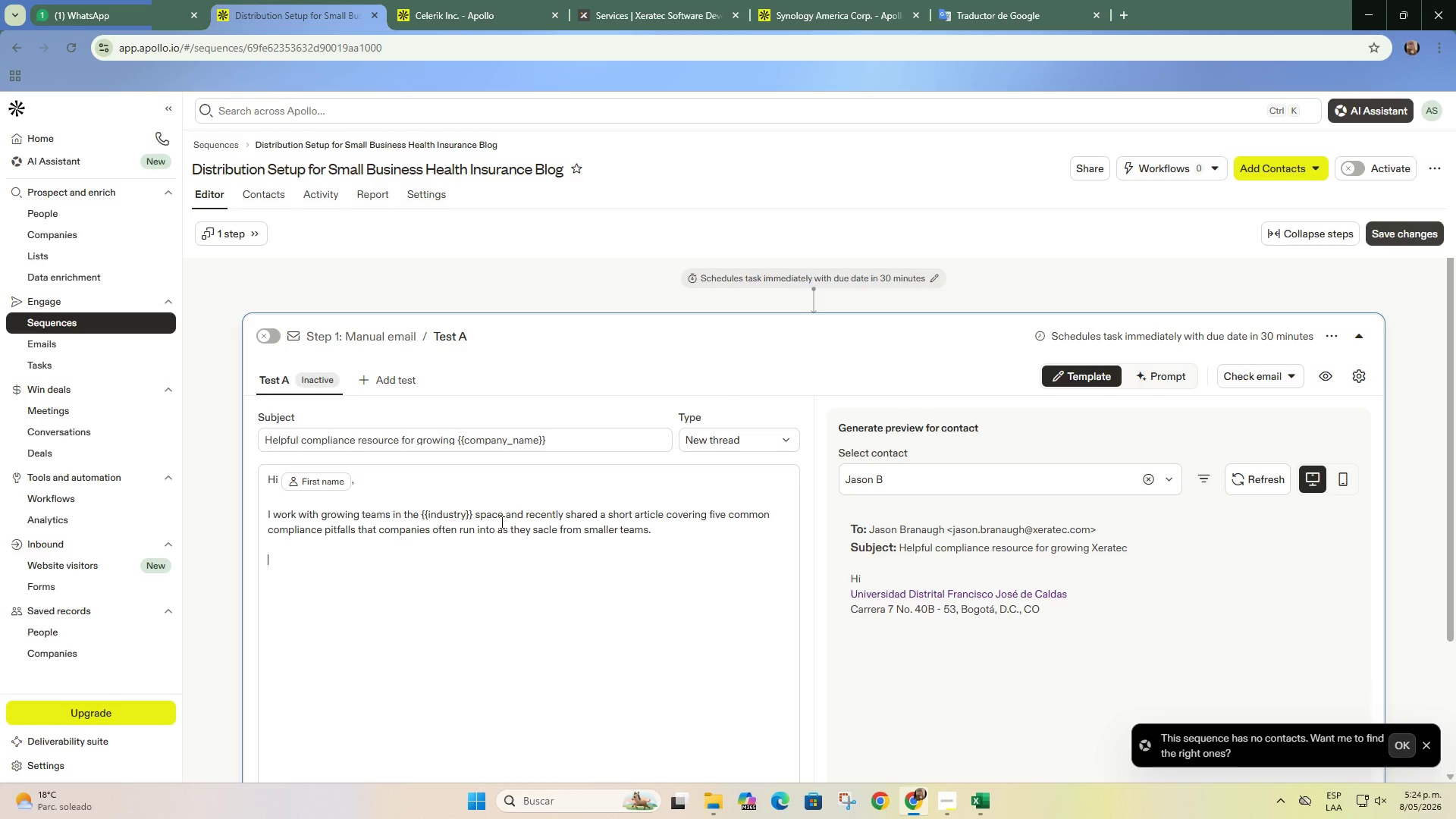 
type(Given what[s happening at '')
 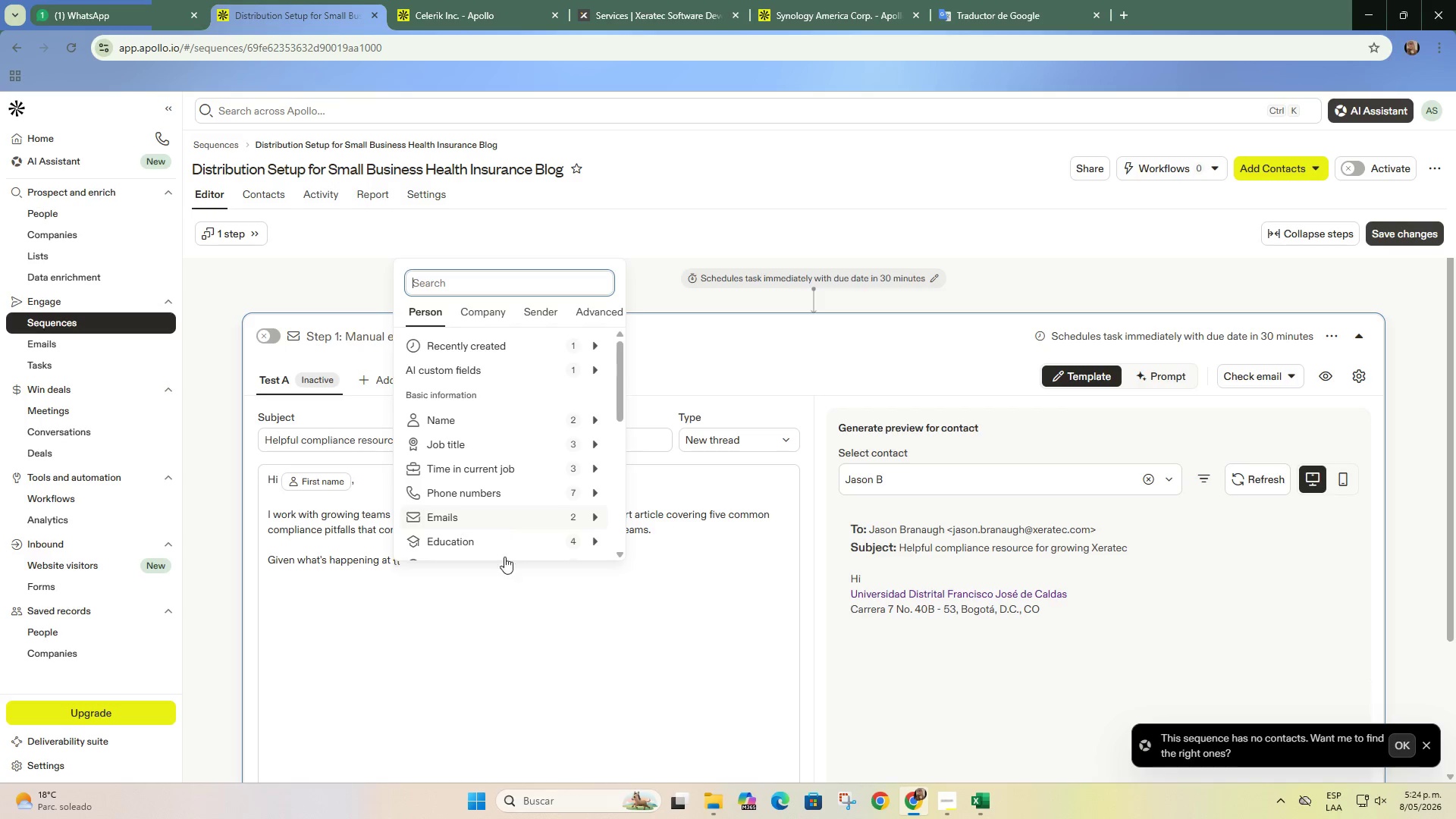 
left_click([510, 576])
 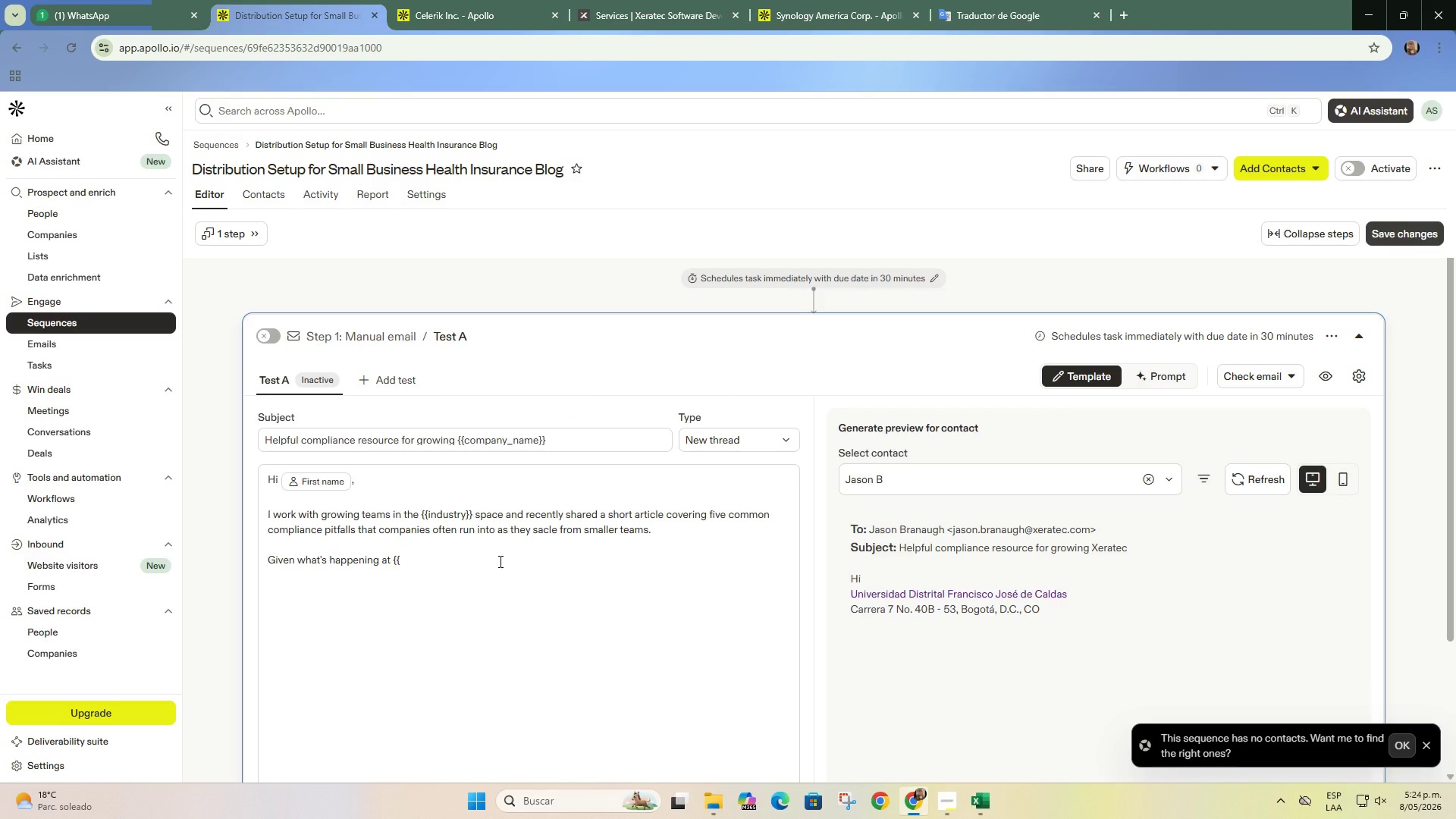 
type(company_nn)
key(Backspace)
type(ame//, I thought it might be relevant.)
key(Backspace)
type(_)
key(Backspace)
type(>)
 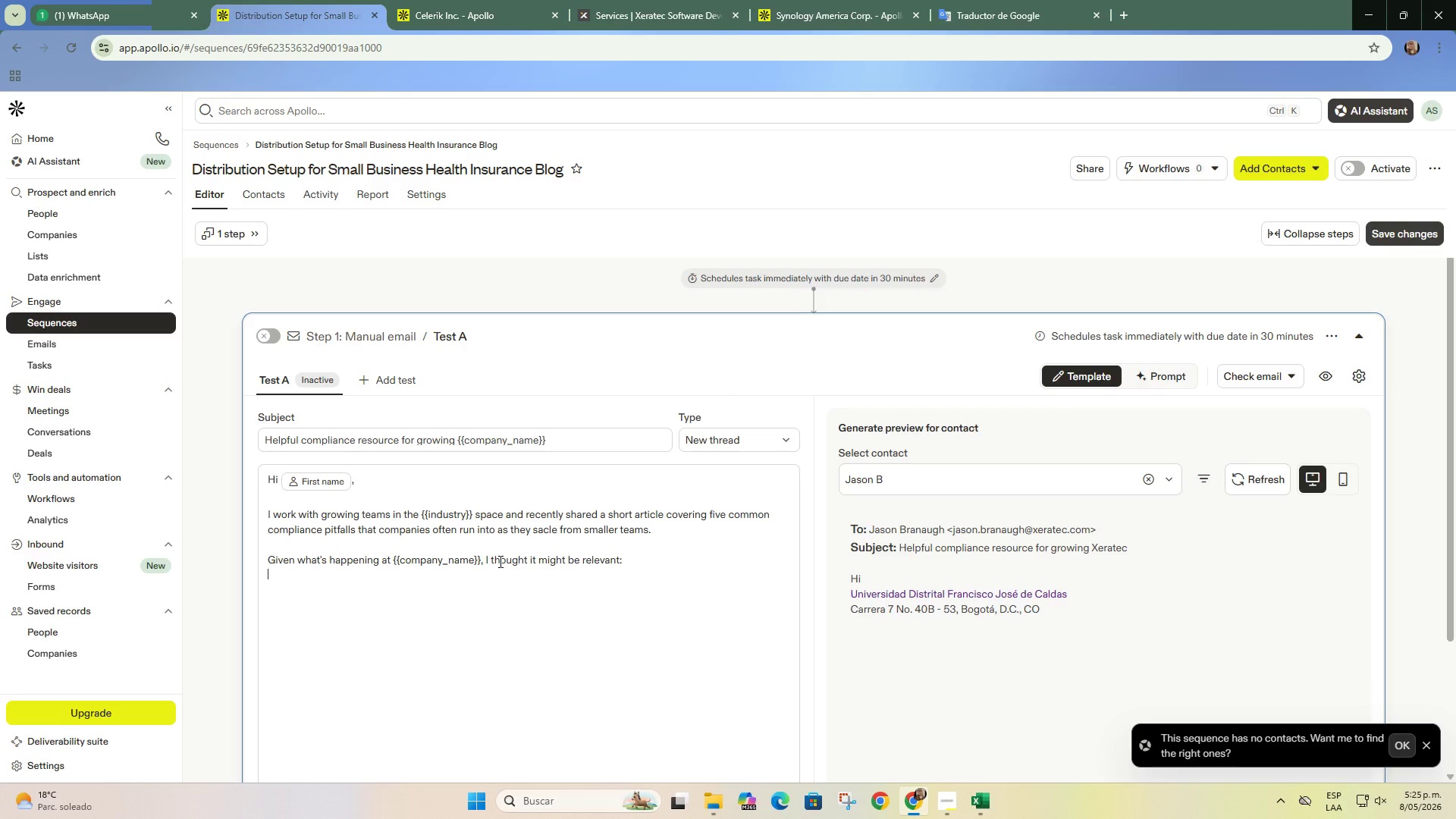 
 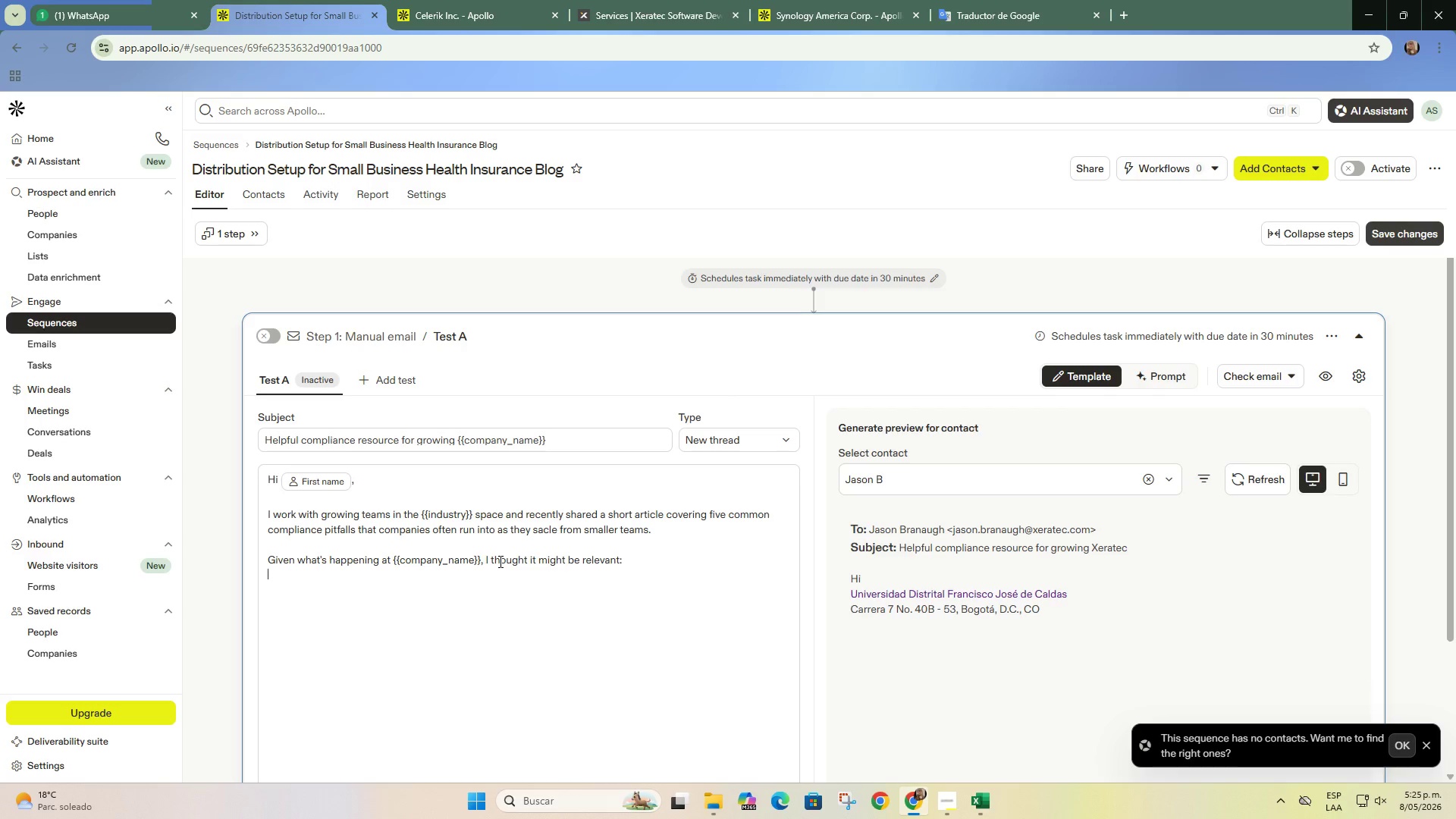 
key(Enter)
 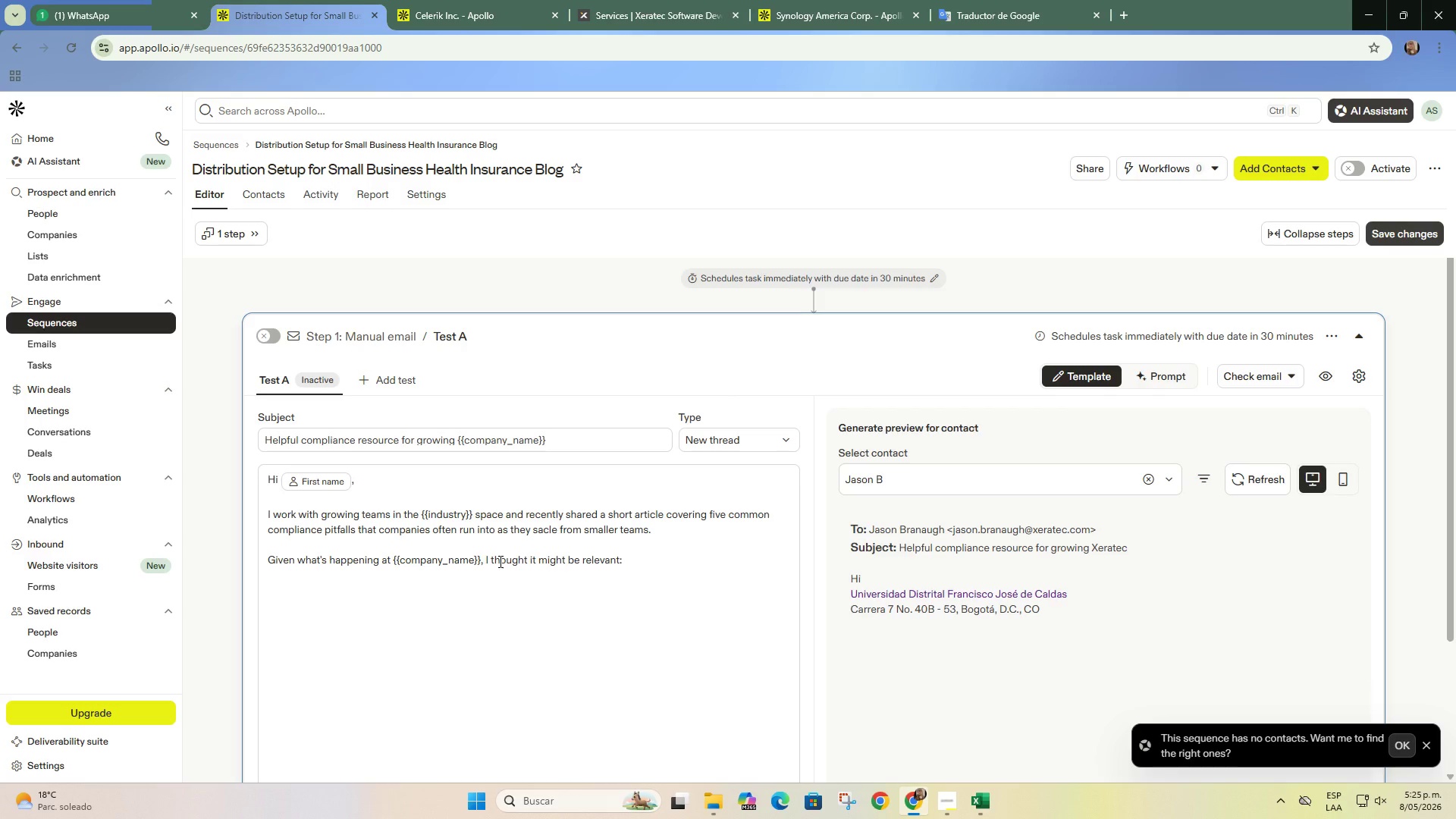 
scroll: coordinate [507, 579], scroll_direction: down, amount: 1.0
 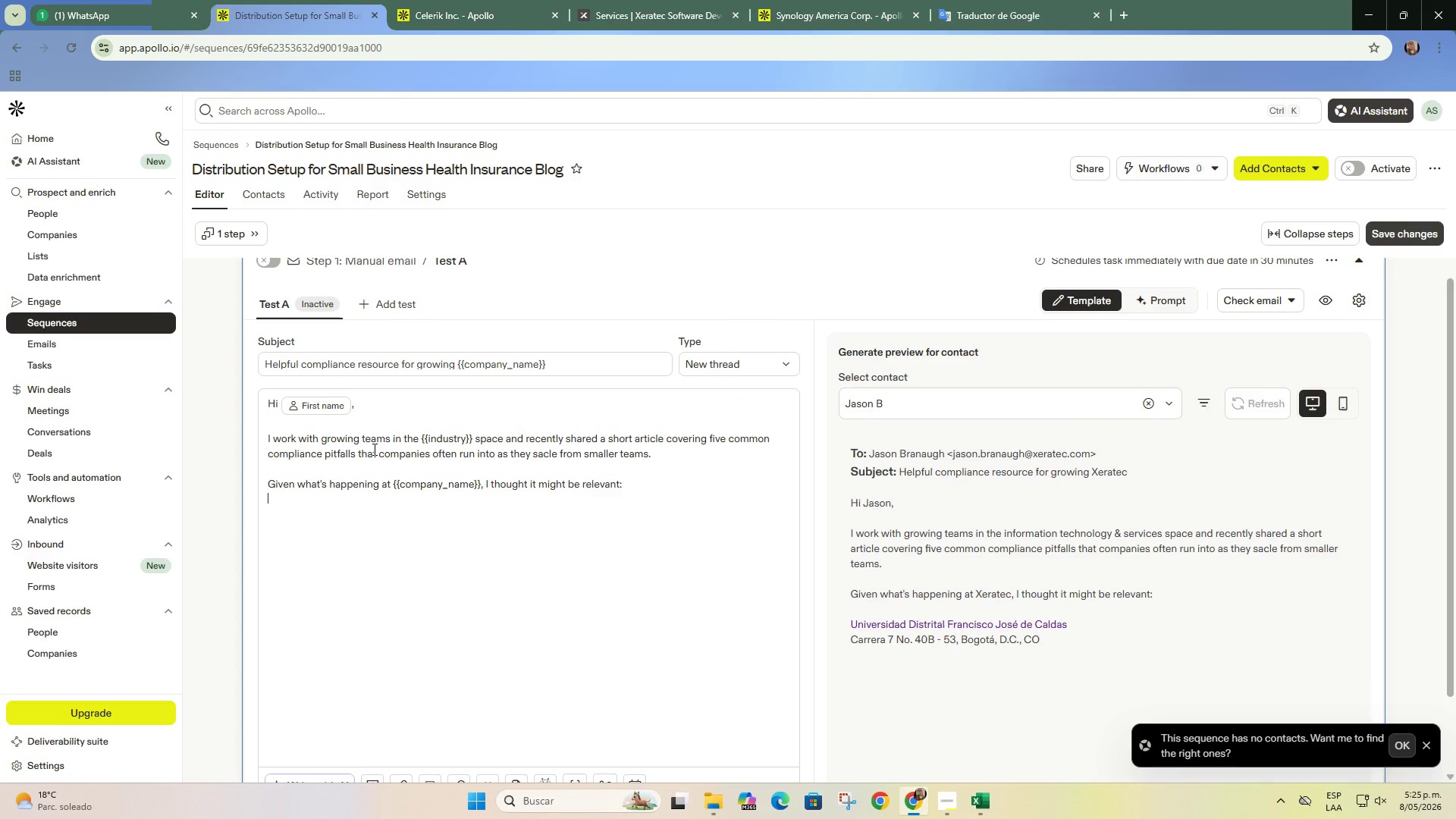 
left_click_drag(start_coordinate=[401, 442], to_coordinate=[601, 459])
 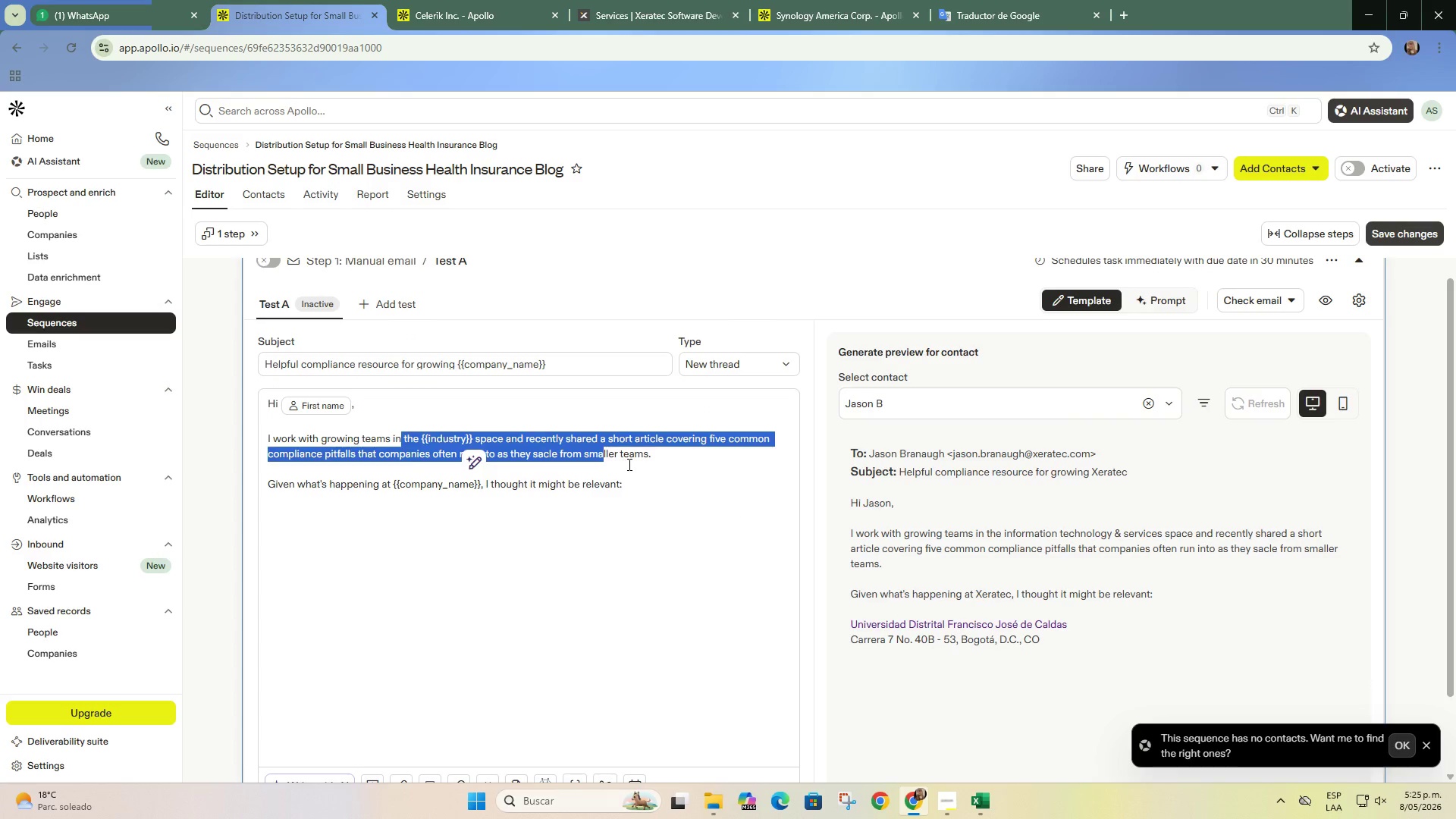 
left_click([628, 464])
 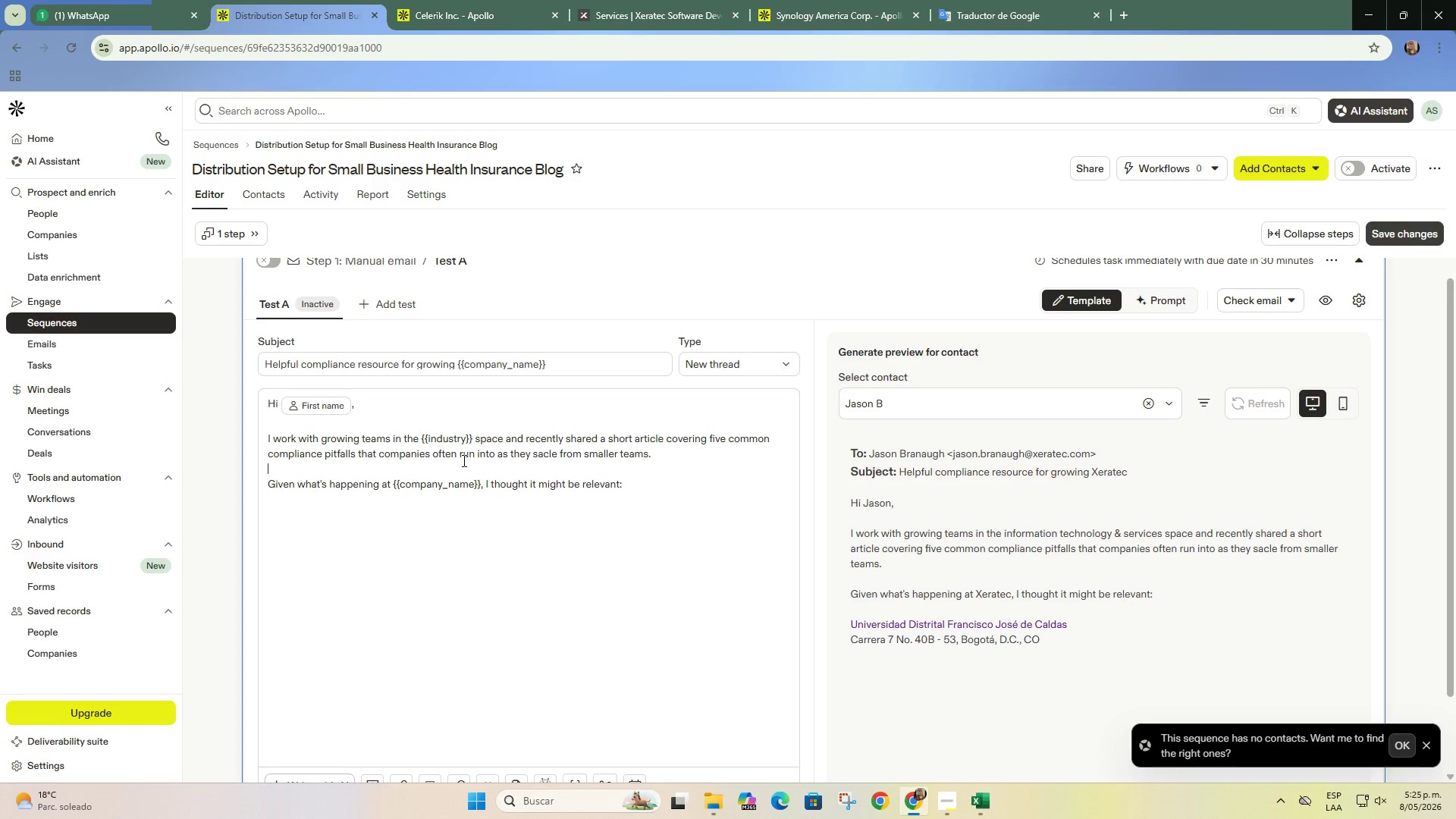 
wait(15.8)
 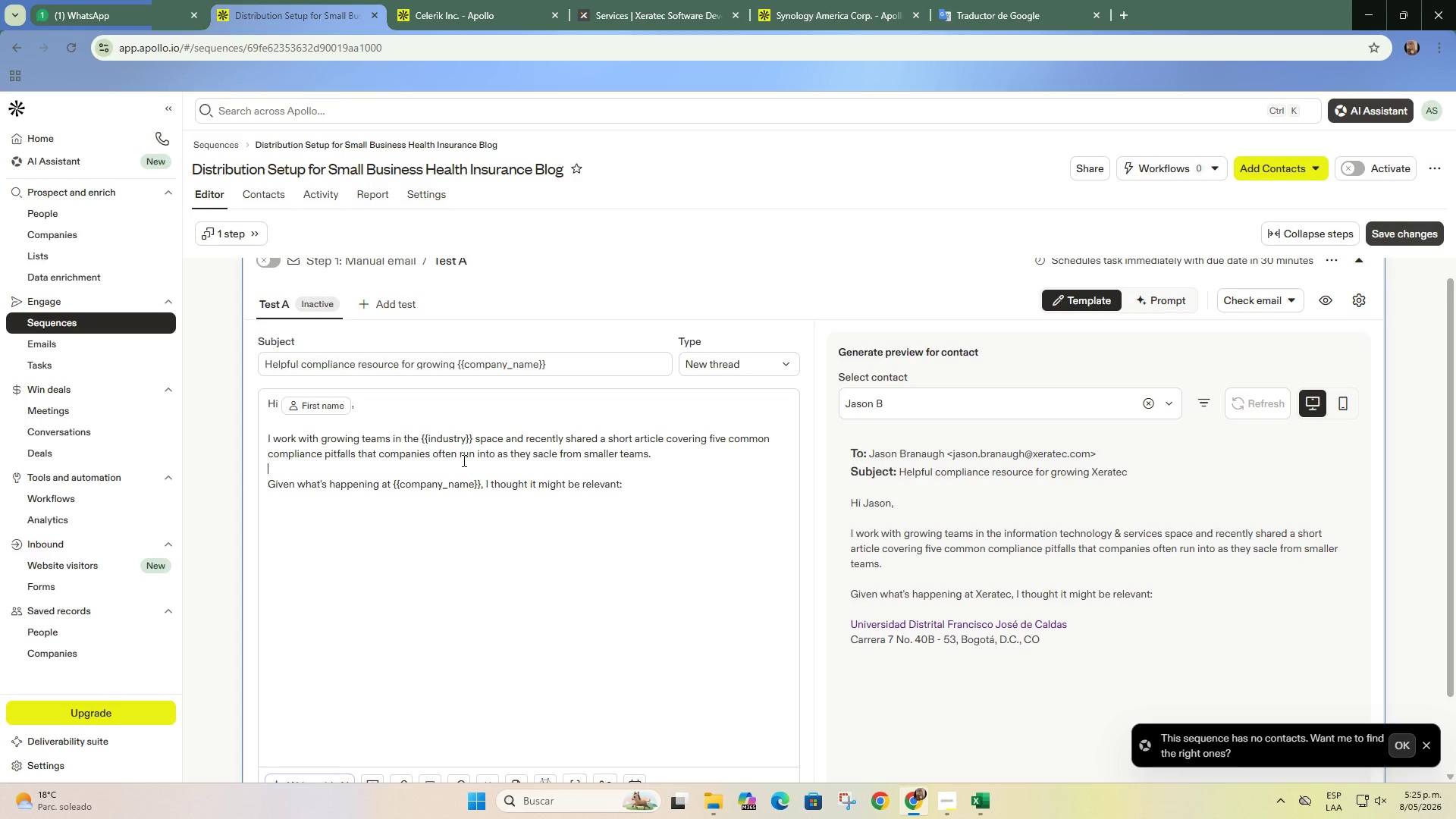 
left_click([557, 456])
 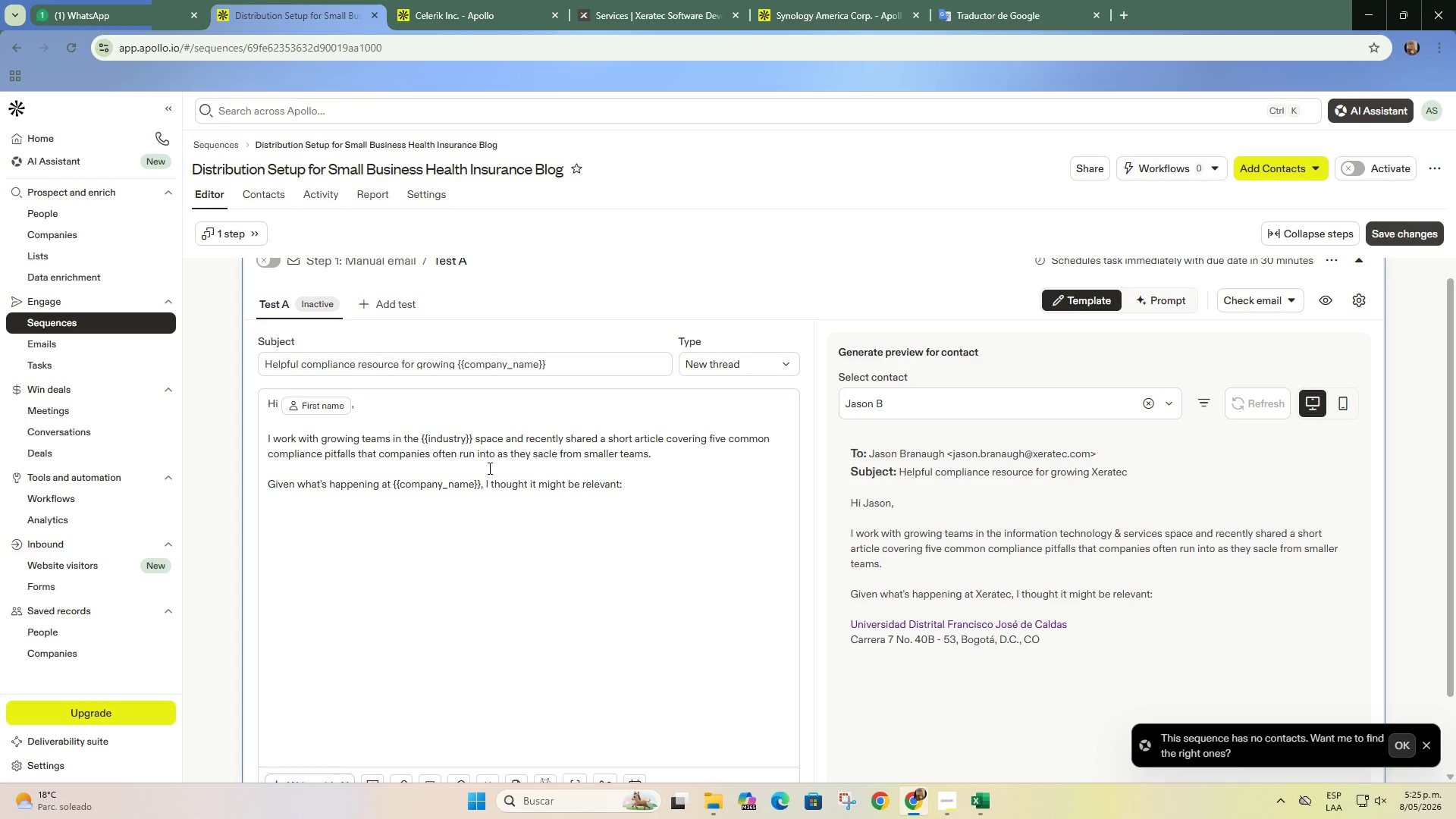 
left_click_drag(start_coordinate=[507, 457], to_coordinate=[541, 456])
 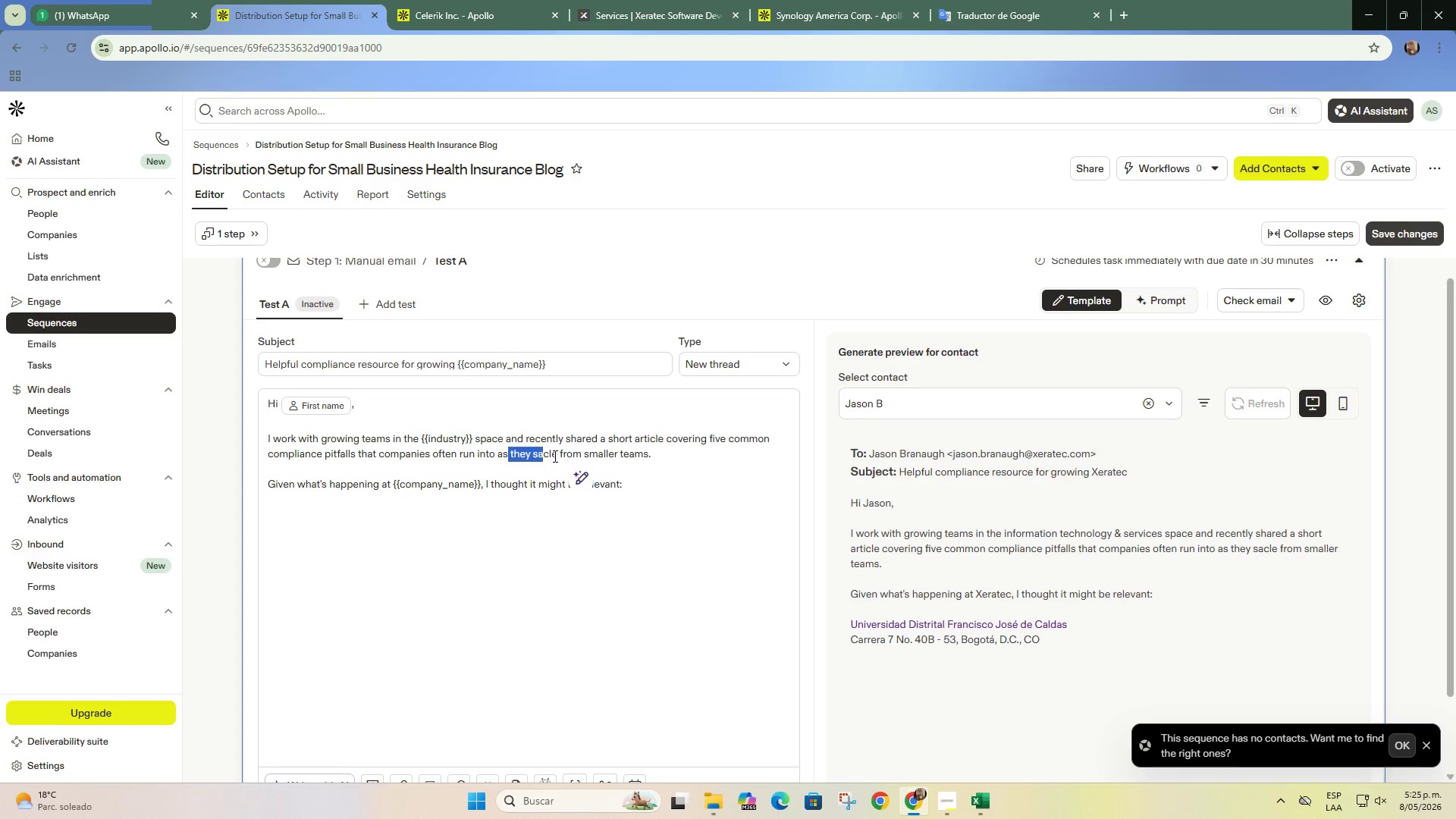 
left_click([554, 456])
 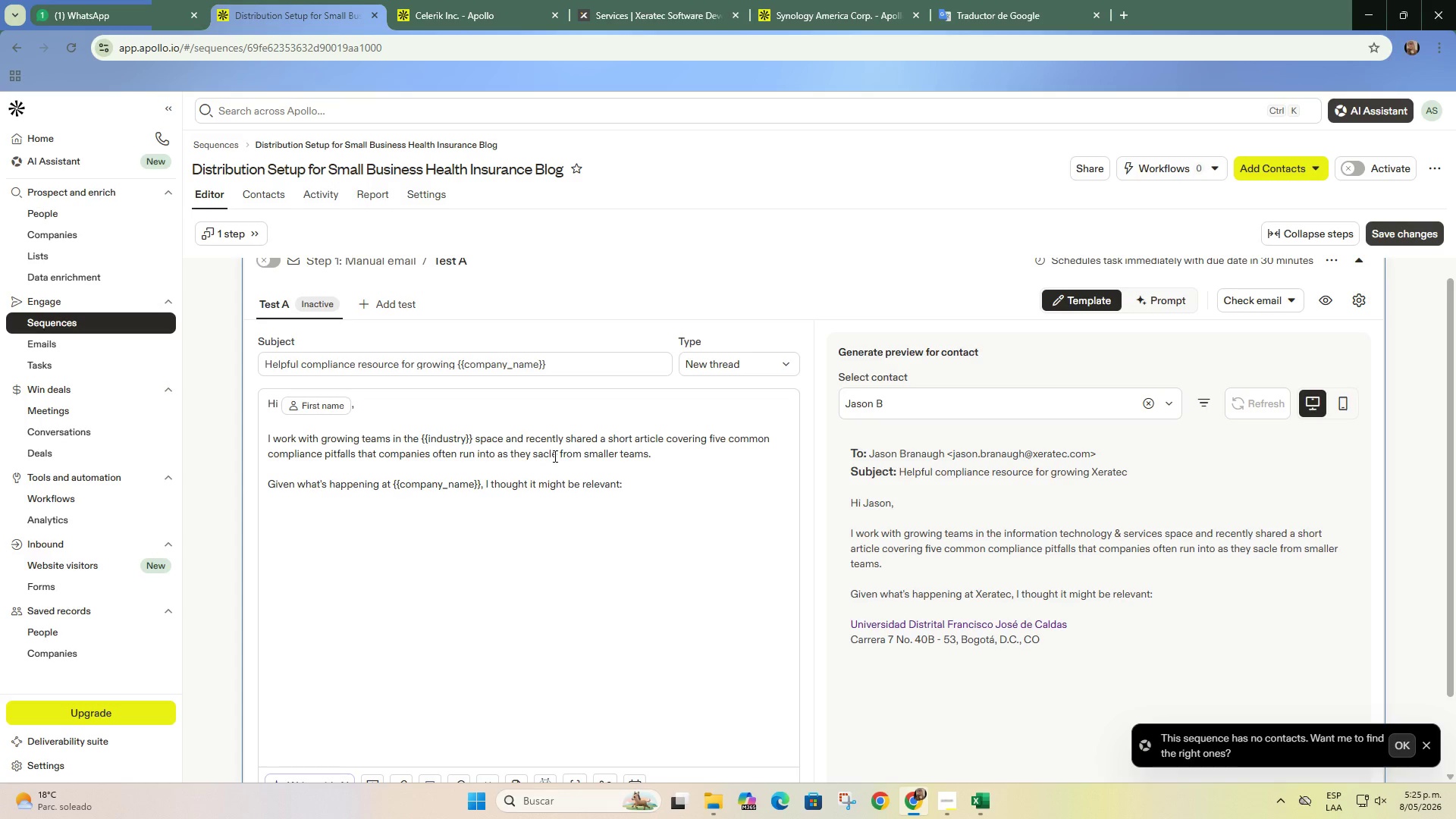 
key(ArrowRight)
 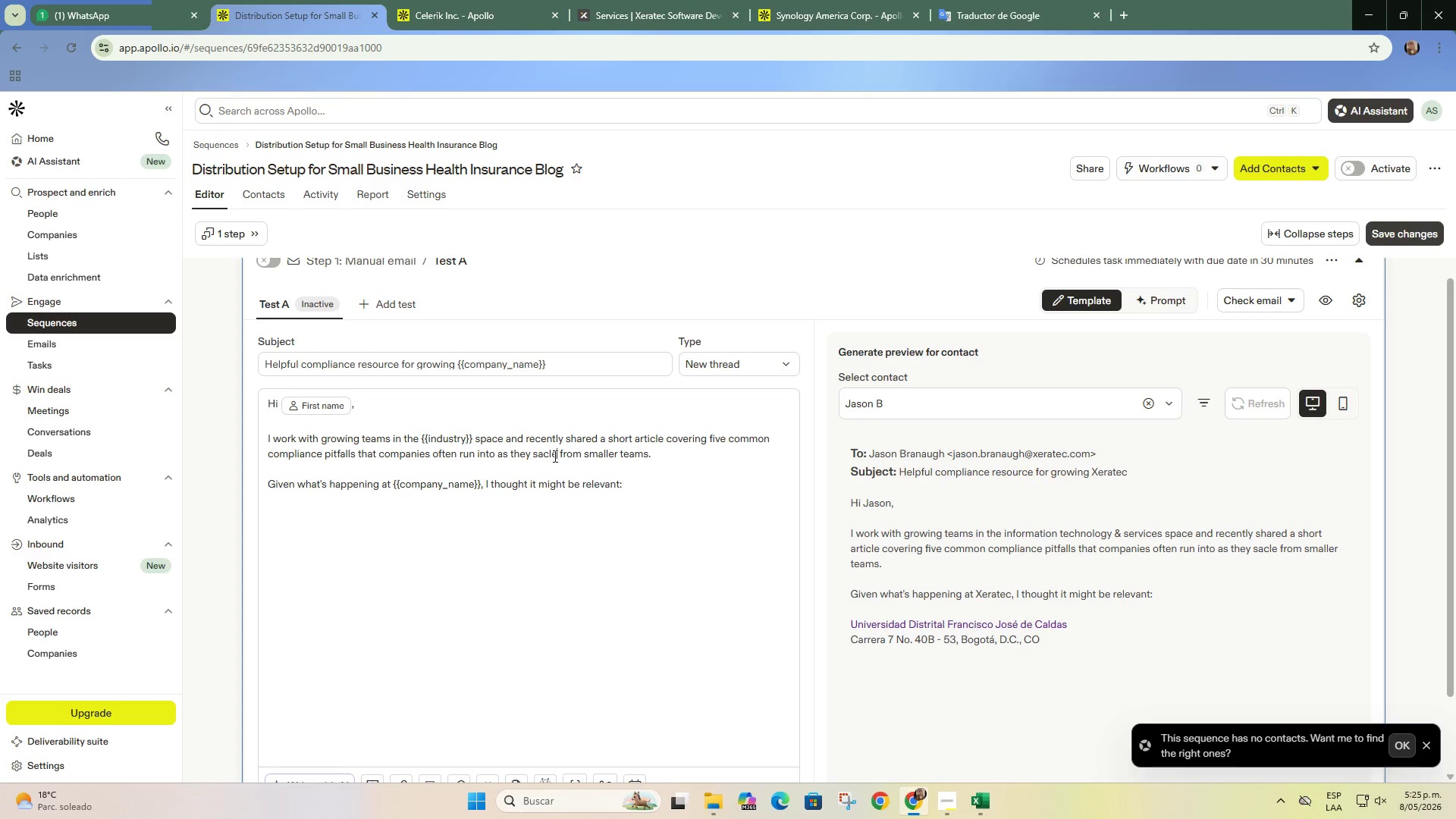 
key(Backspace)
key(Backspace)
key(Backspace)
key(Backspace)
key(Backspace)
type(a)
key(Backspace)
type(scale)
 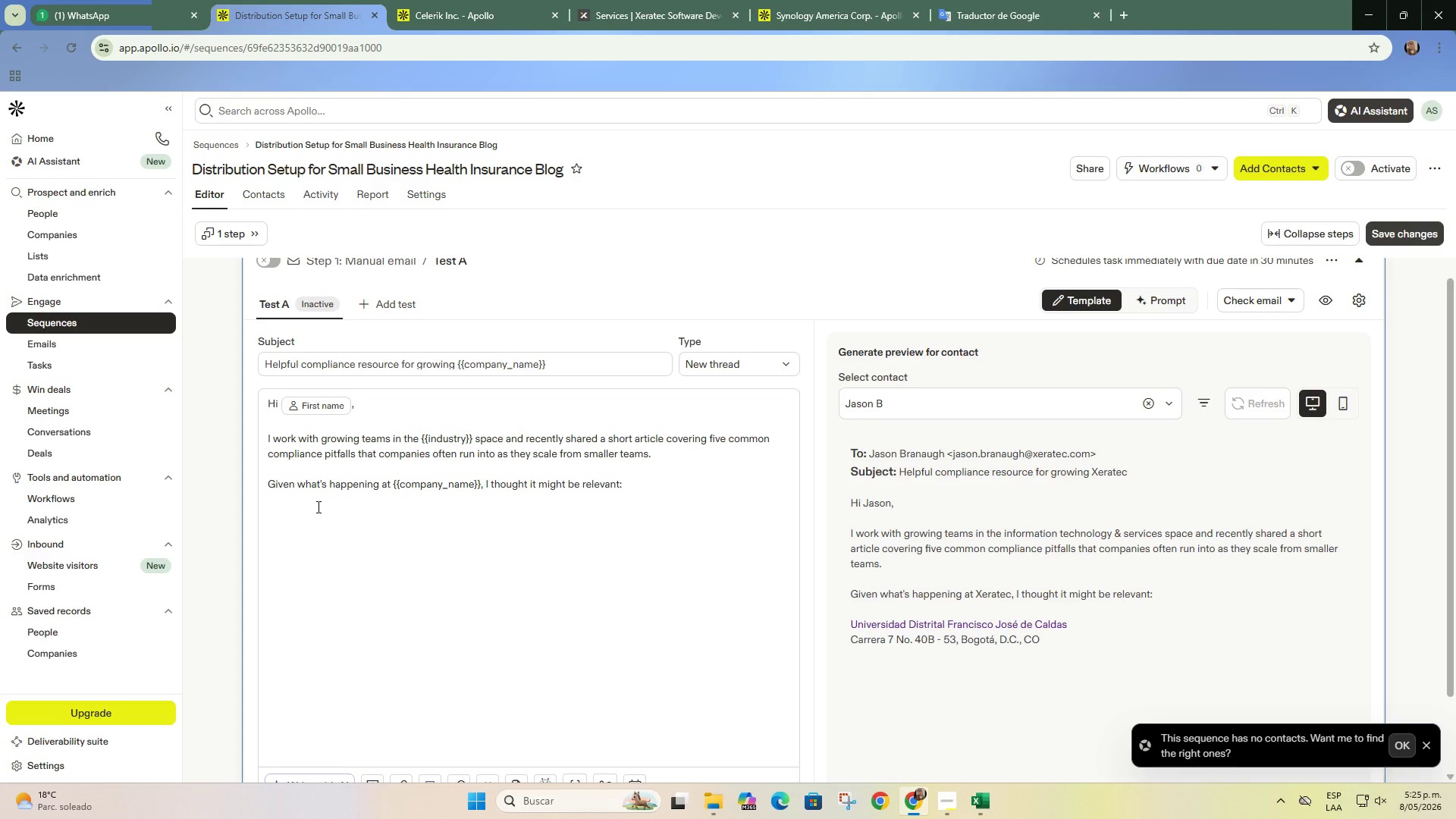 
wait(9.05)
 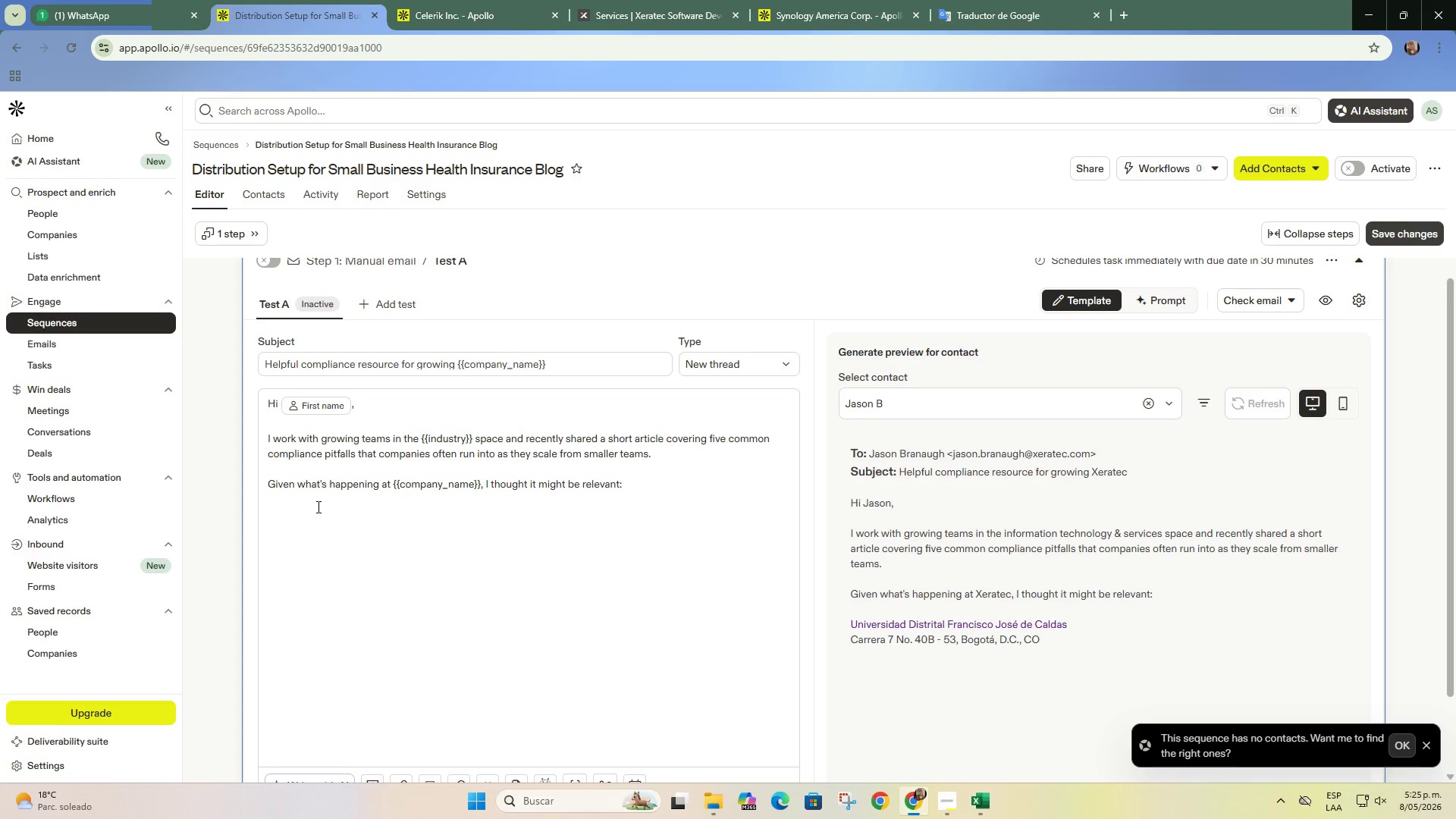 
left_click([635, 487])
 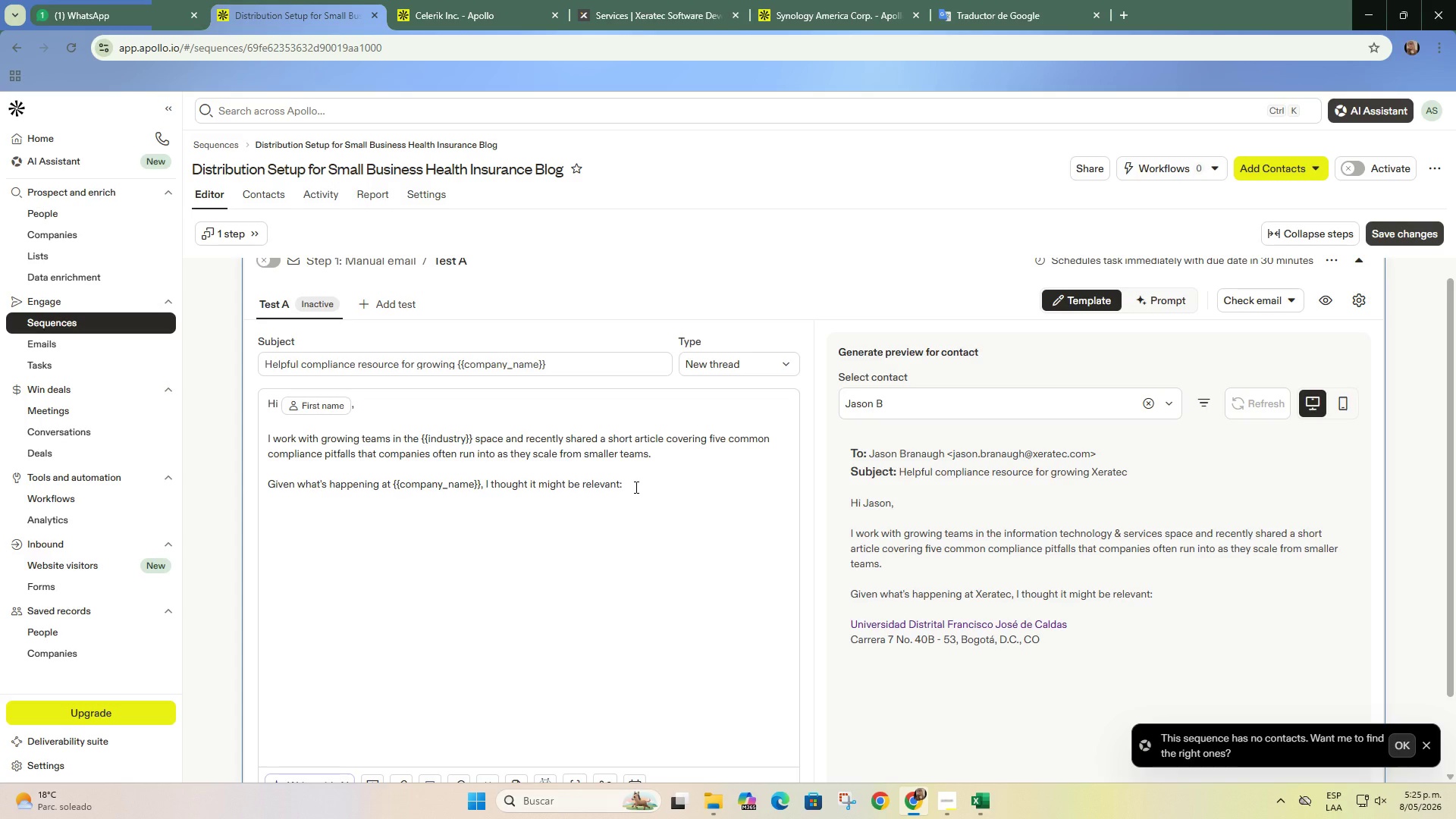 
key(Enter)
 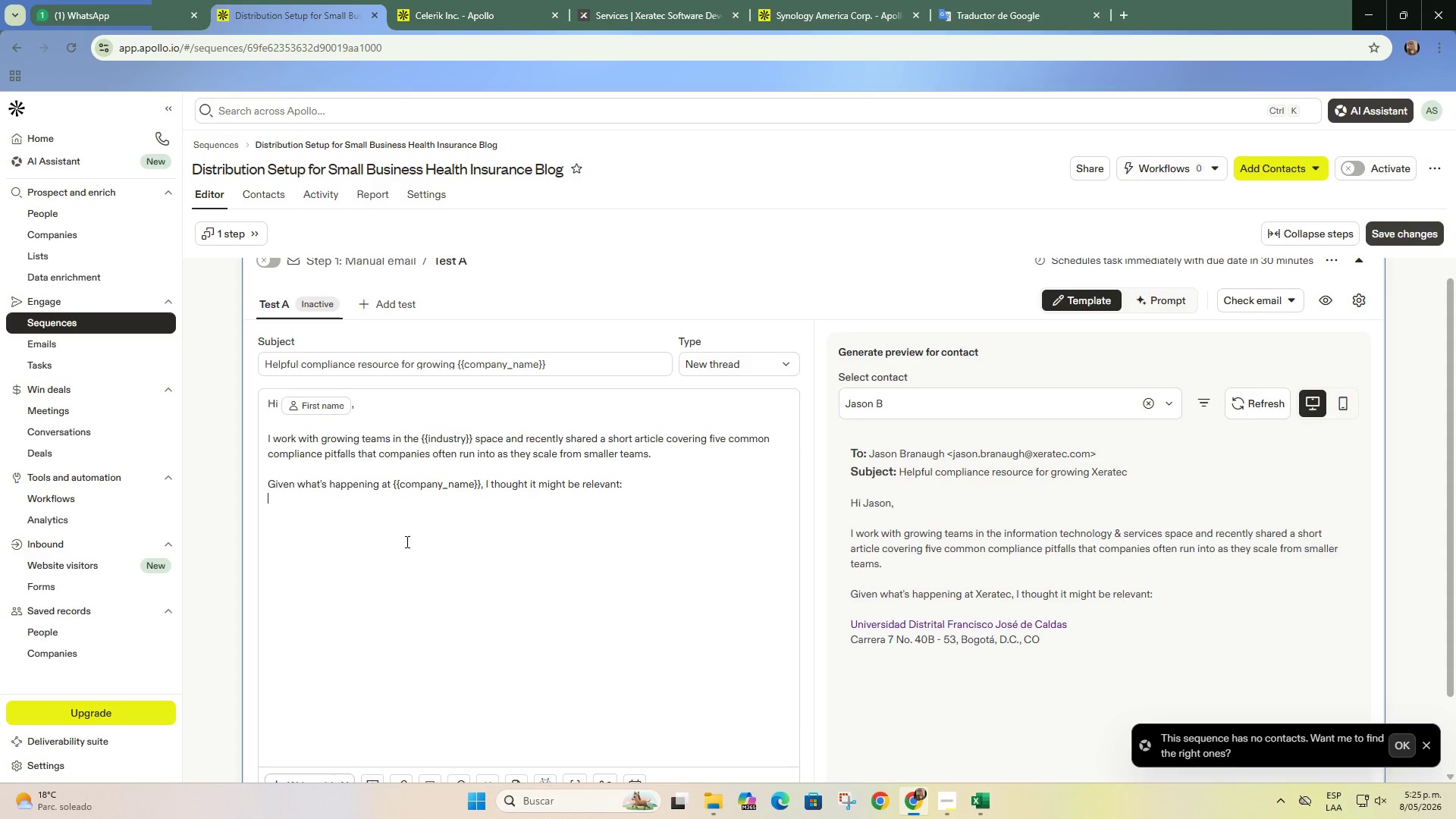 
scroll: coordinate [432, 483], scroll_direction: down, amount: 2.0
 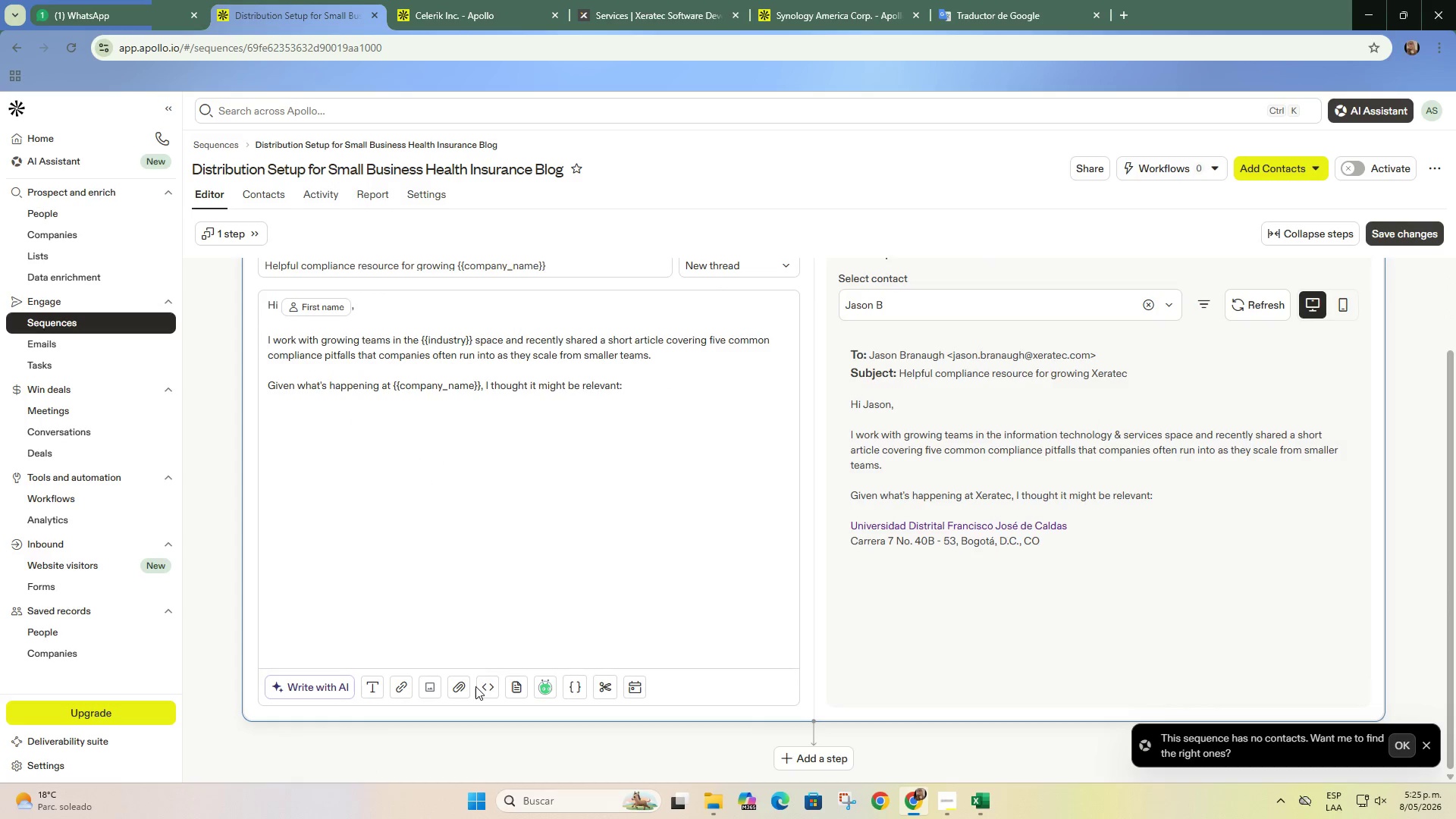 
mouse_move([463, 690])
 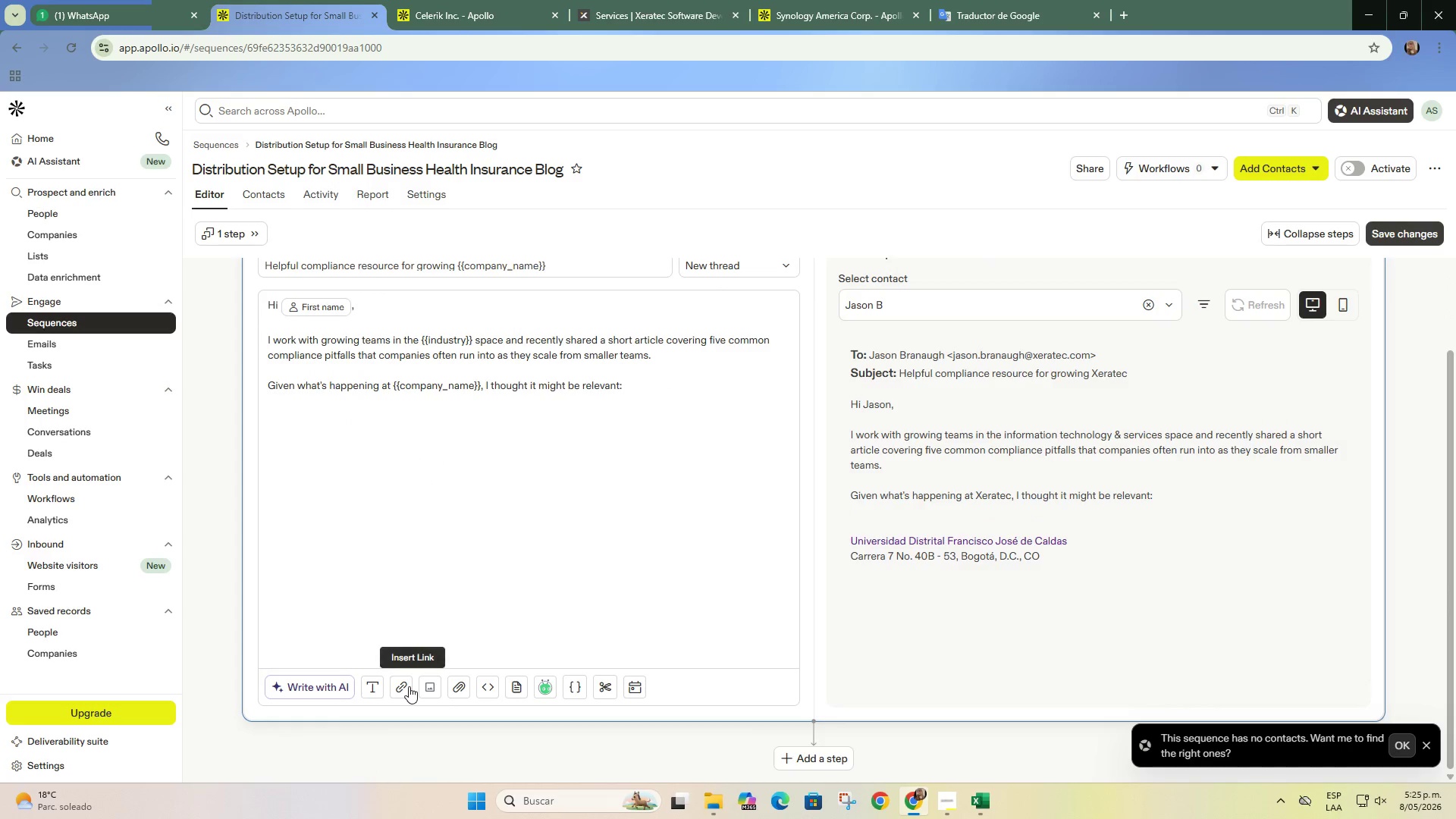 
left_click([409, 686])
 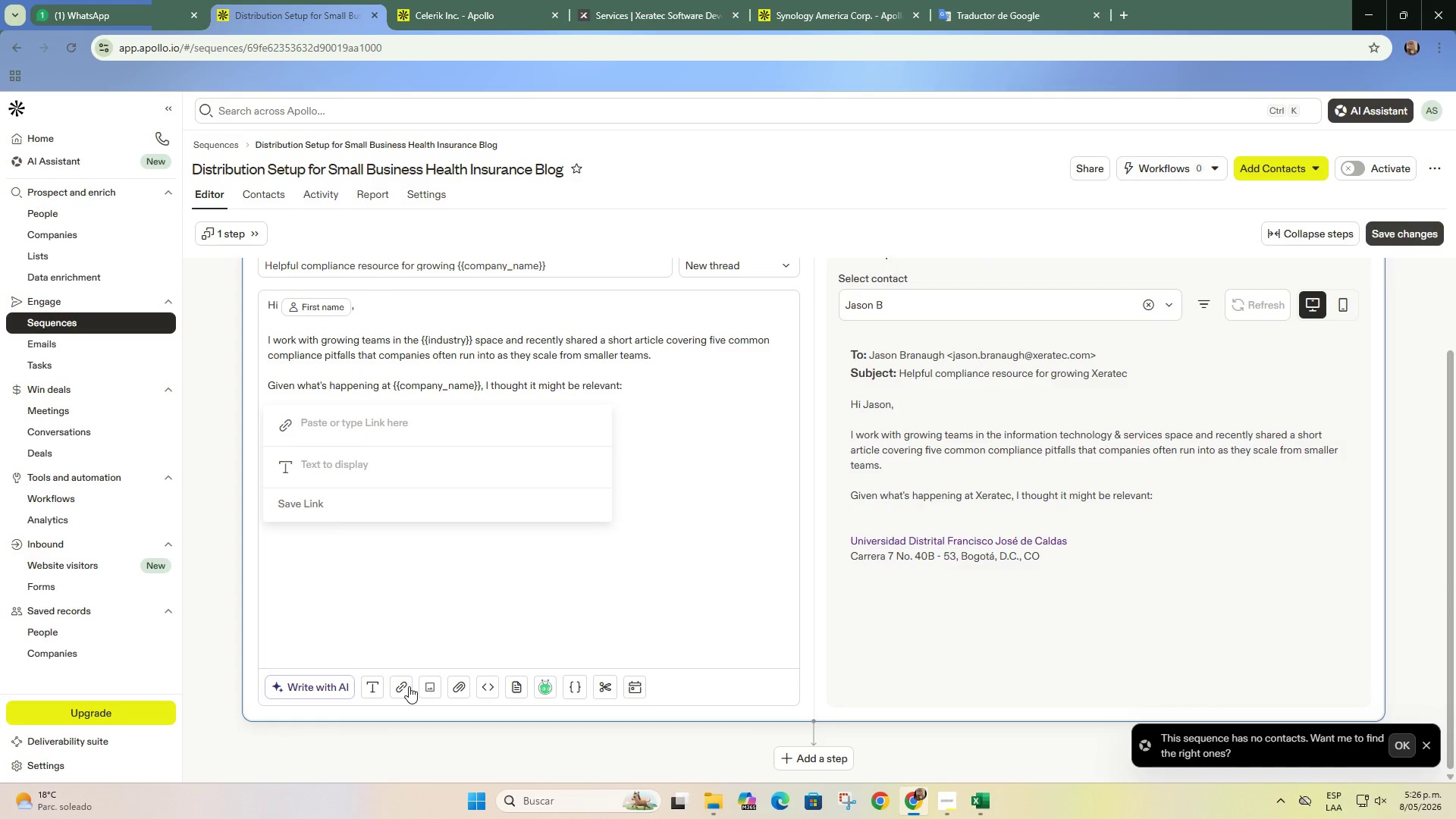 
type(www.prot)
key(Backspace)
type(cy)
key(Backspace)
key(Backspace)
type(yectfive)
 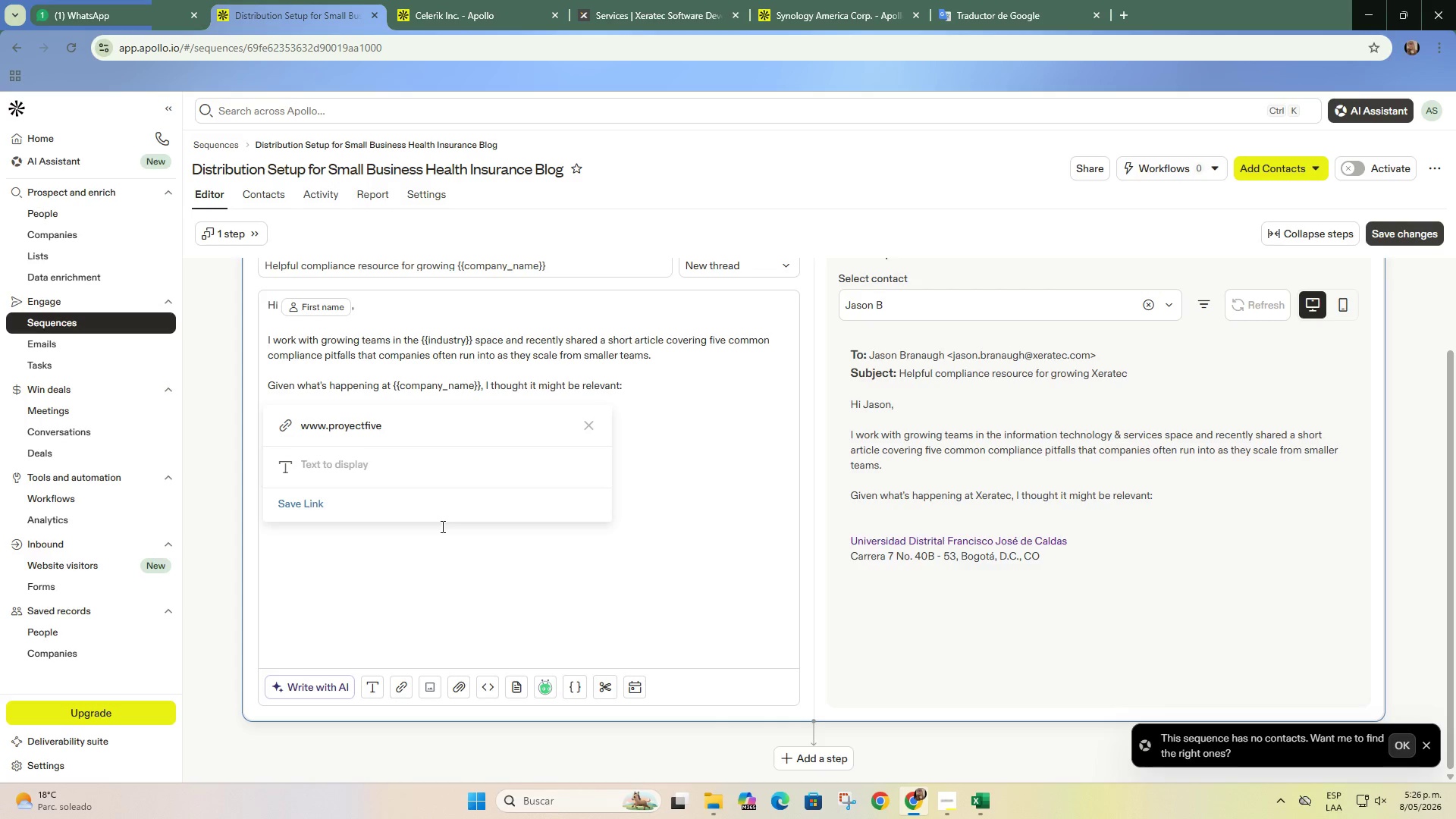 
wait(5.09)
 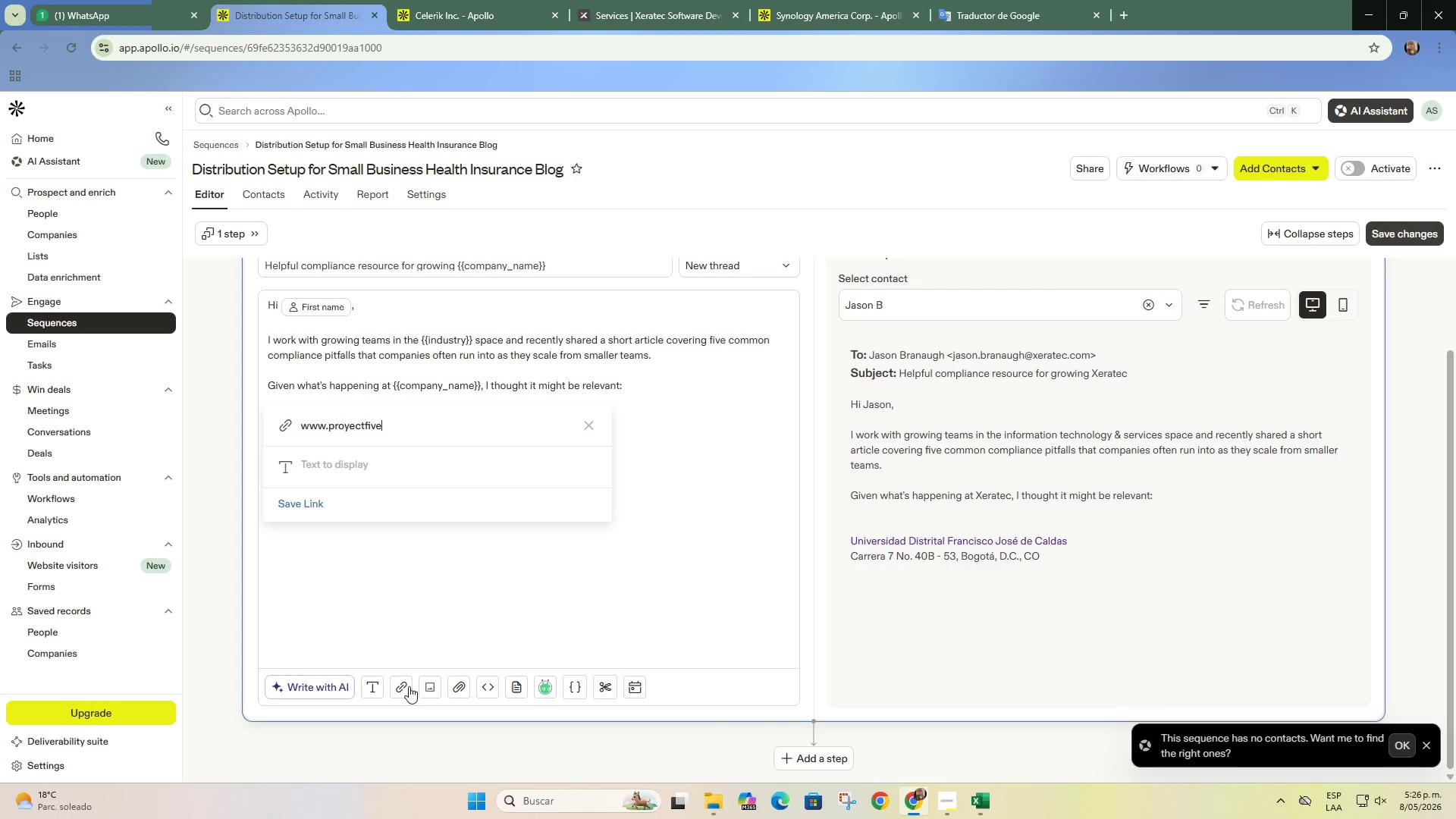 
type(compliancef)
key(Backspace)
key(Backspace)
type(epl)
key(Backspace)
type(itfalls.com)
 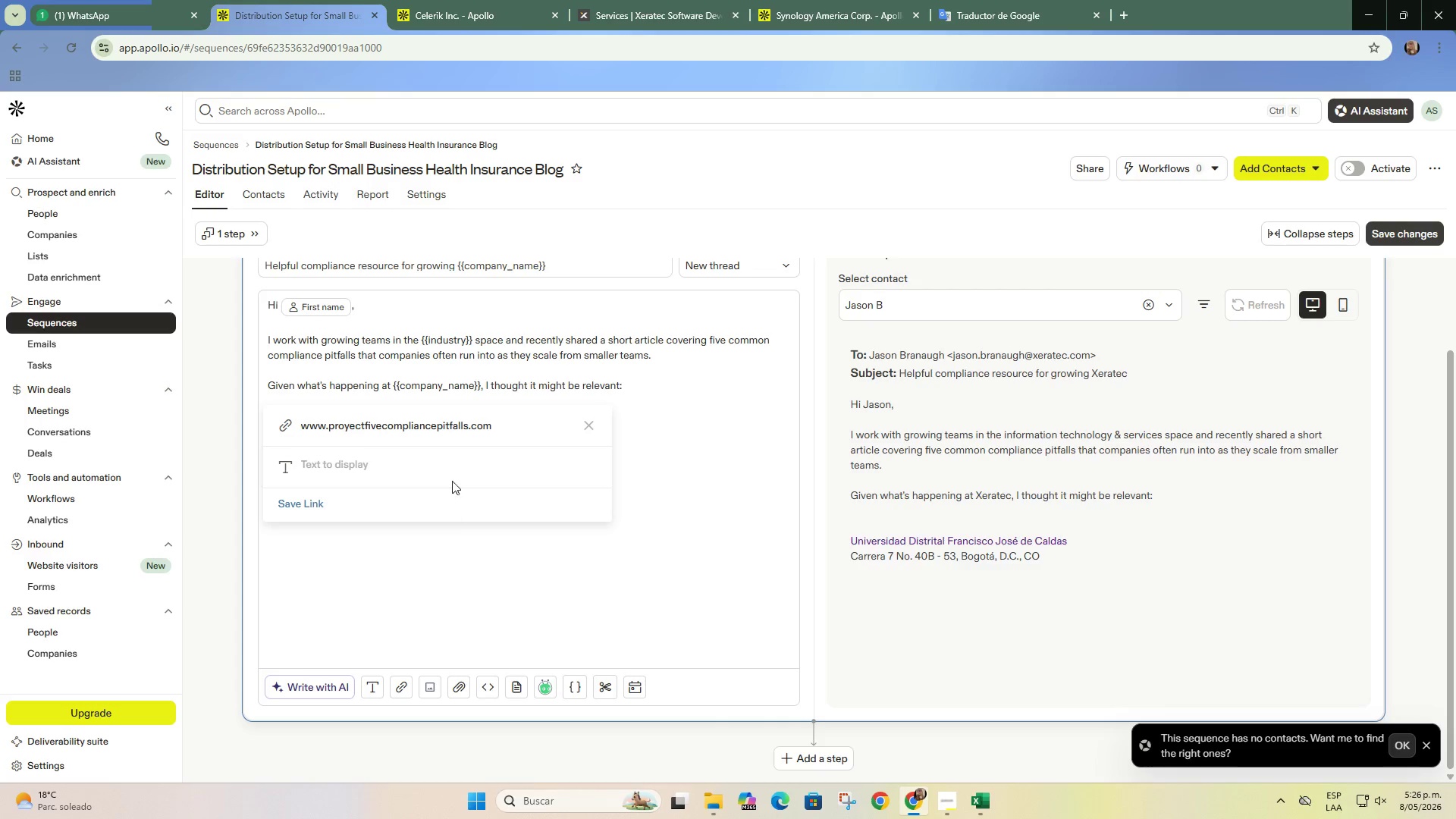 
left_click([453, 454])
 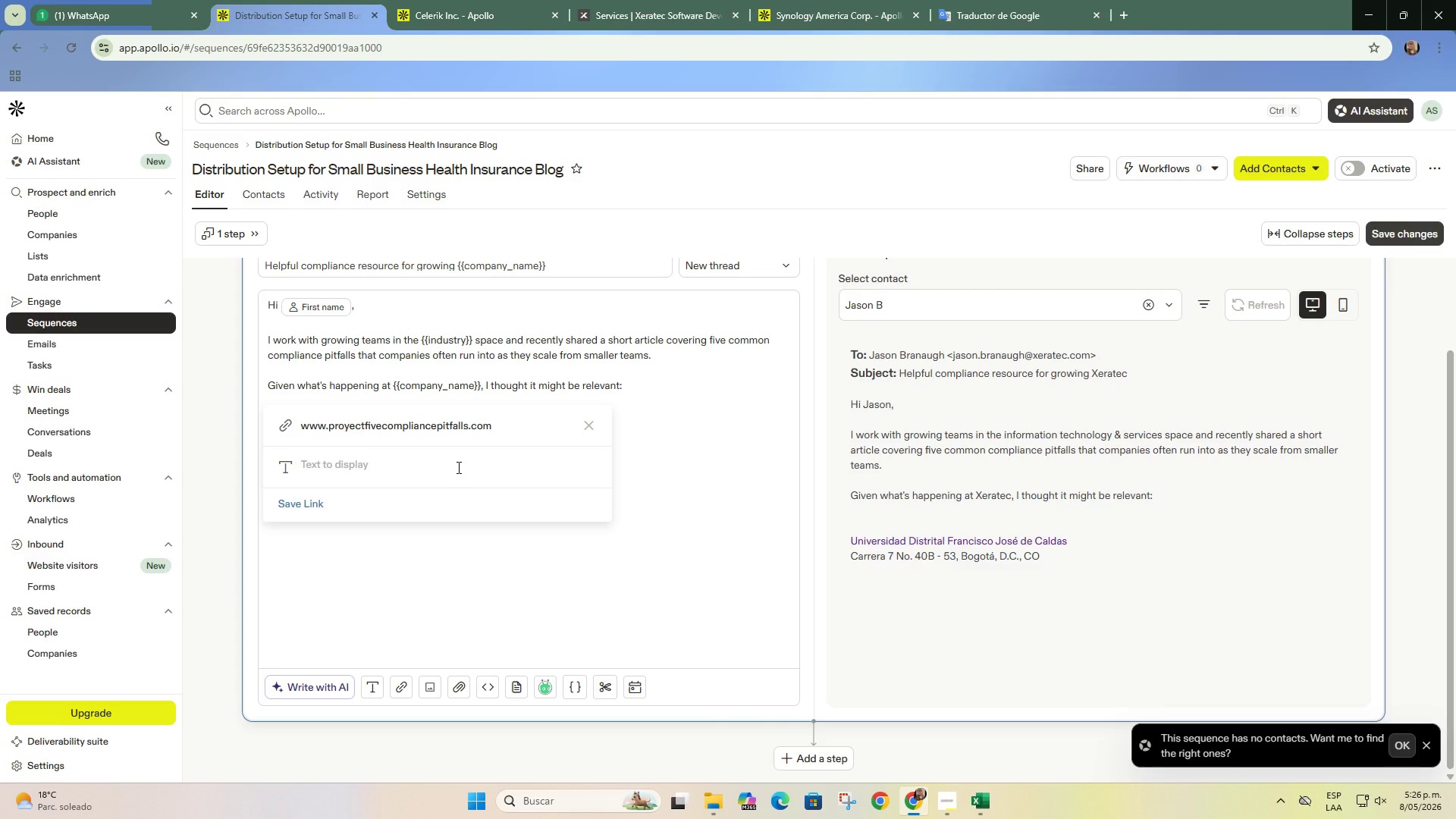 
left_click([457, 467])
 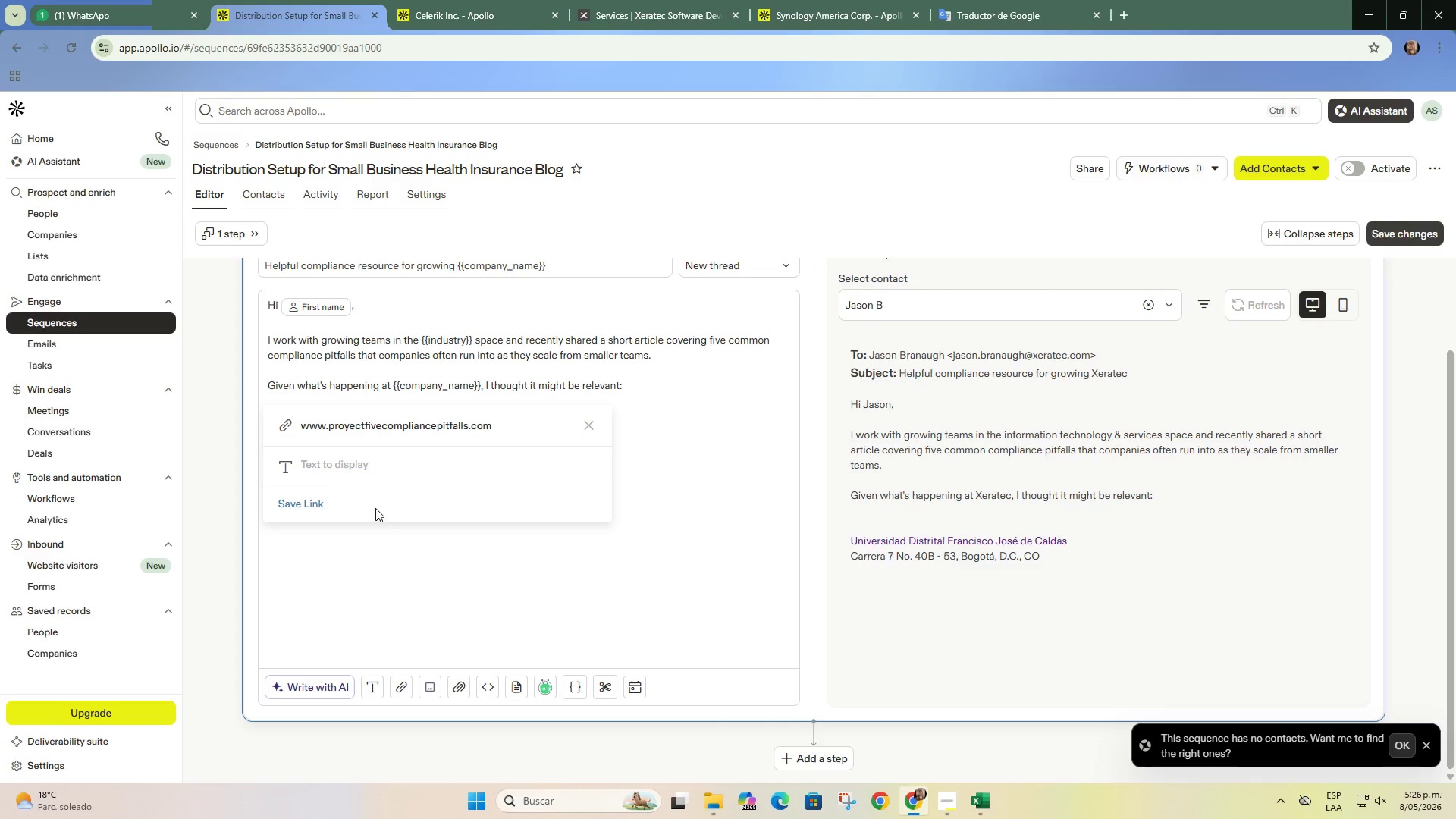 
left_click([309, 494])
 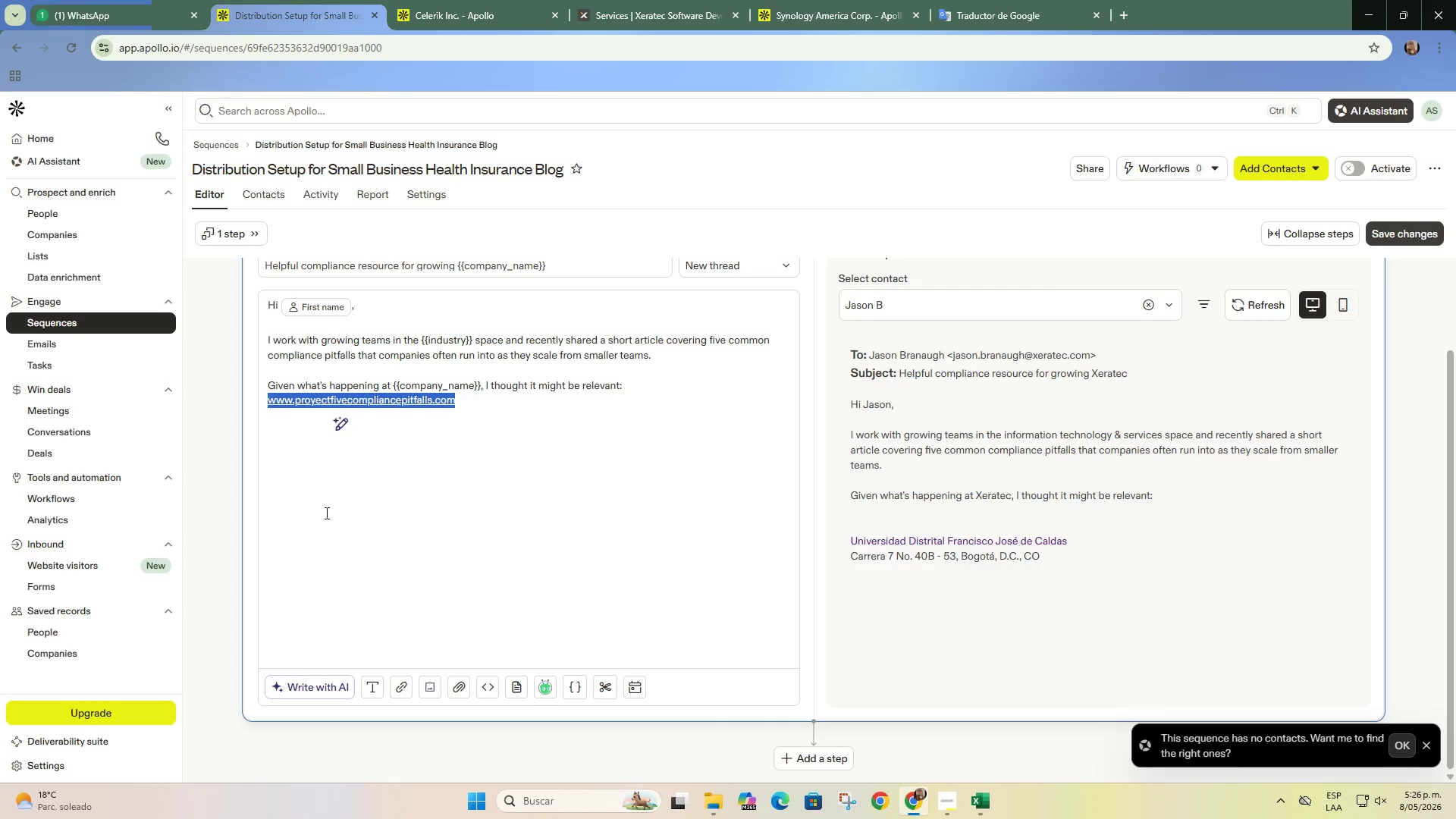 
left_click([391, 484])
 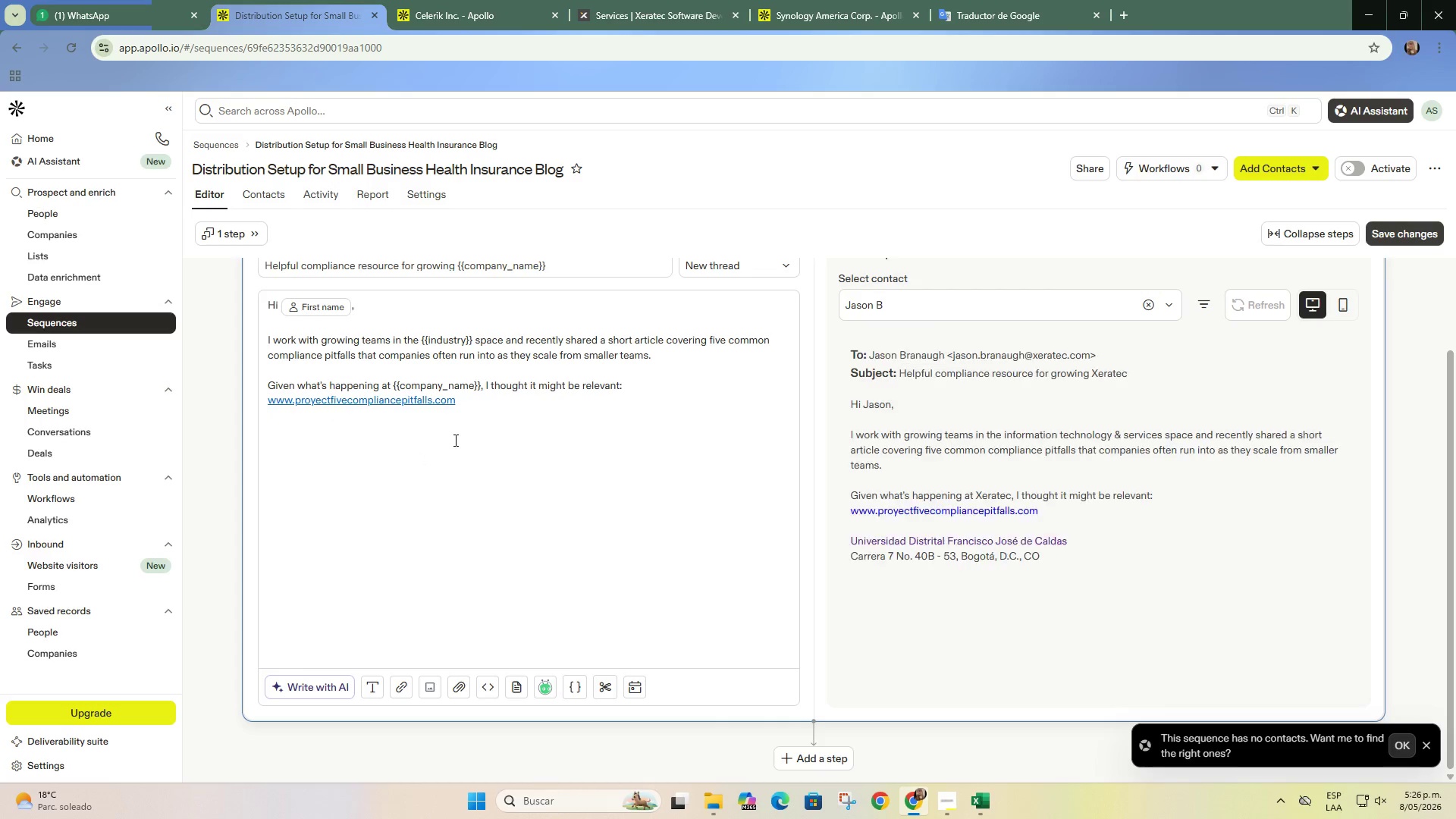 
key(Enter)
 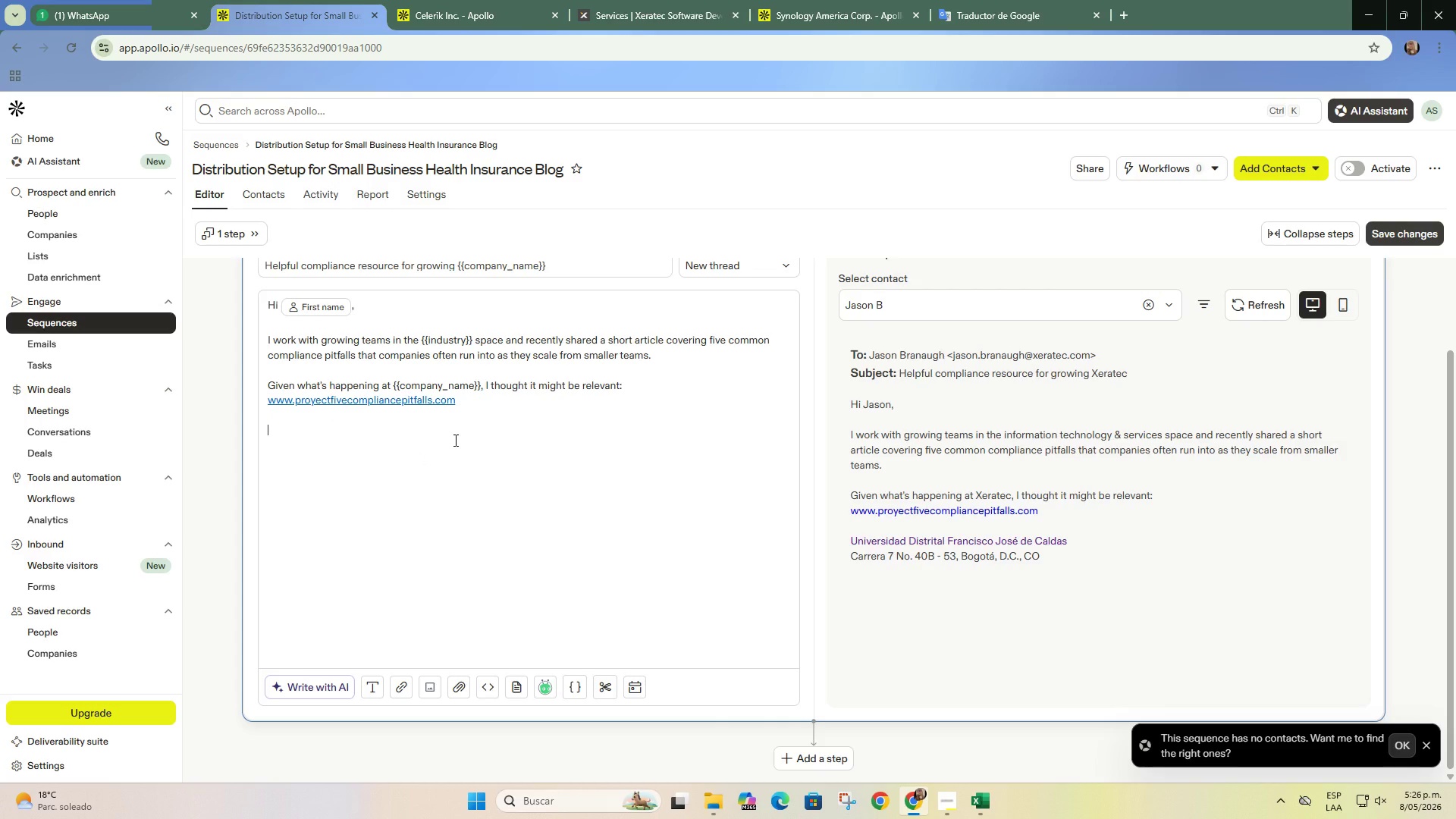 
type(The post )
 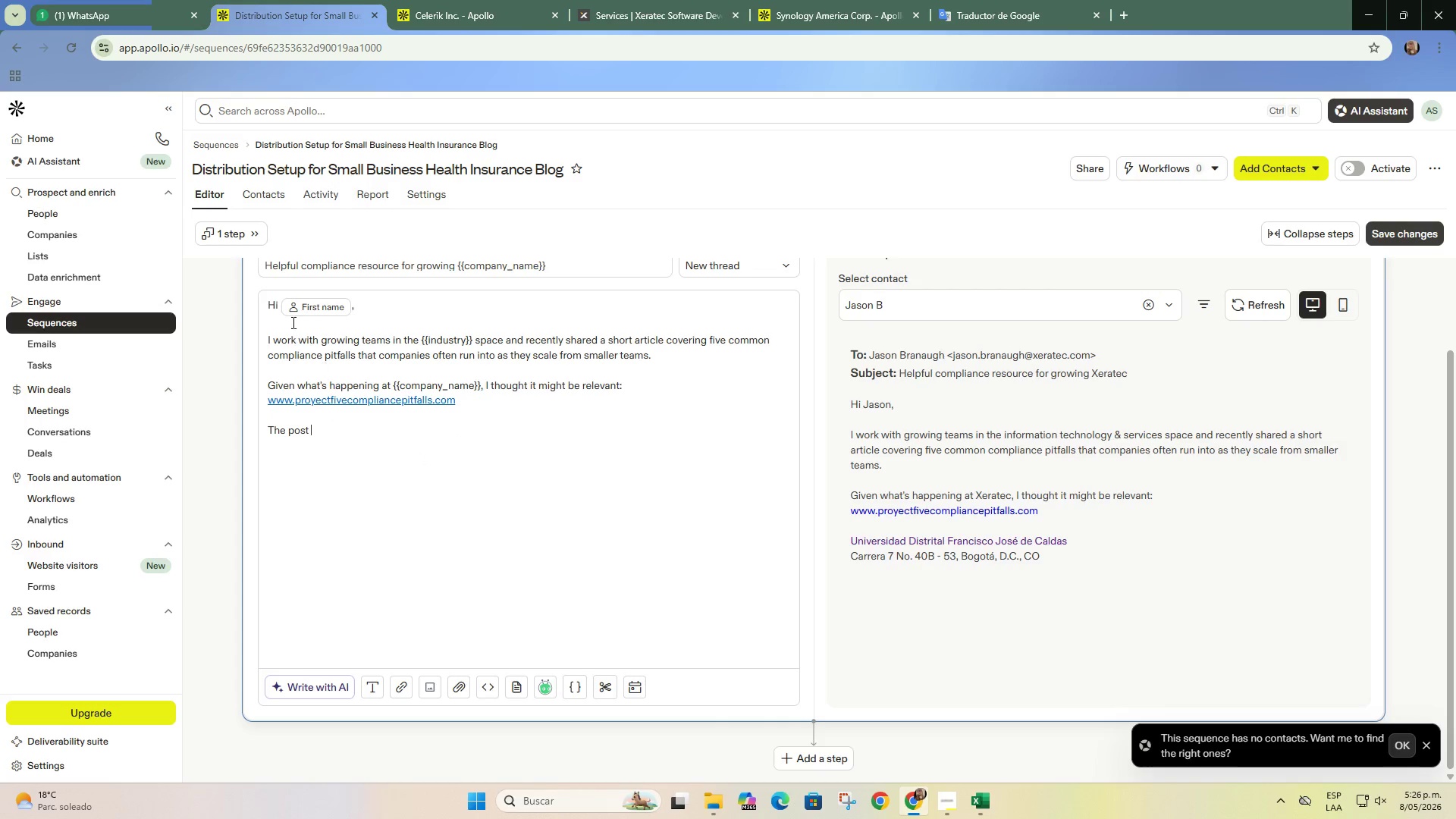 
left_click([347, 310])
 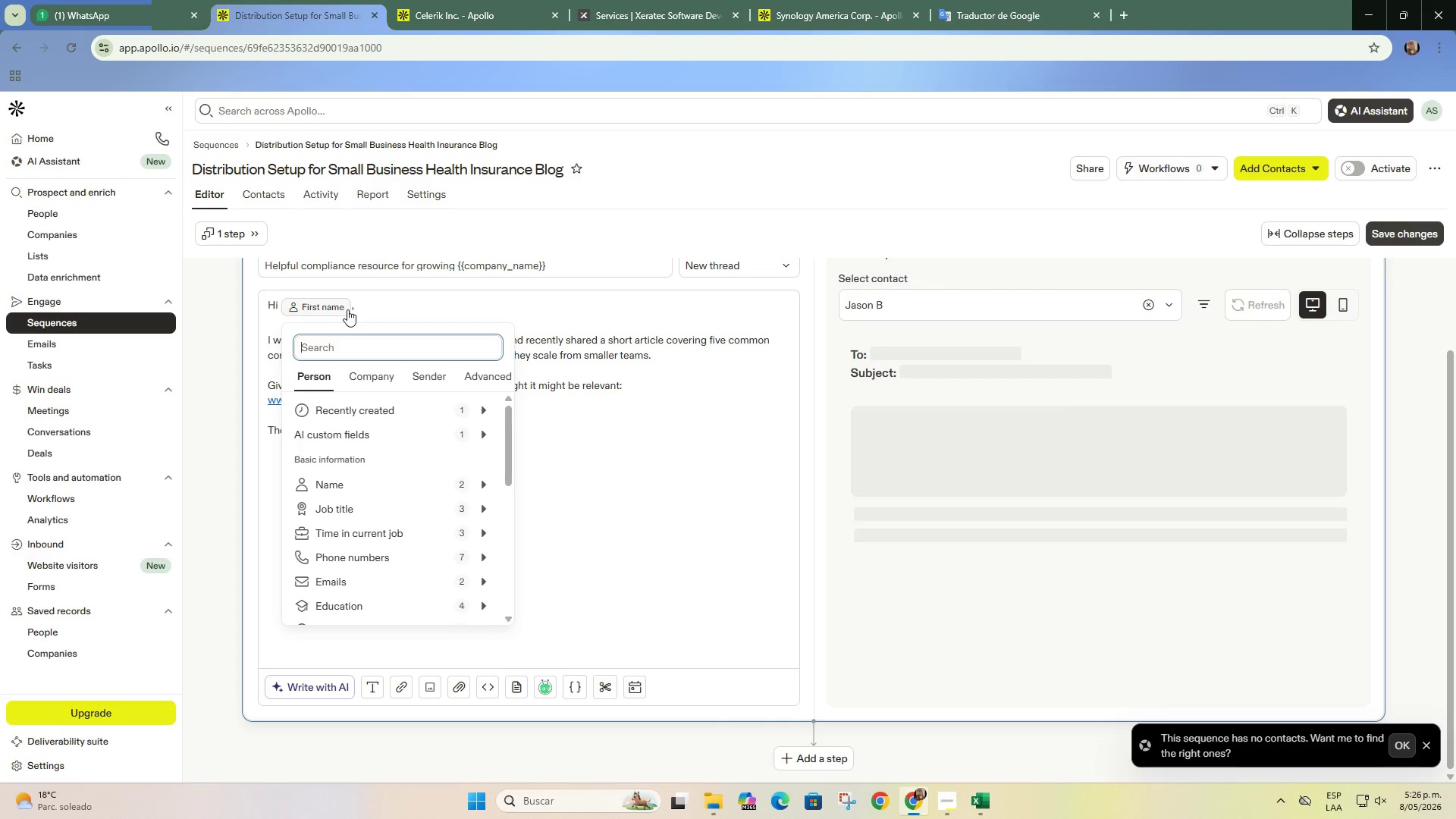 
left_click([358, 310])
 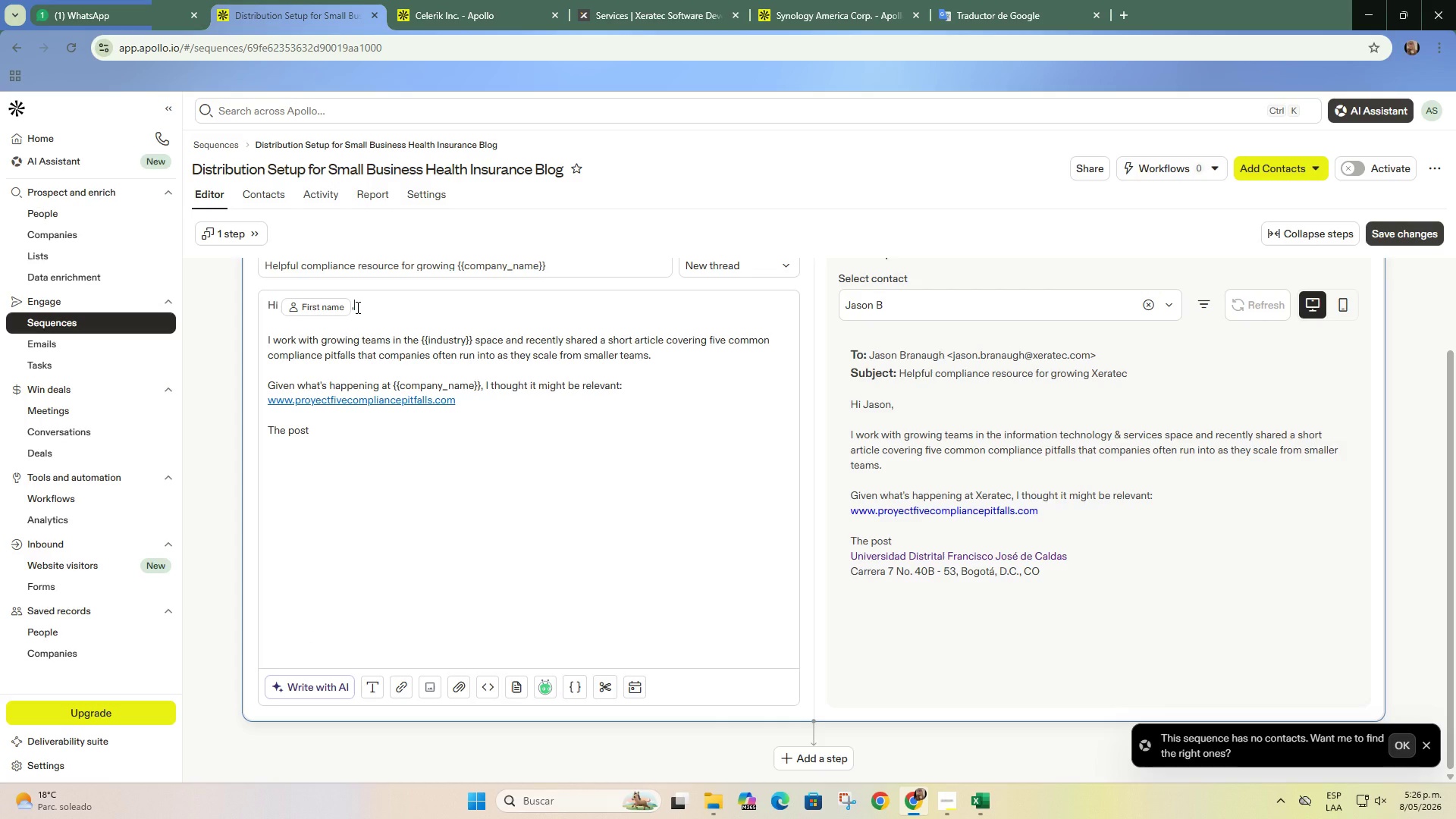 
key(Backspace)
 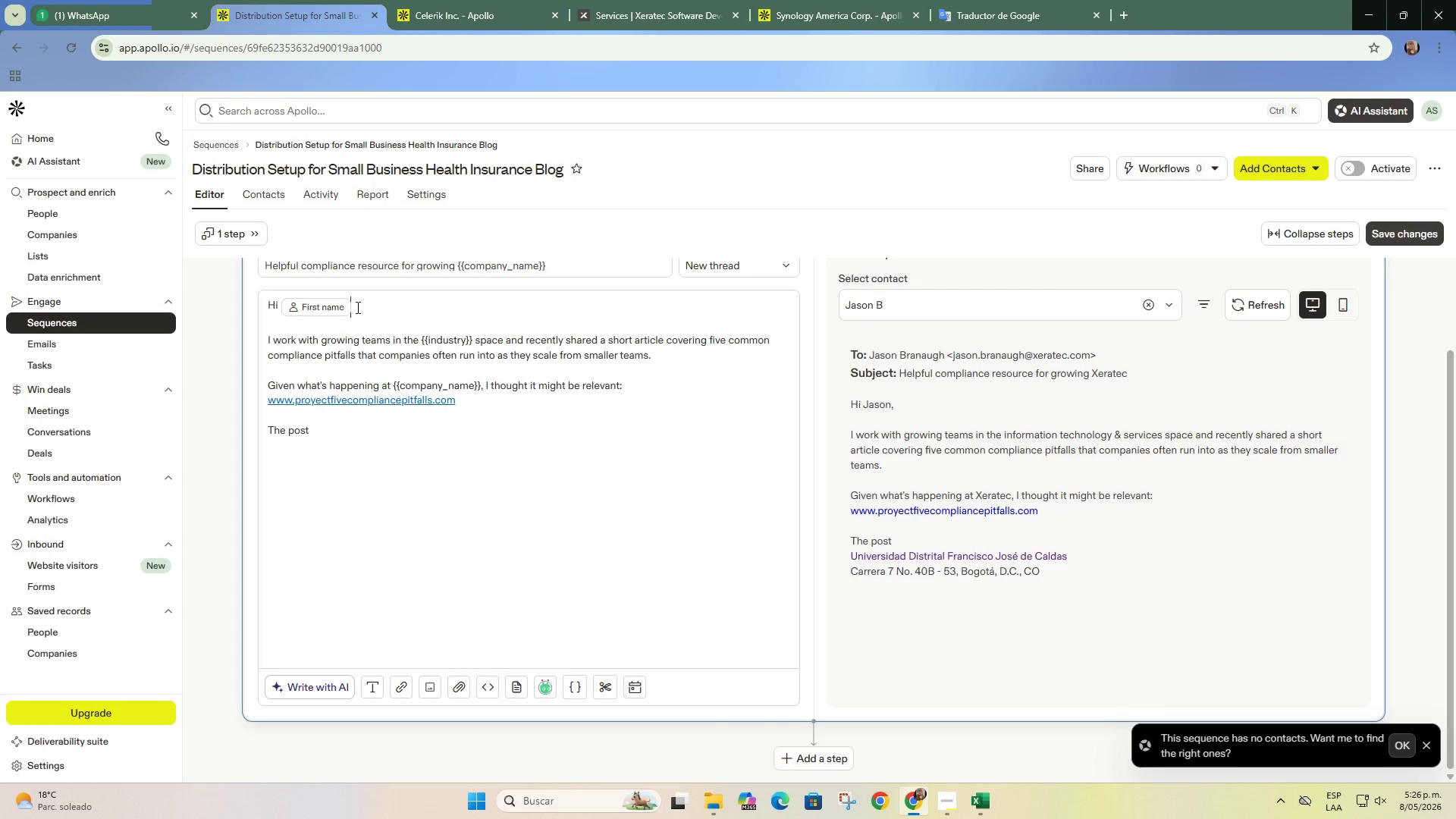 
key(Backspace)
 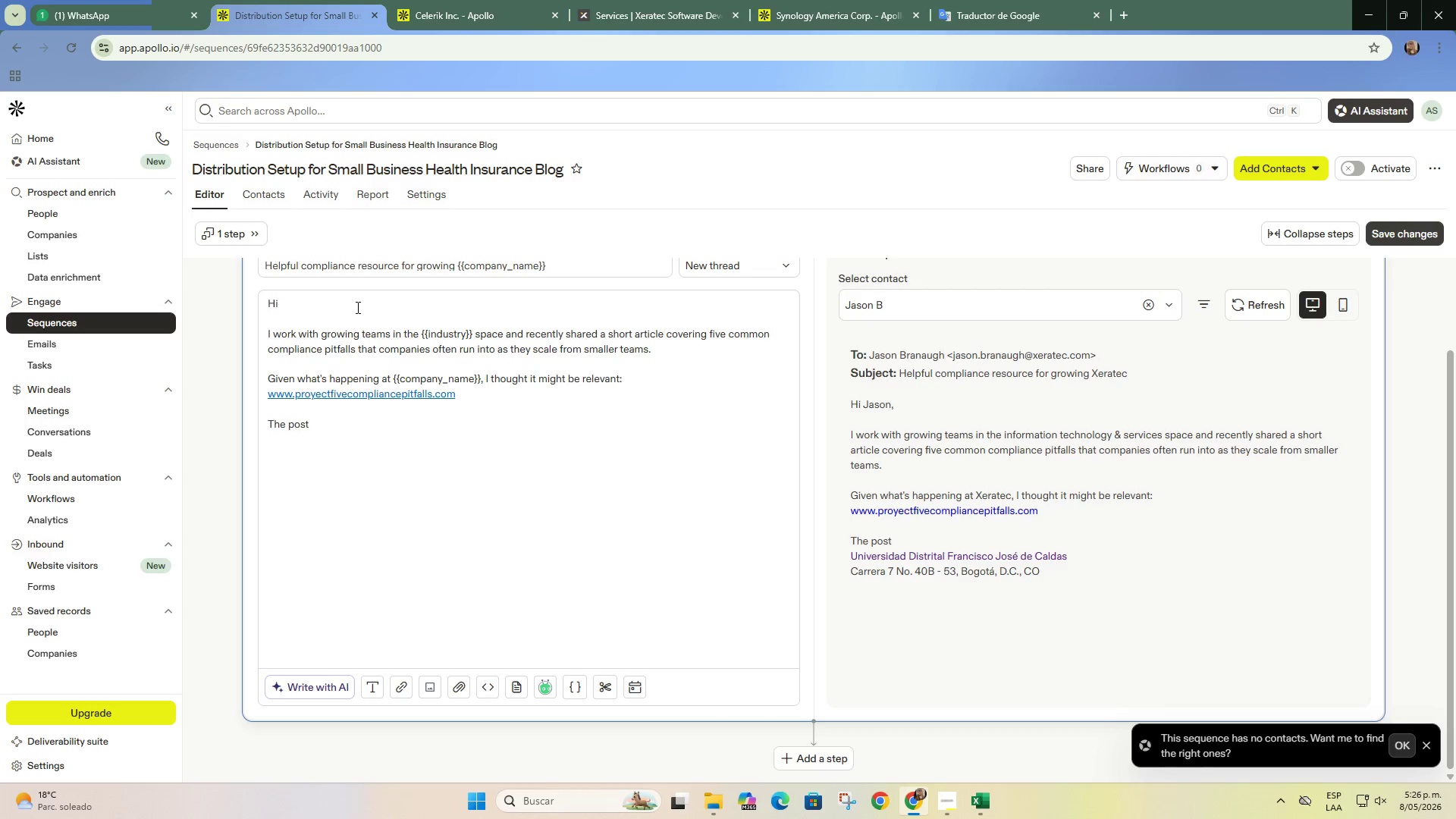 
key(Quote)
 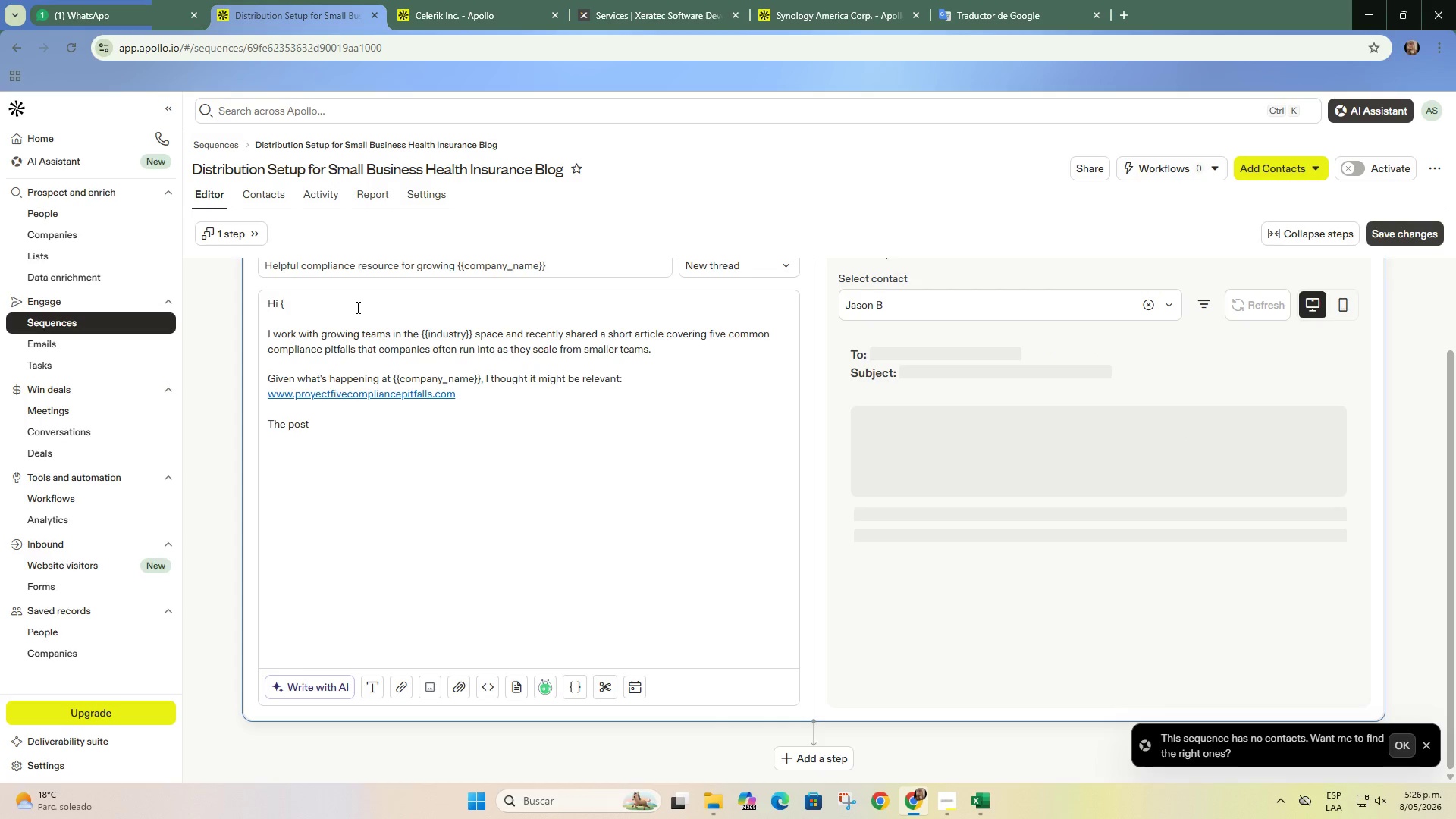 
key(Quote)
 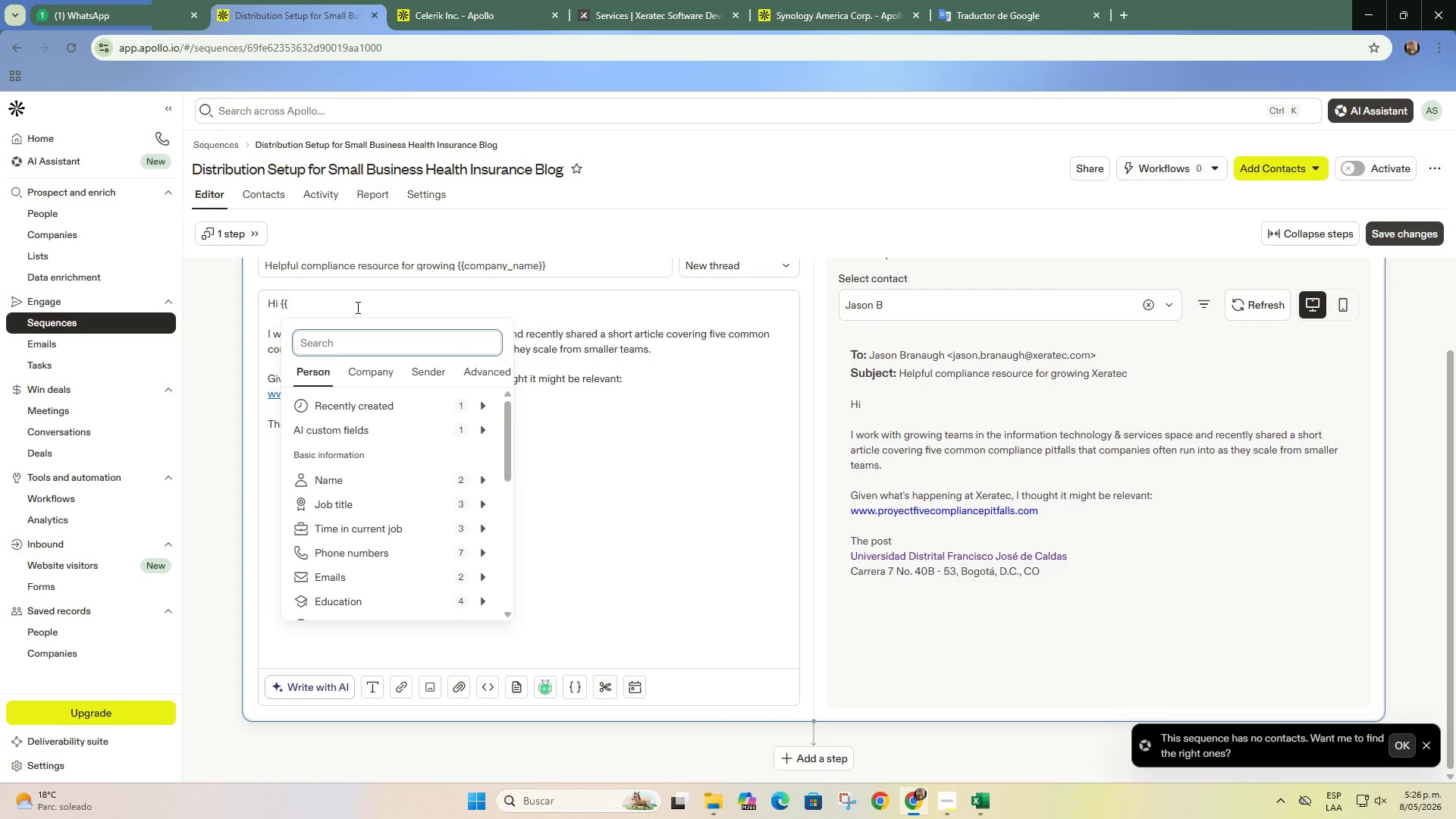 
key(F)
 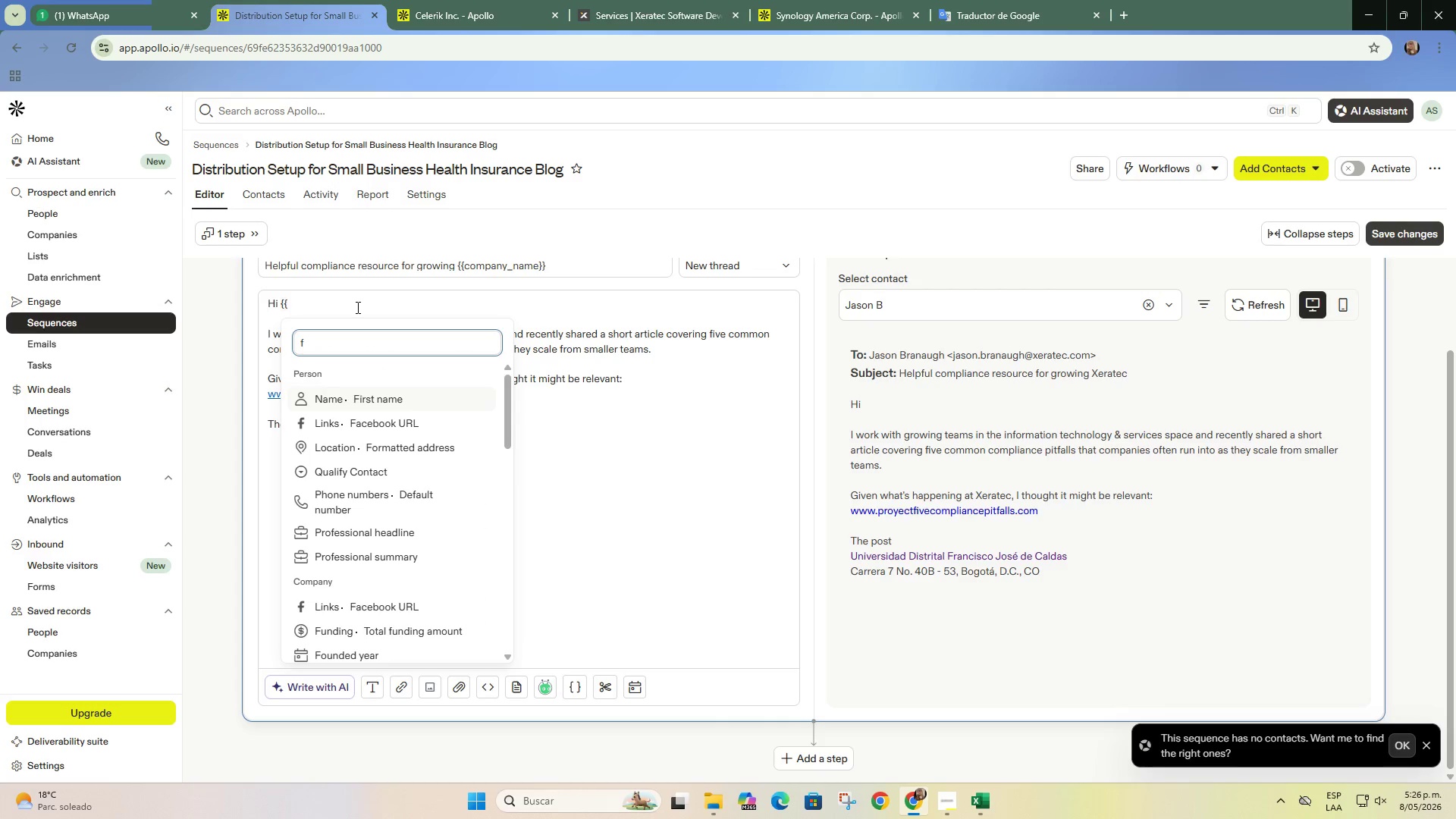 
left_click([356, 307])
 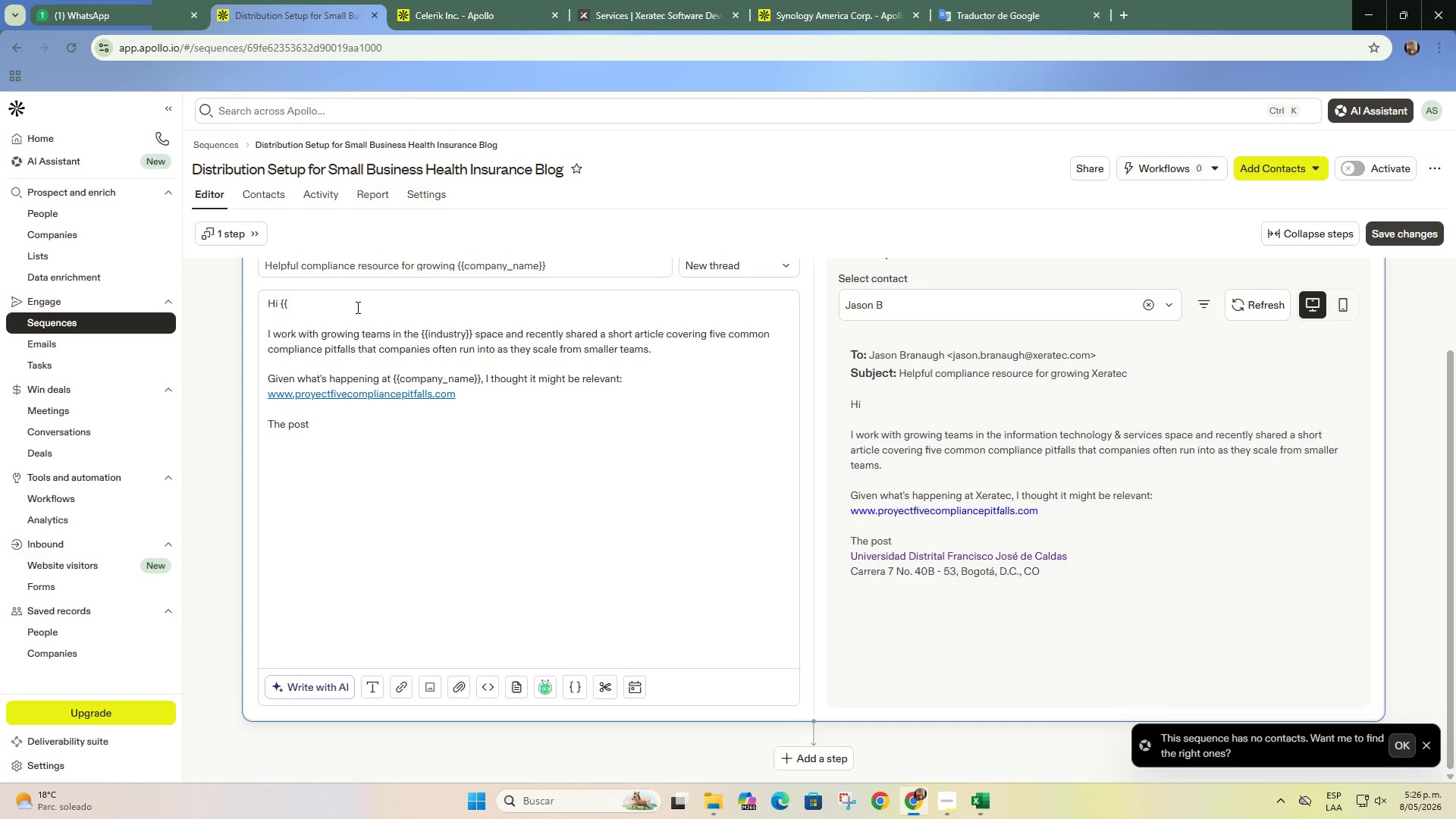 
type(first_name//)
 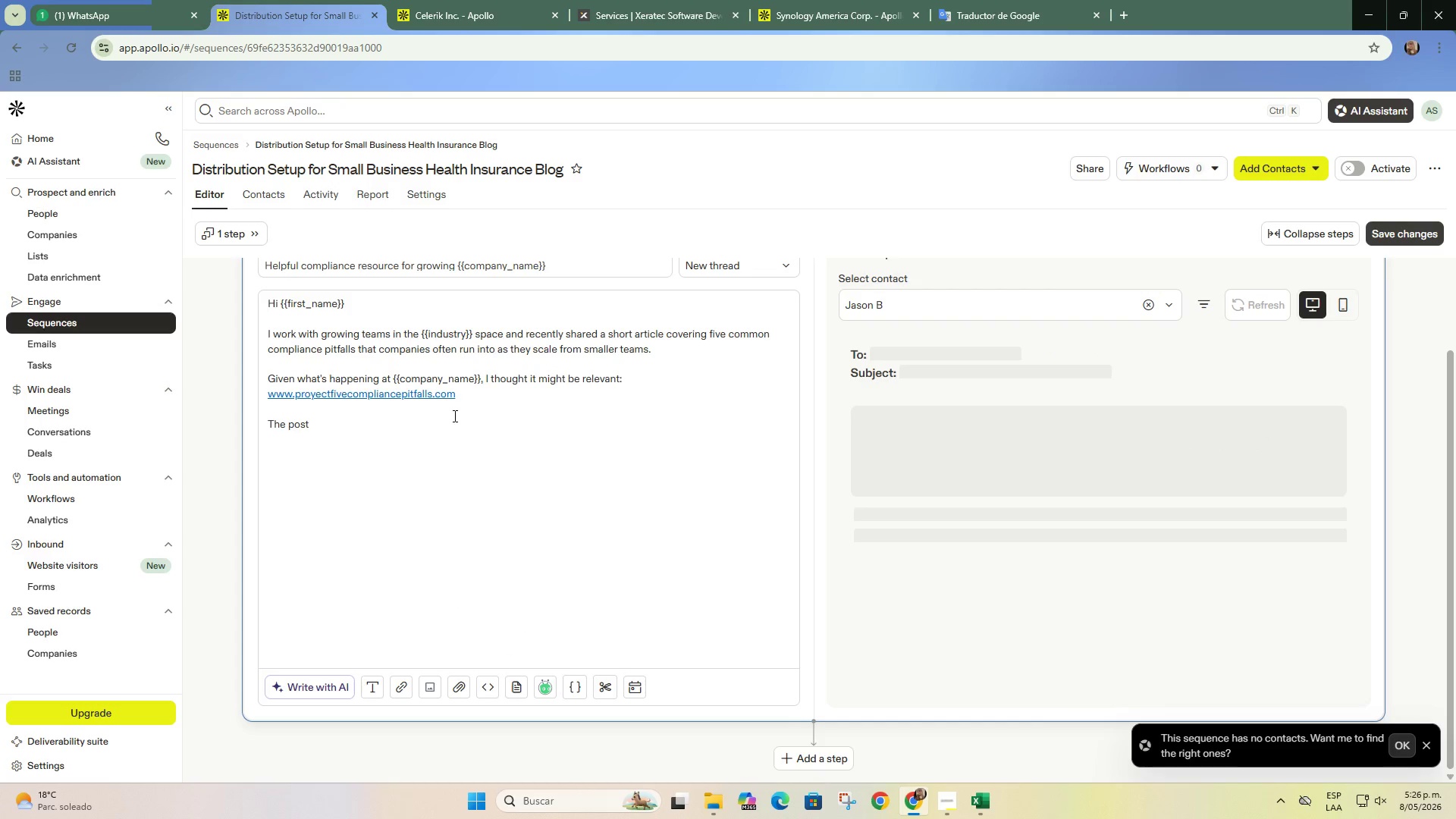 
left_click([369, 429])
 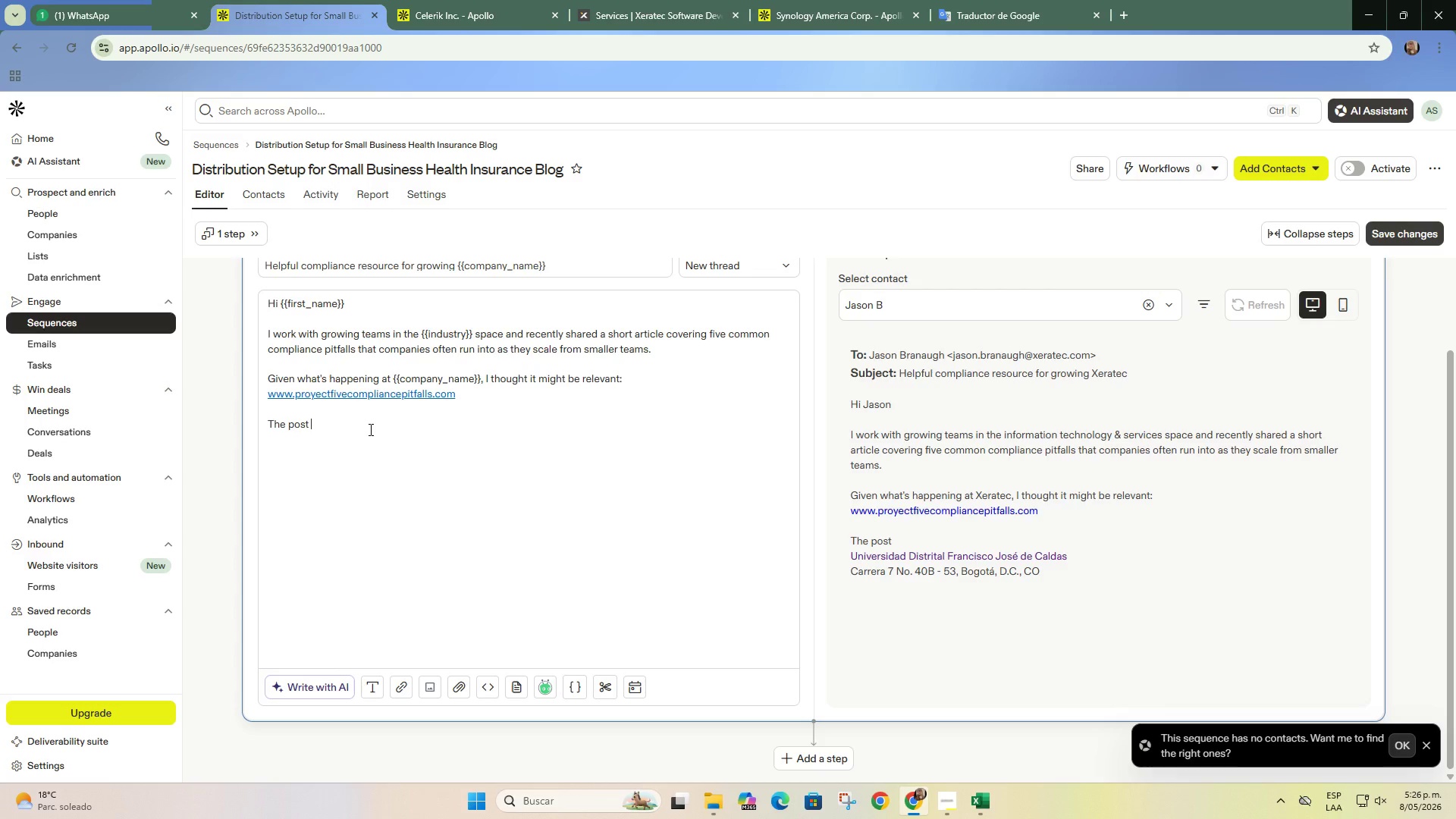 
type(foci)
key(Backspace)
type(uses on practical issues around benefits administration, onboarding compliance, and HR processes for teams in the 11-50 emplot)
key(Backspace)
type(yee.)
 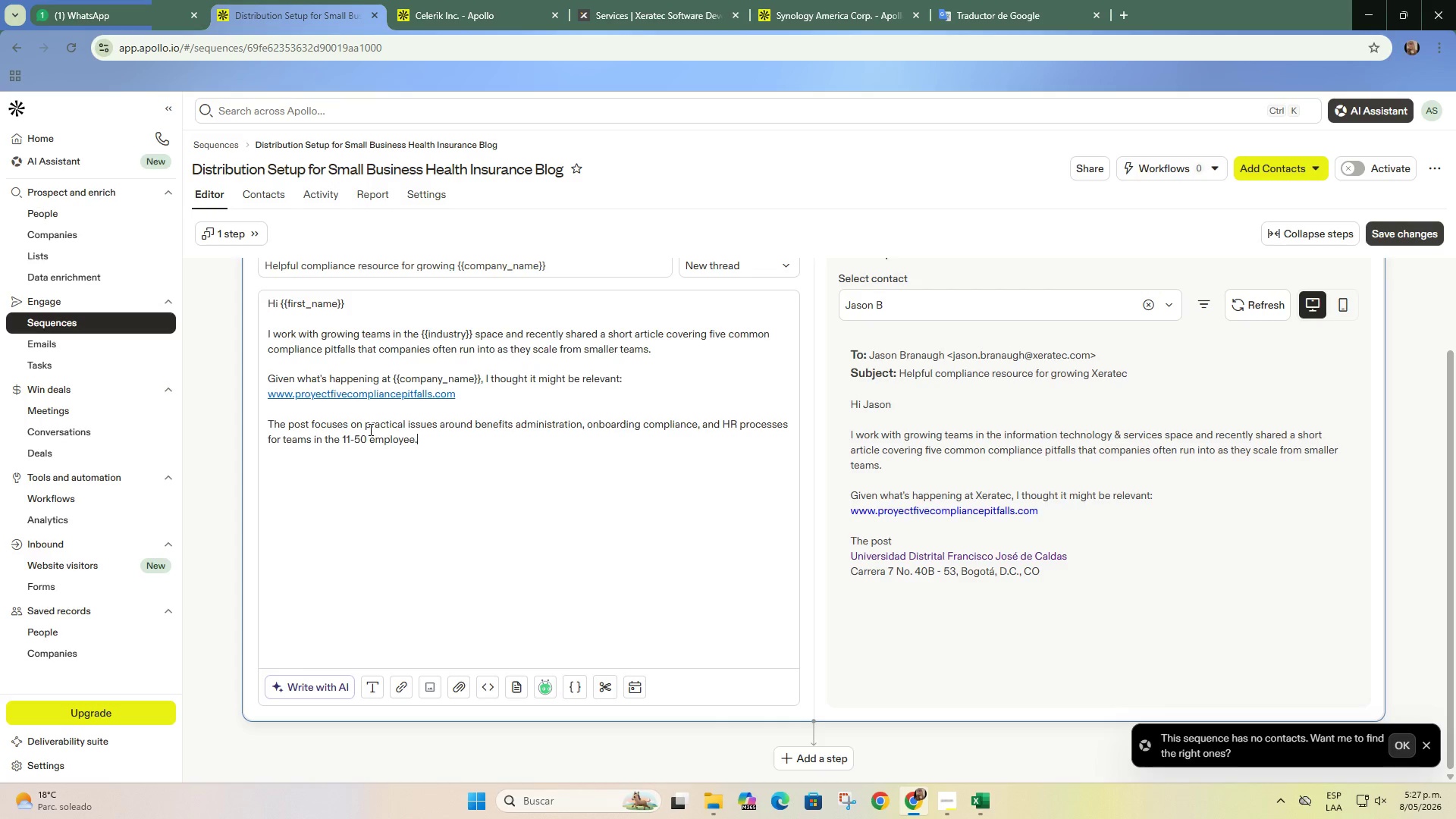 
key(Enter)
 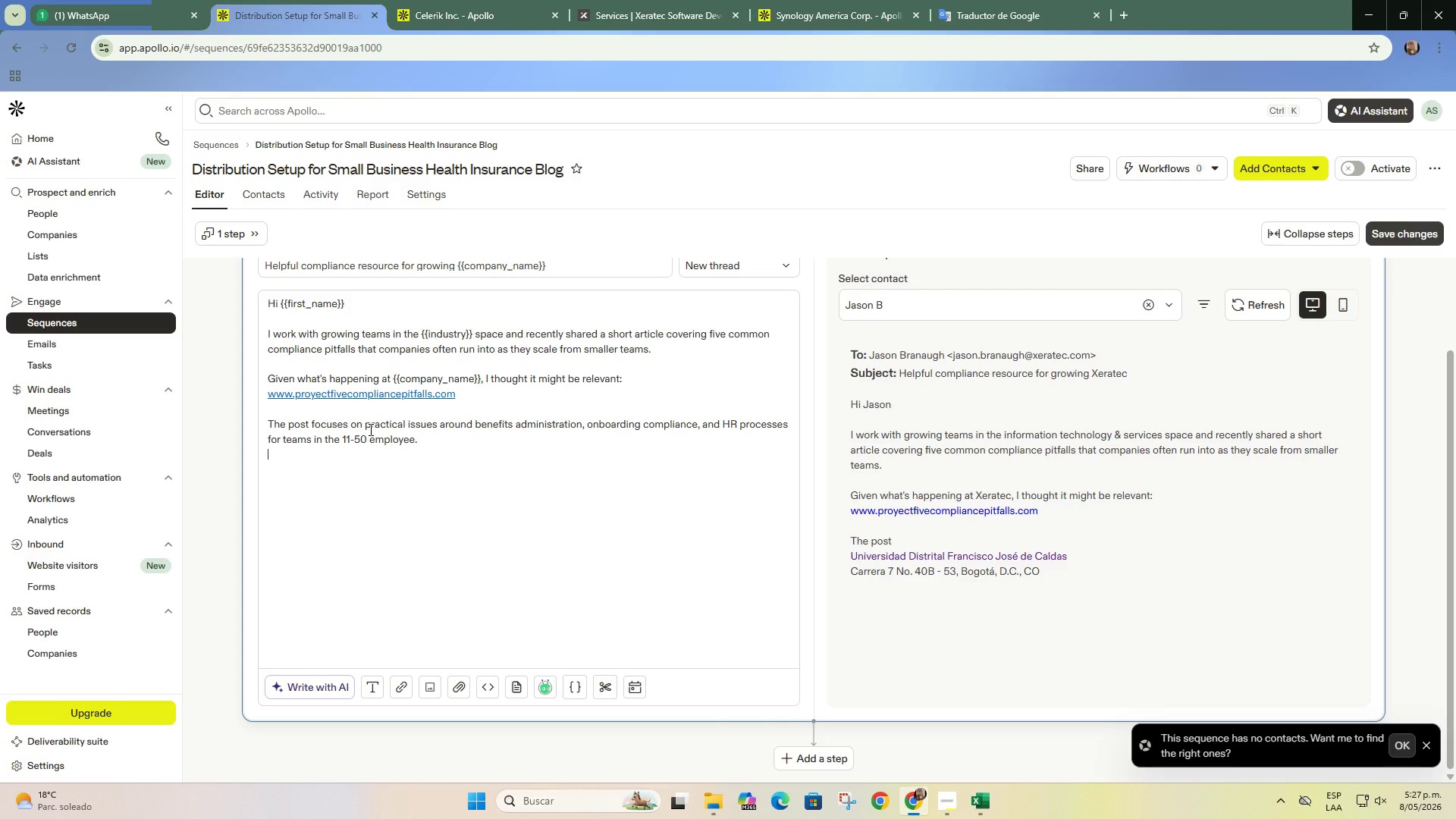 
key(Enter)
 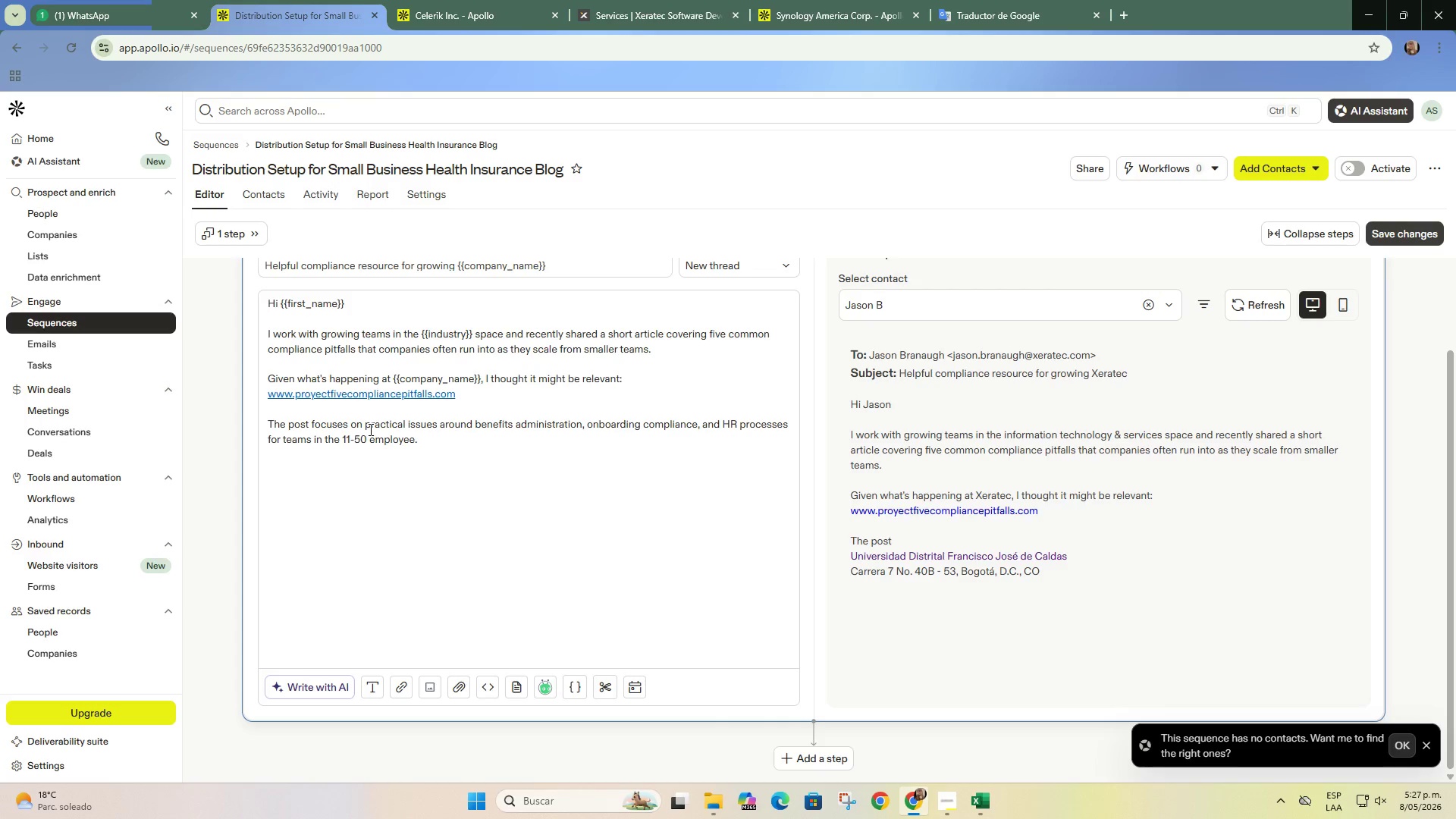 
key(Backspace)
key(Backspace)
key(Backspace)
type( range.)
 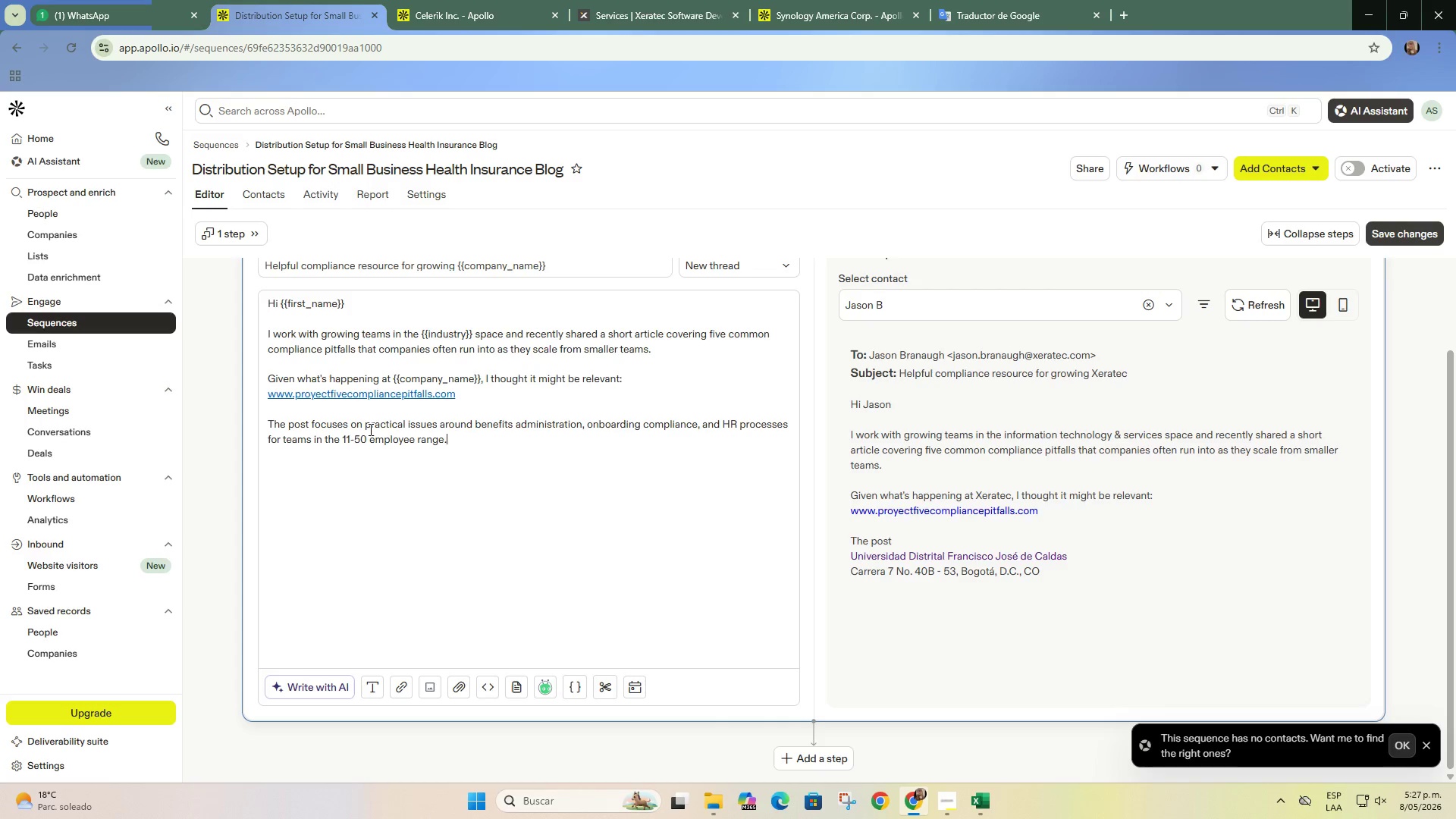 
key(Enter)
 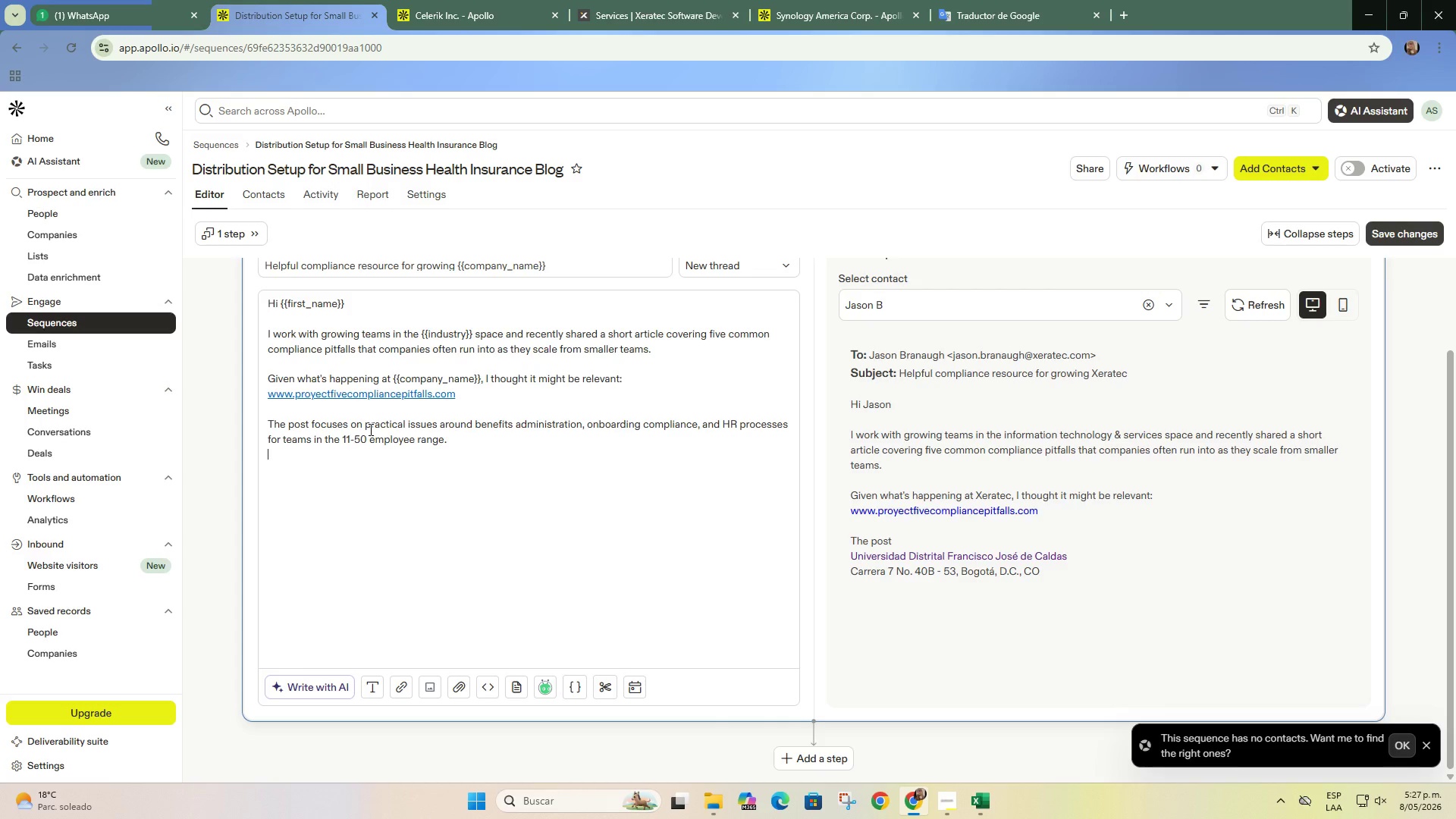 
key(Enter)
 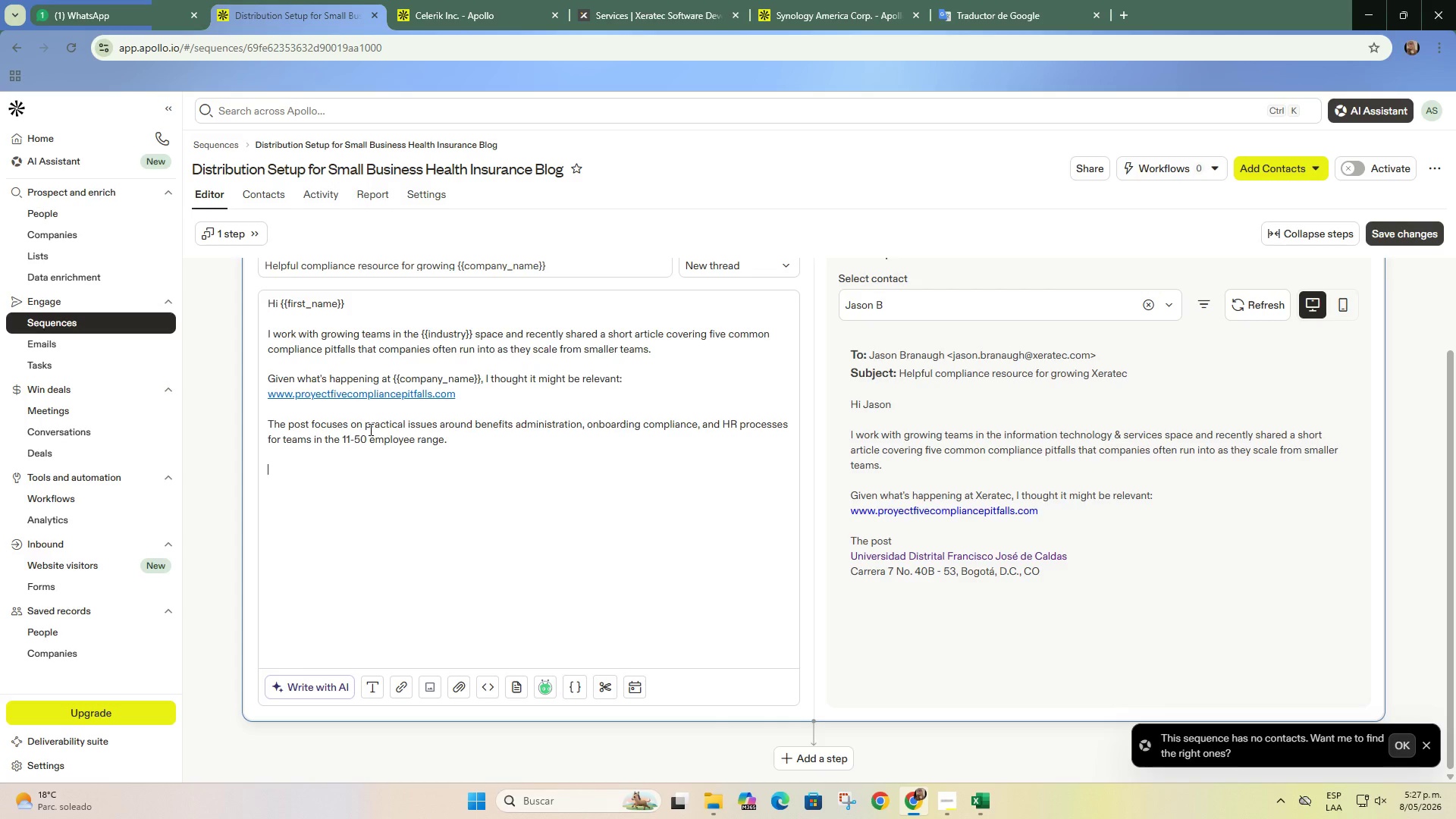 
type(Best, )
 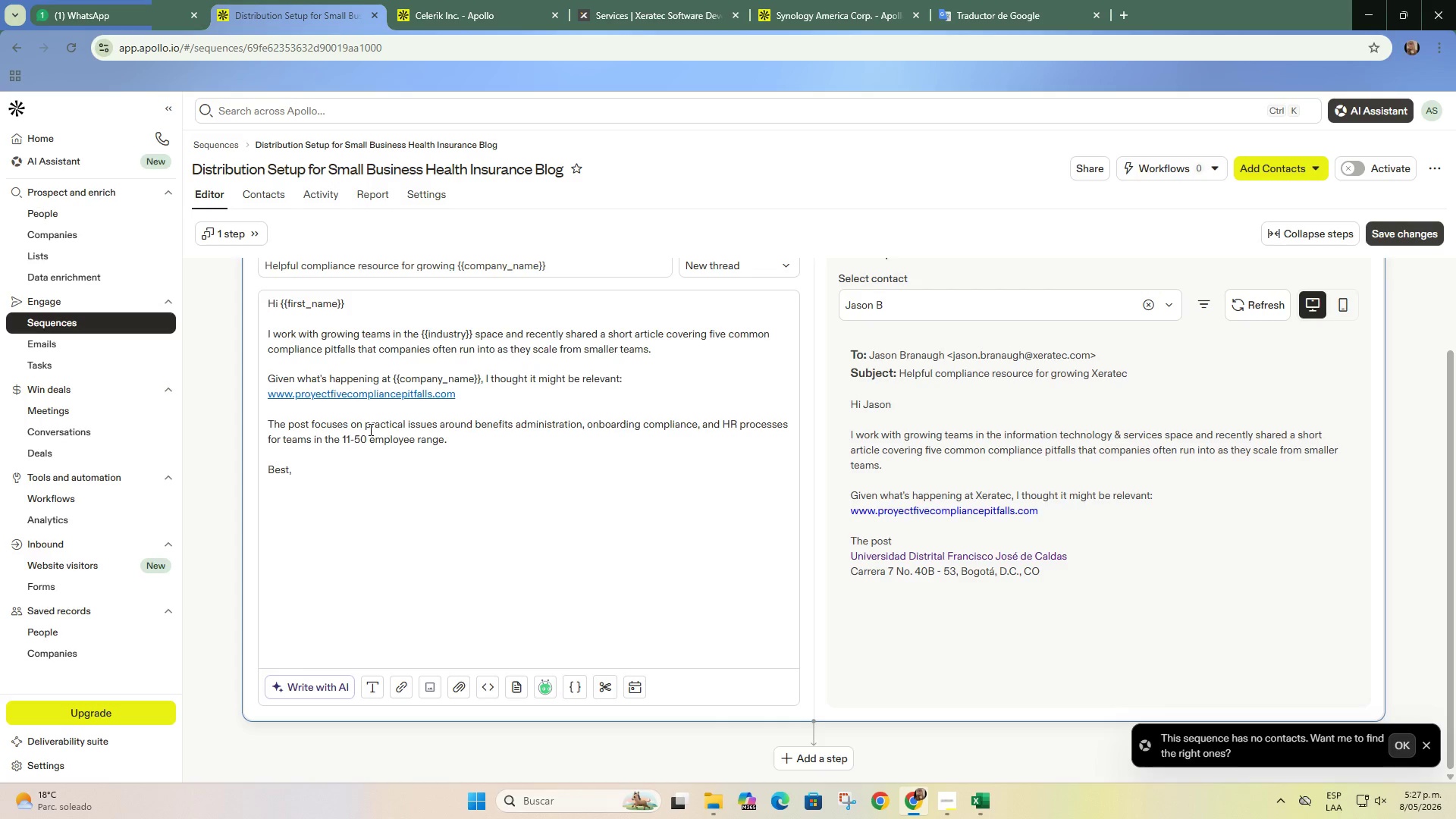 
key(Enter)
 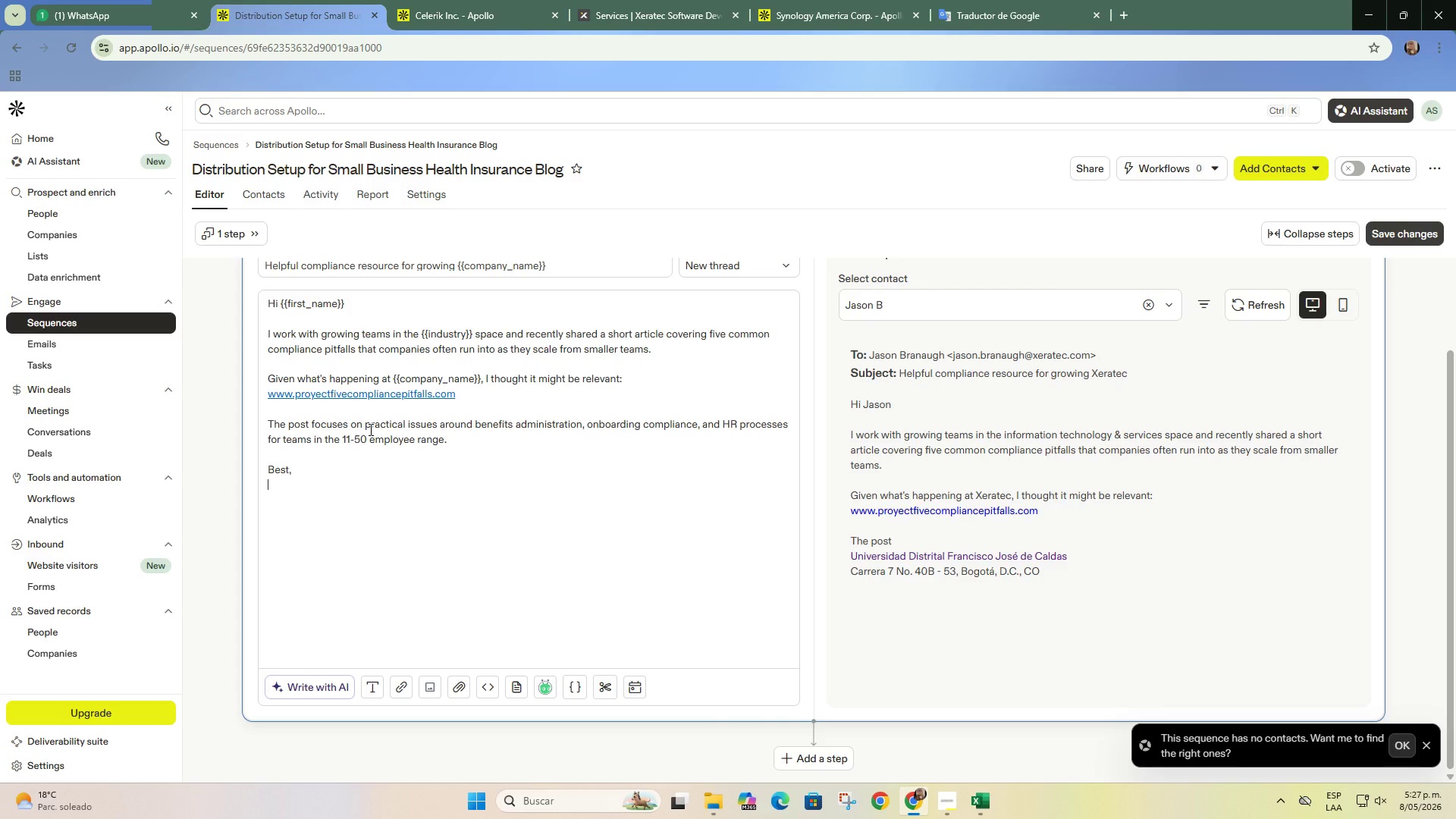 
type(Smith Cooper,)
key(Backspace)
type(.)
 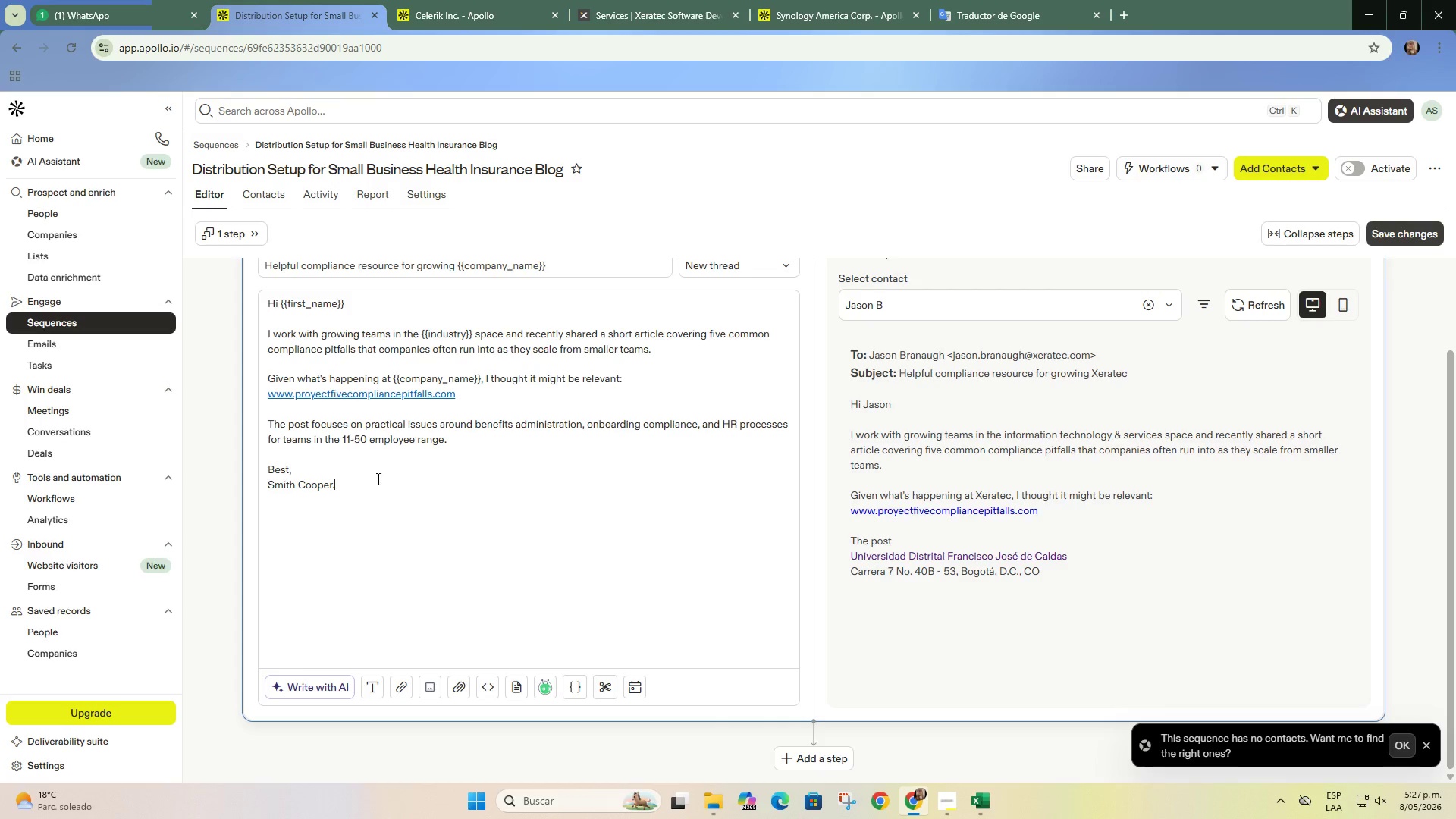 
scroll: coordinate [378, 485], scroll_direction: none, amount: 0.0
 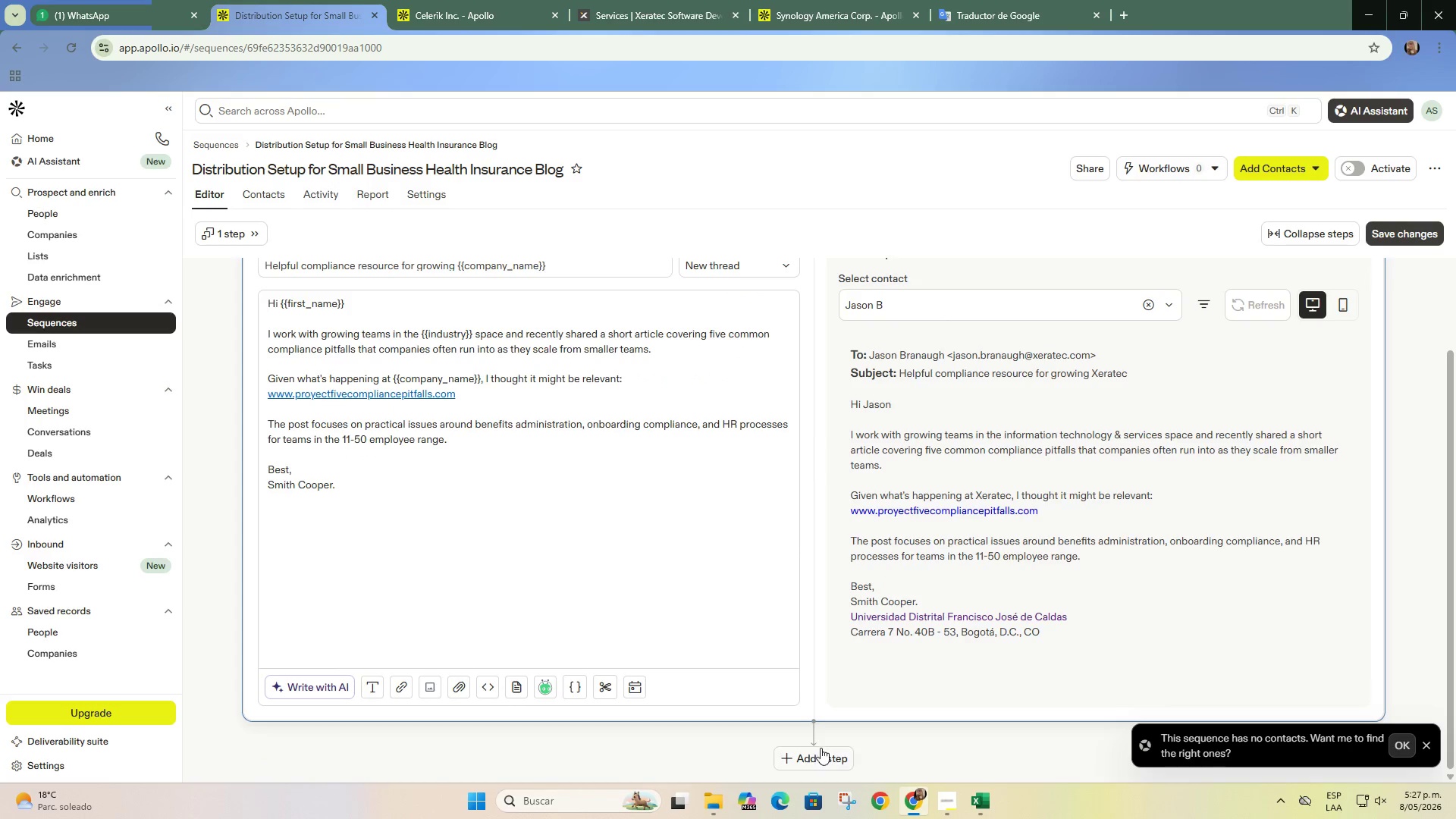 
left_click([823, 758])
 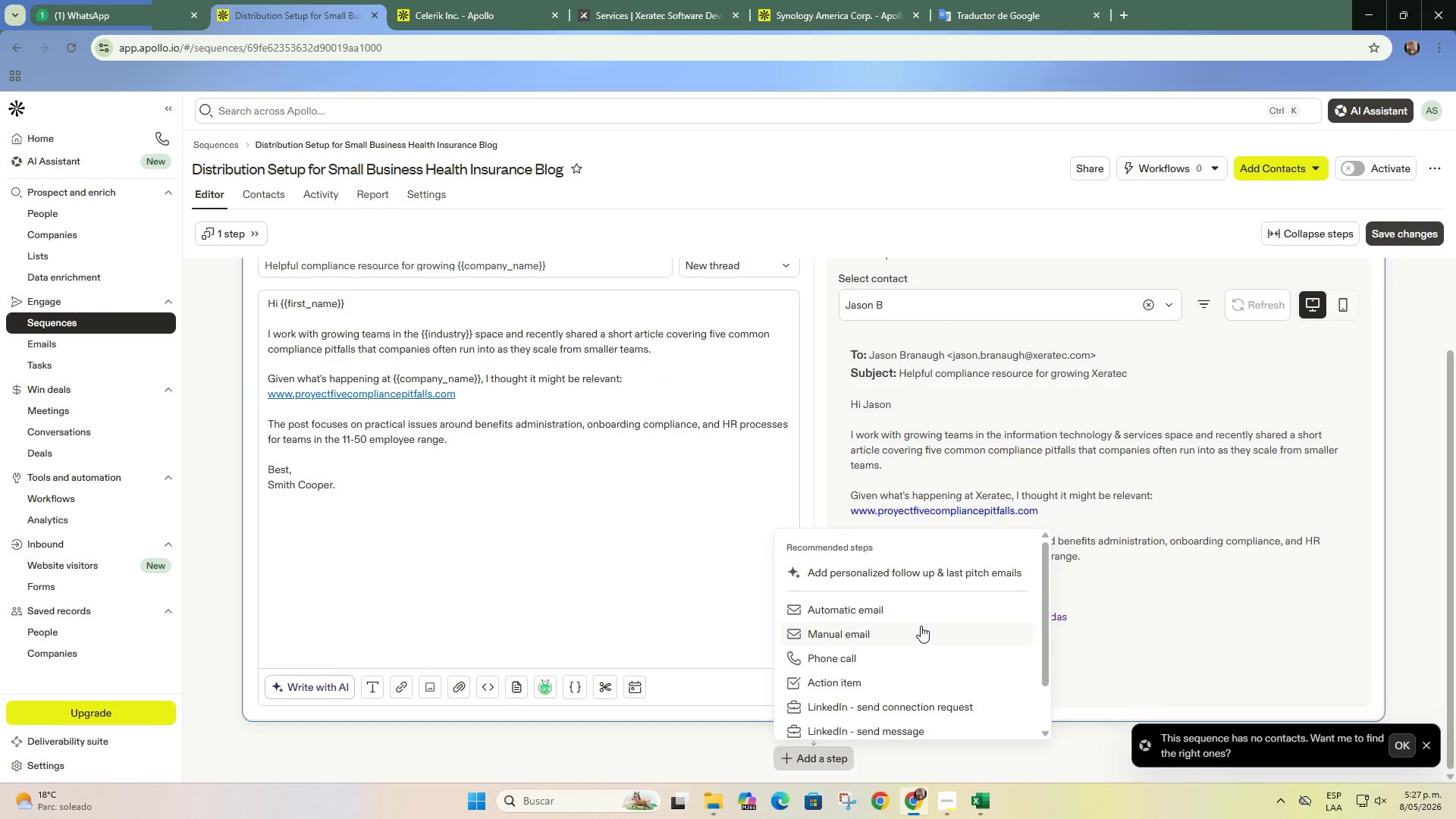 
left_click([921, 626])
 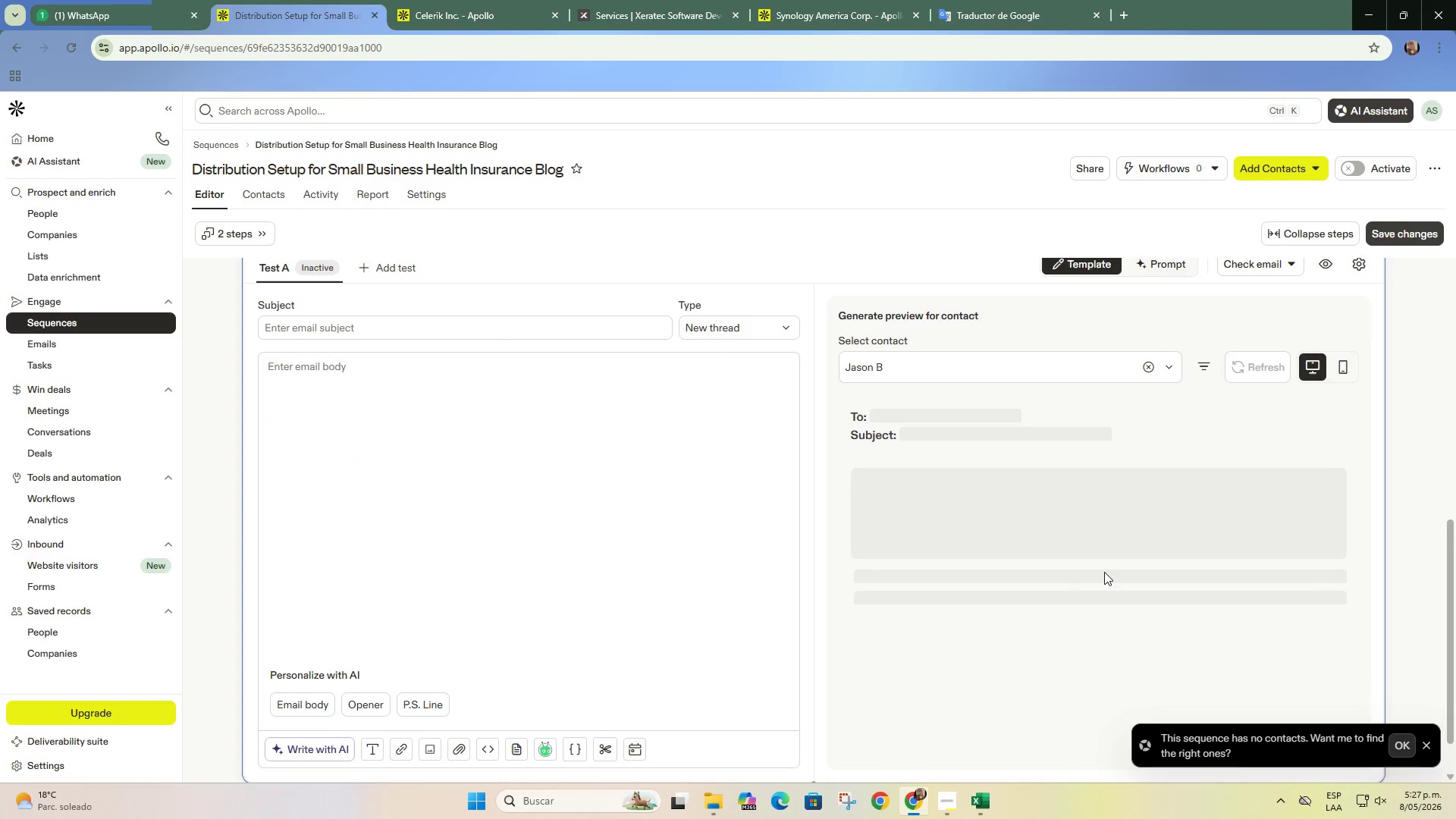 
scroll: coordinate [1167, 488], scroll_direction: up, amount: 1.0
 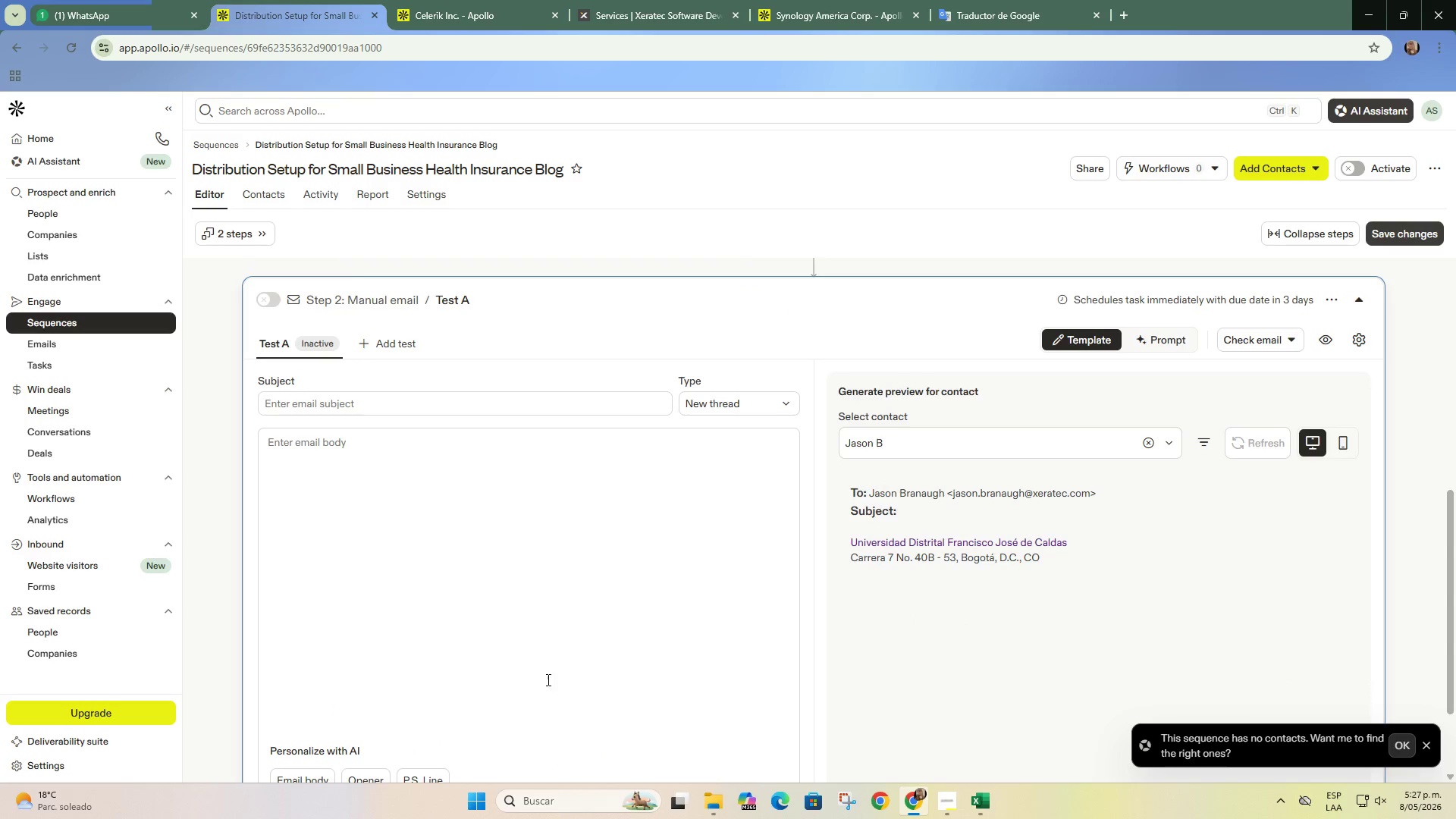 
left_click([495, 397])
 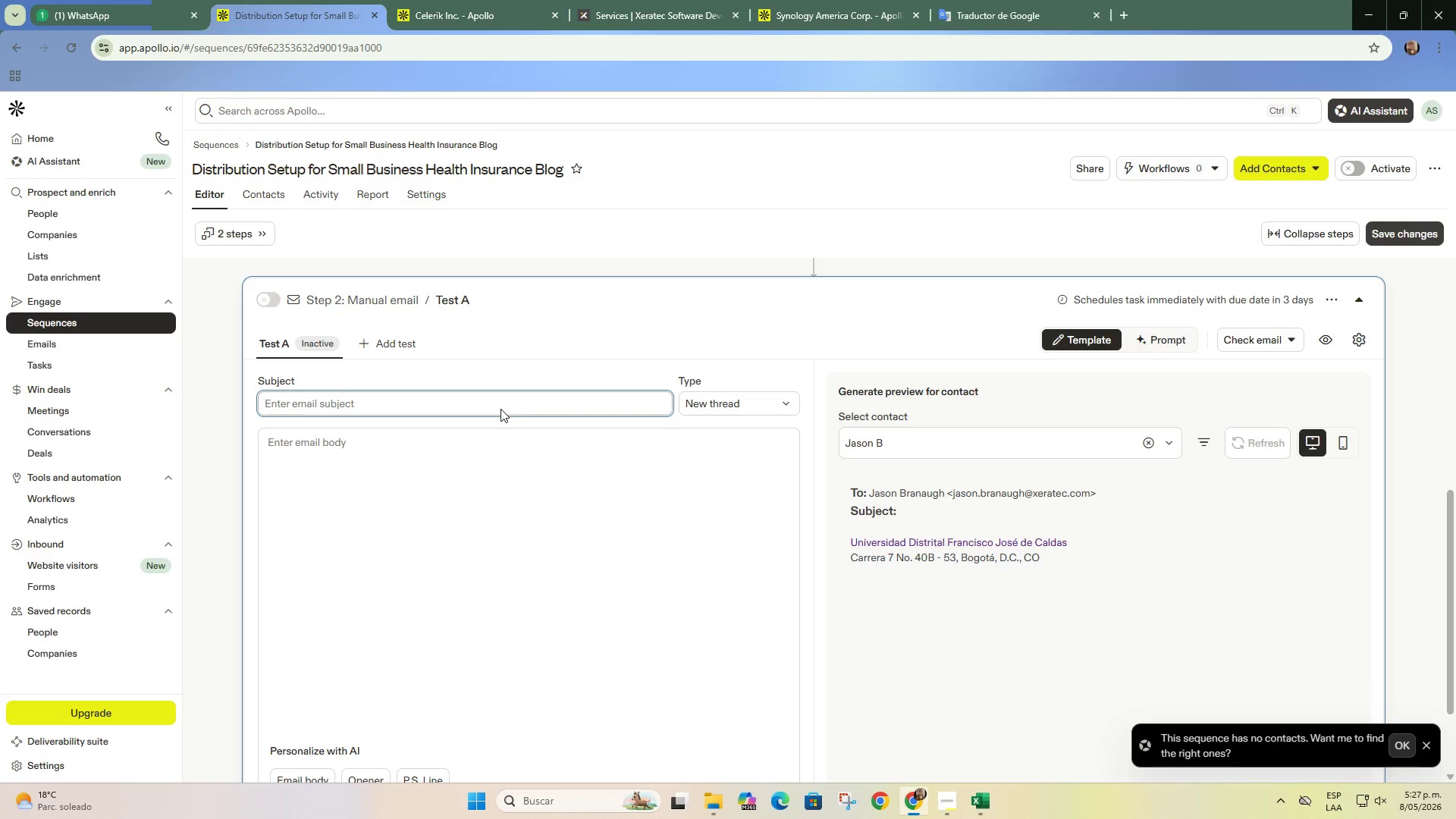 
type(Coml)
key(Backspace)
type(pliance tips for growing teasm)
key(Backspace)
key(Backspace)
type(ms)
 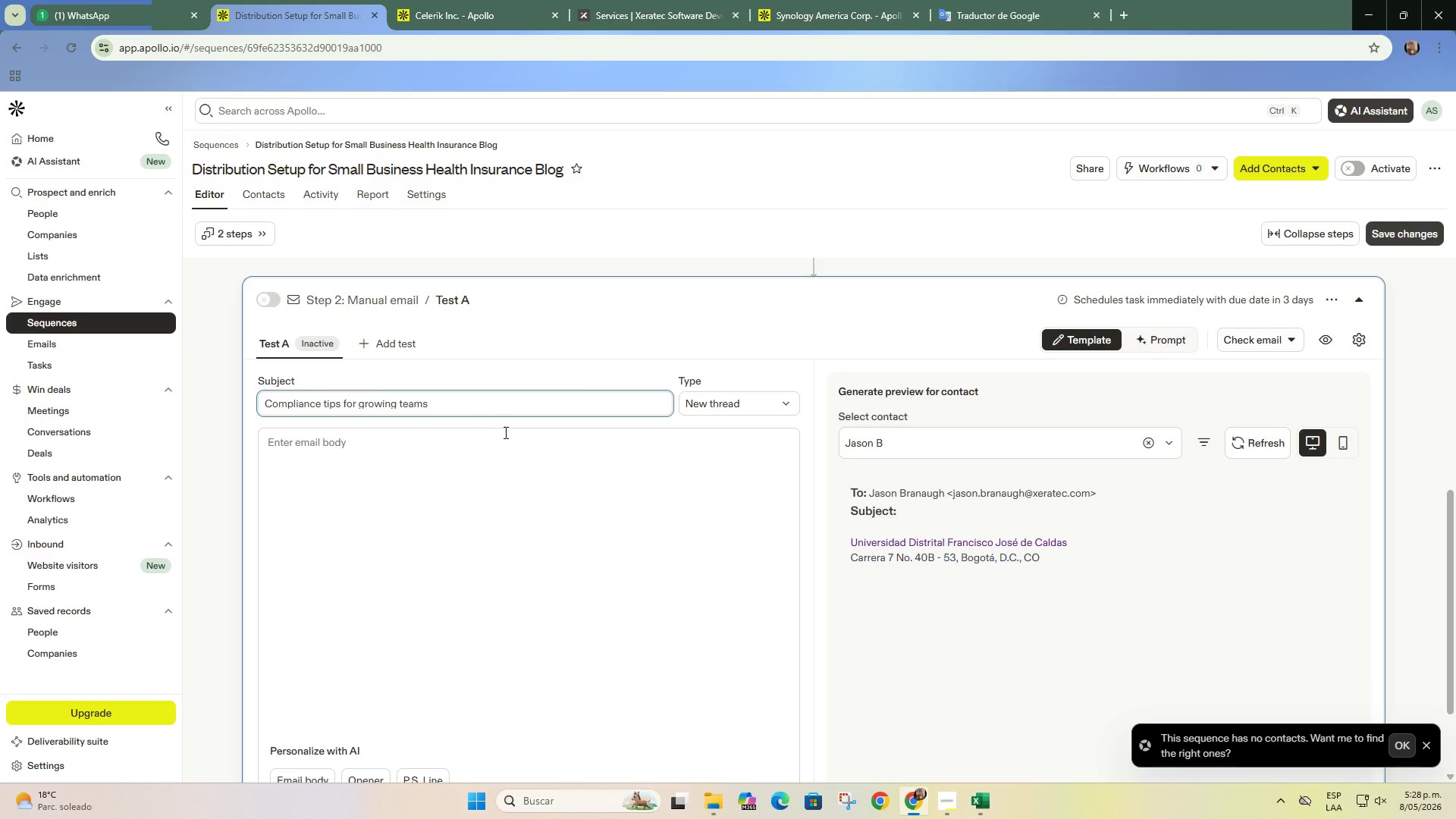 
scroll: coordinate [514, 498], scroll_direction: up, amount: 8.0
 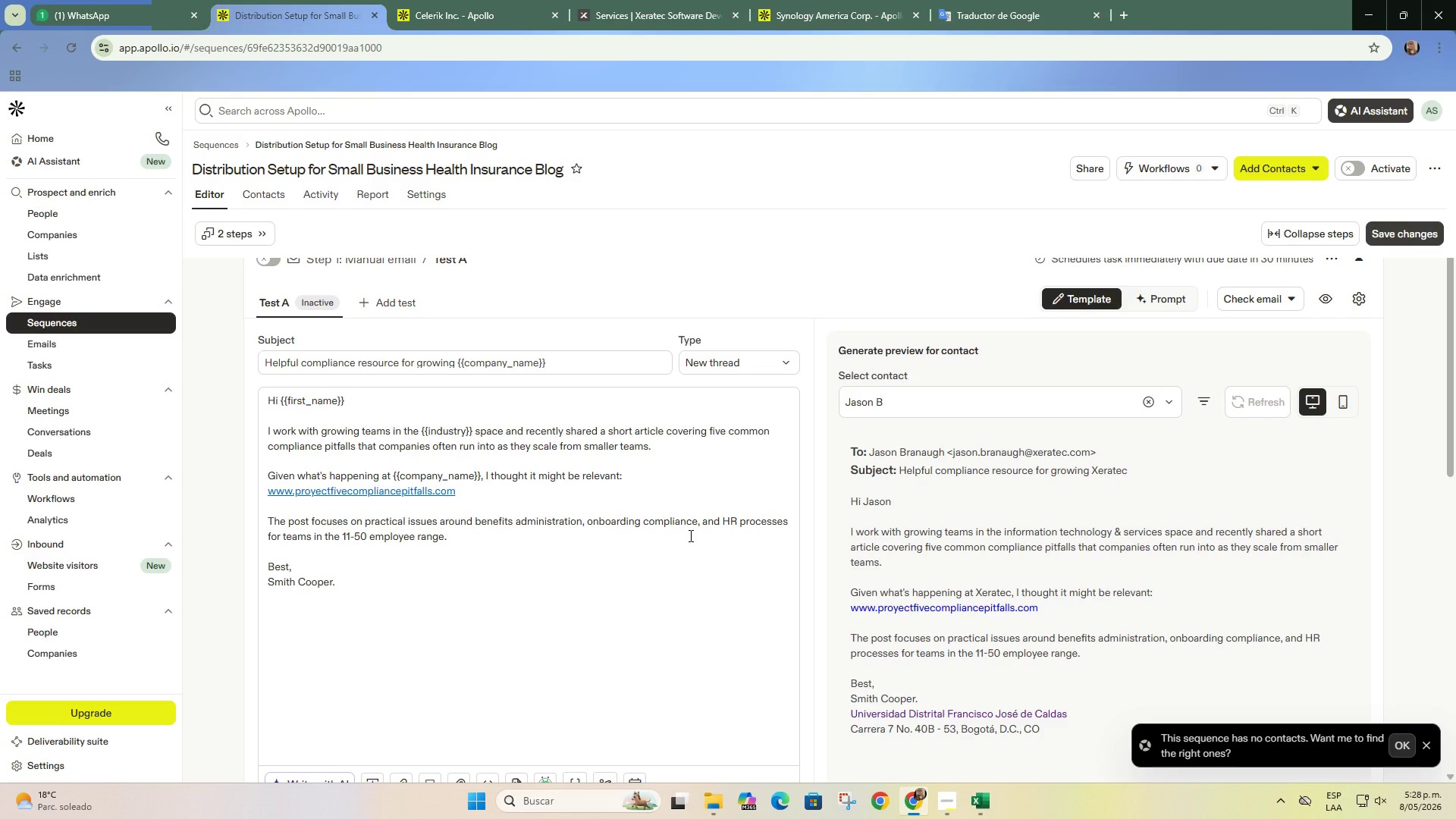 
wait(18.16)
 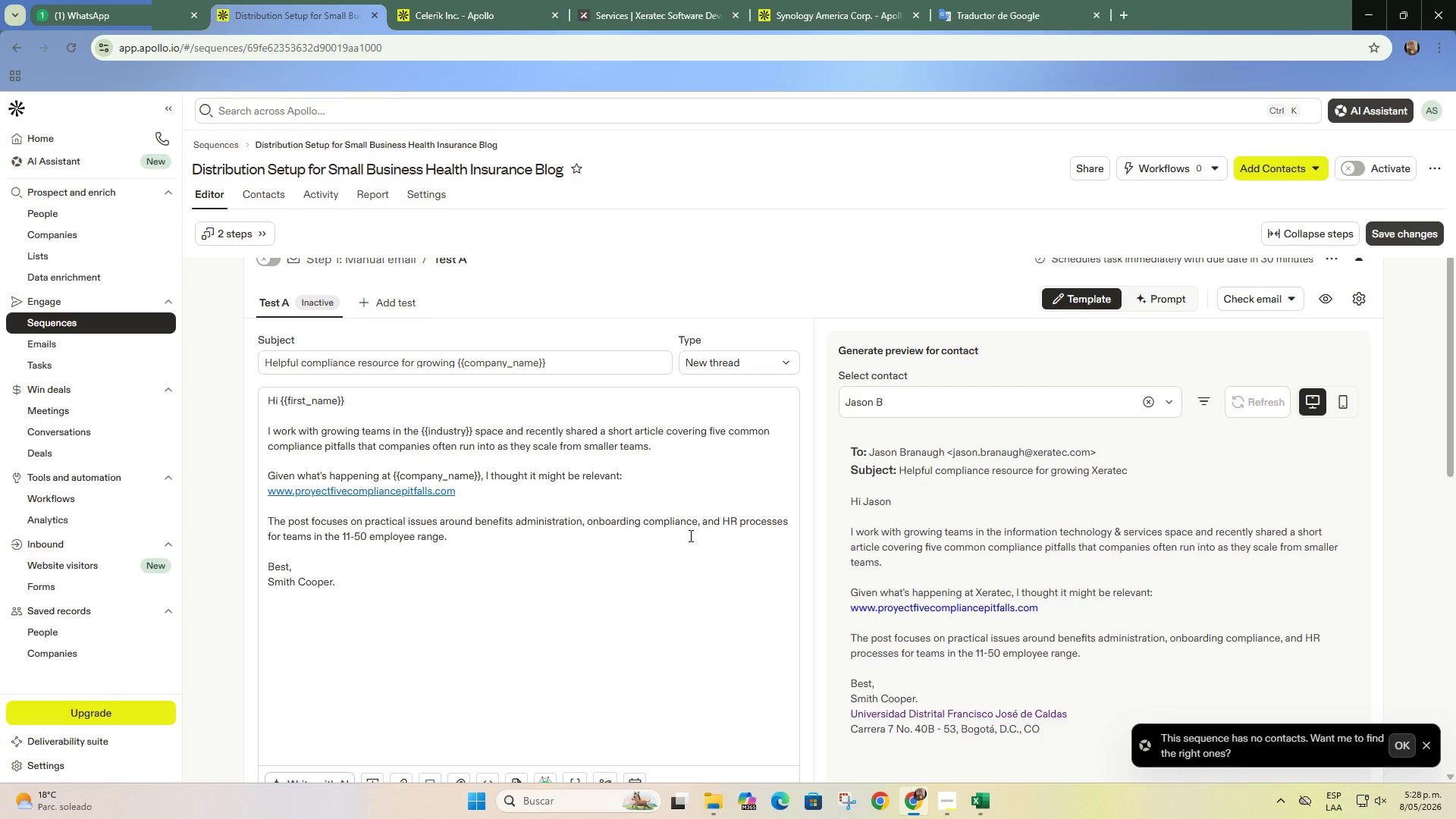 
left_click([482, 542])
 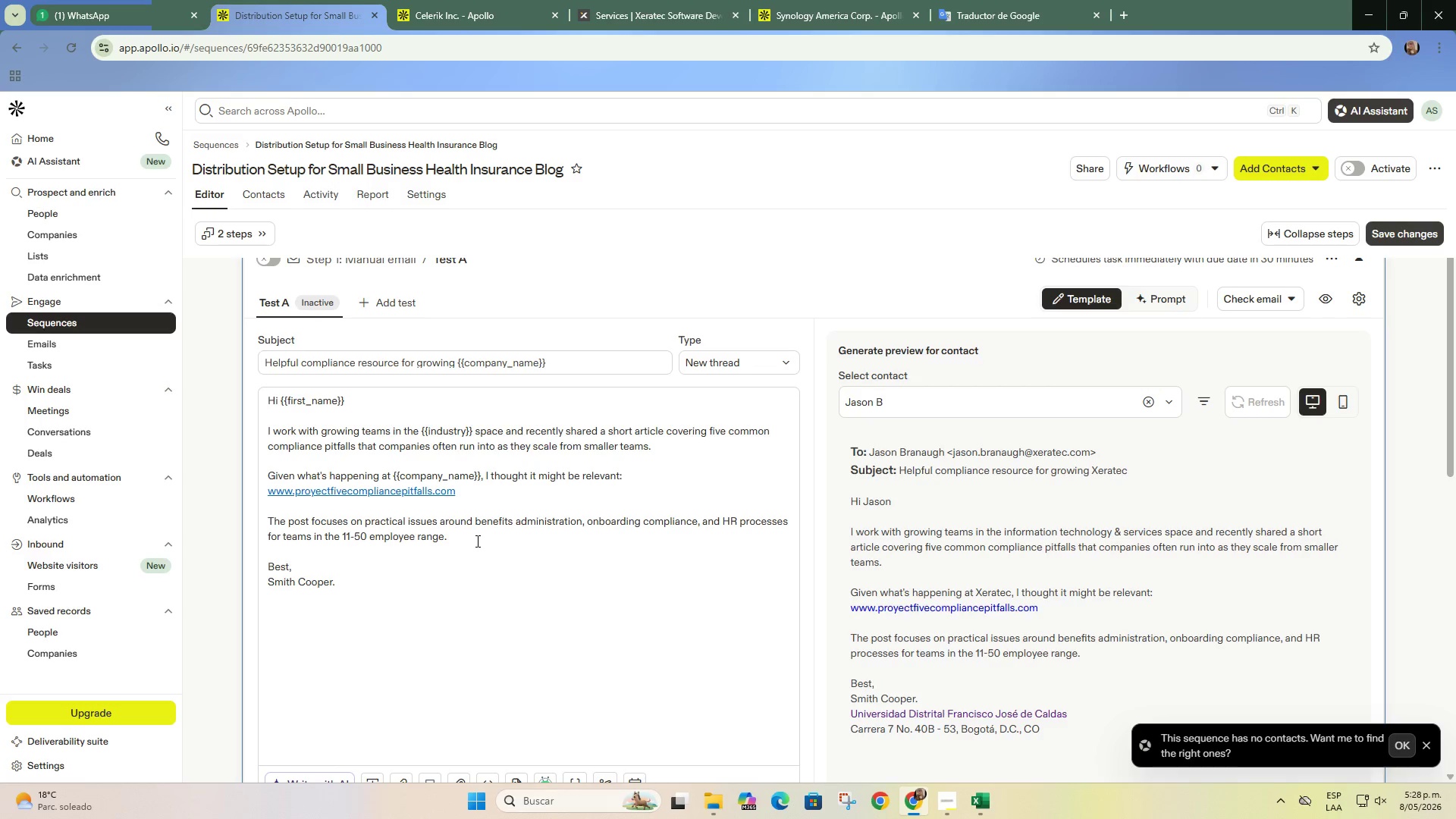 
wait(5.5)
 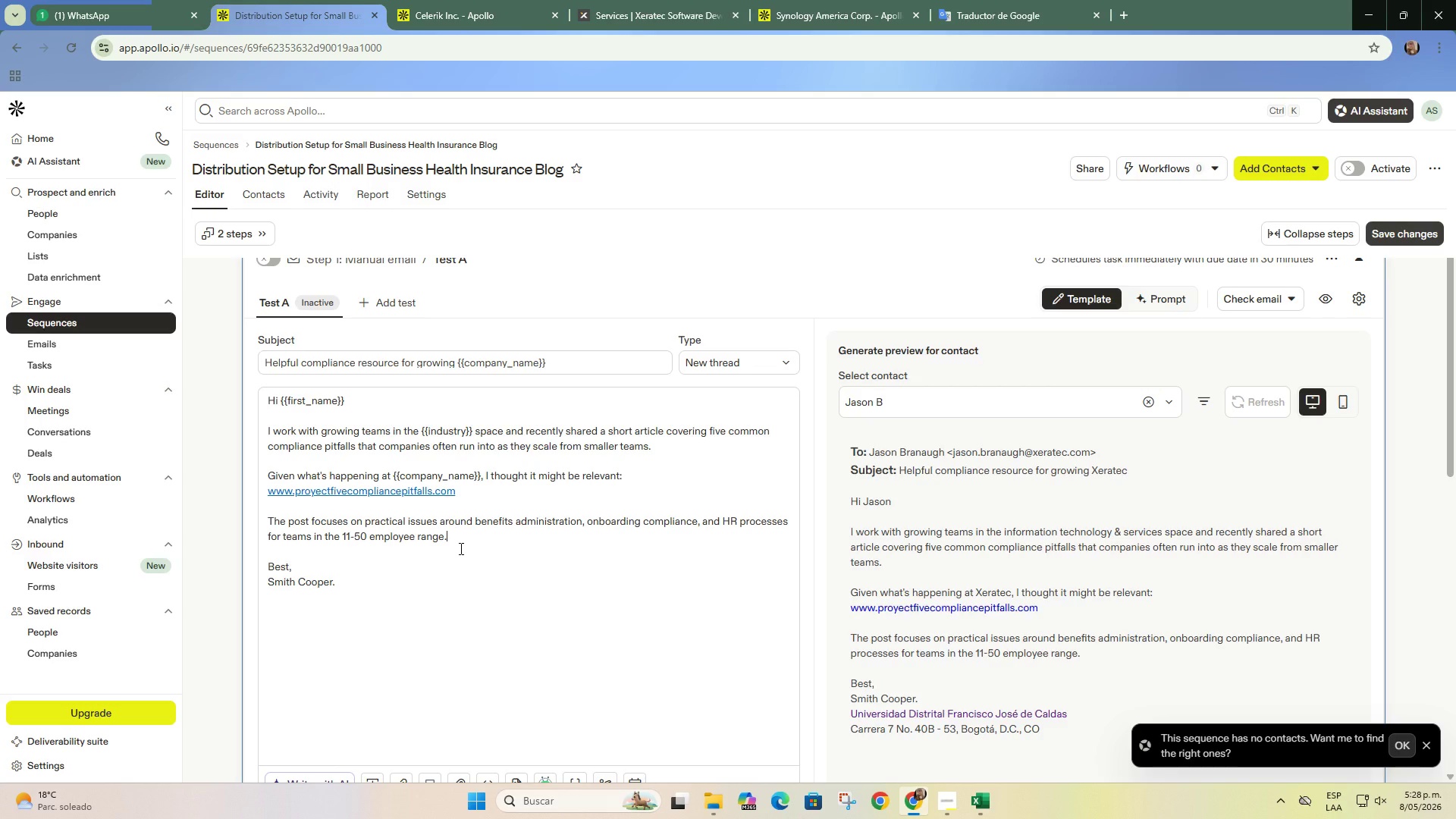 
scroll: coordinate [466, 542], scroll_direction: down, amount: 5.0
 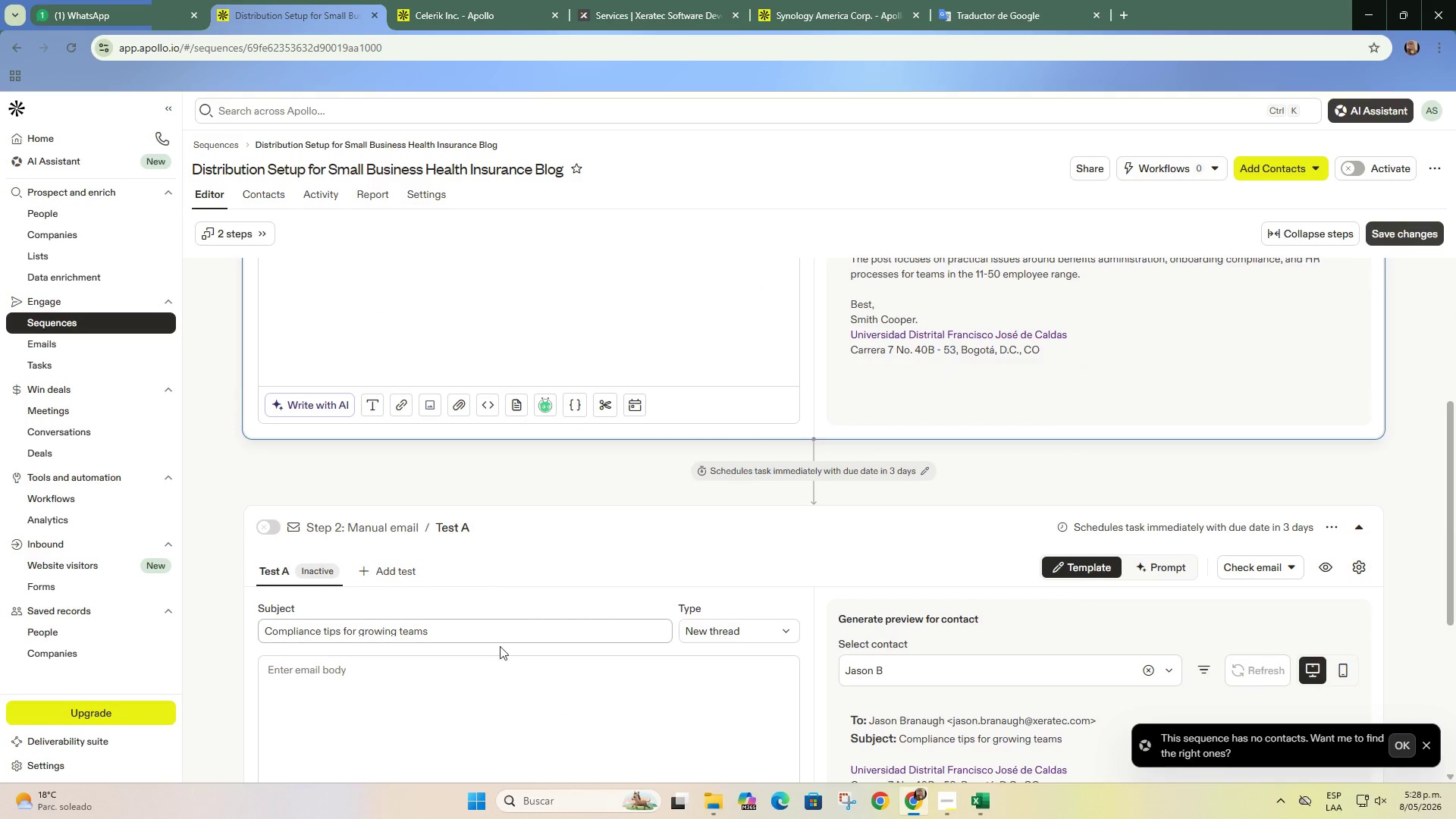 
left_click([511, 676])
 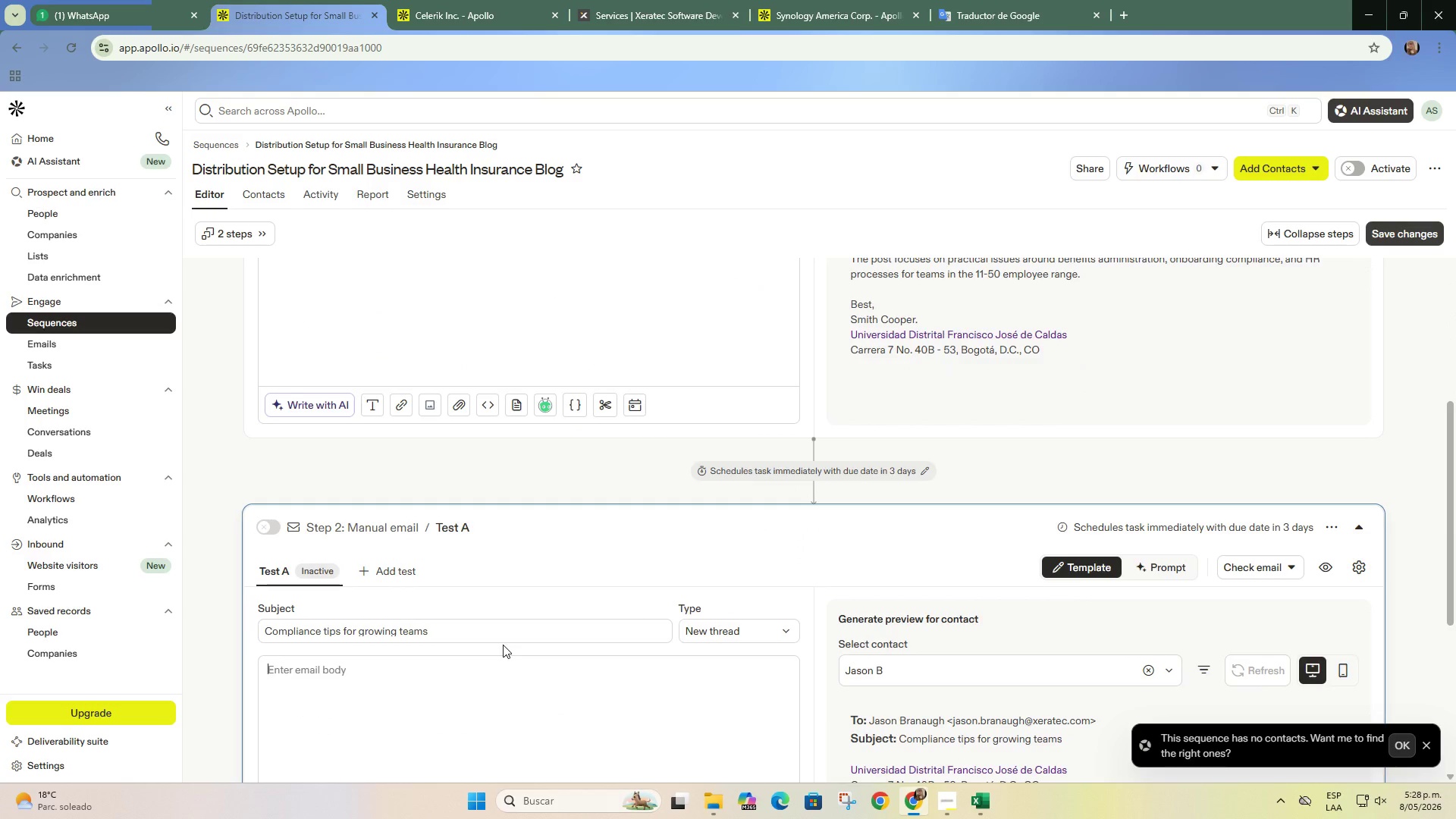 
scroll: coordinate [502, 645], scroll_direction: down, amount: 1.0
 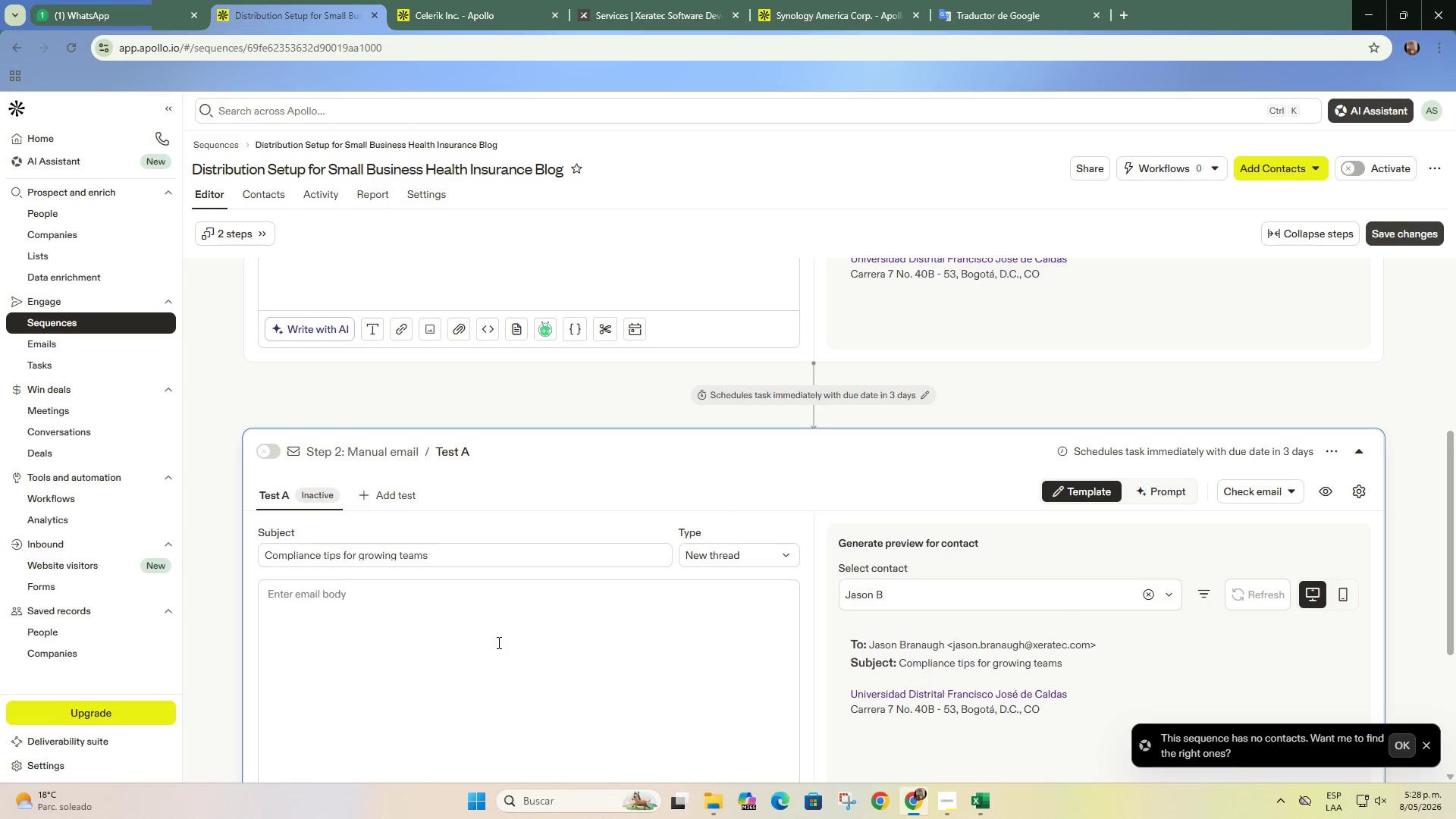 
key(CapsLock)
 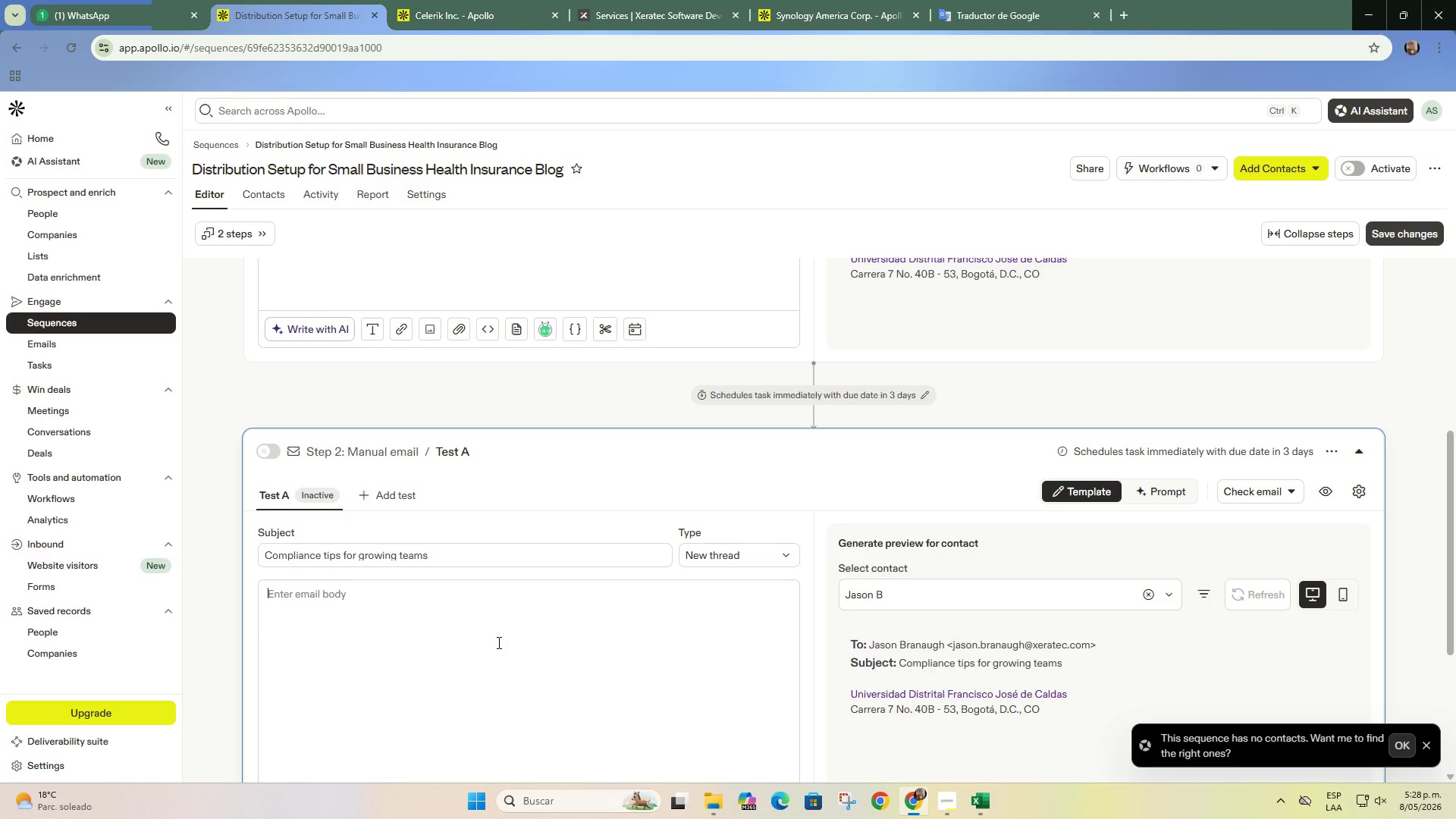 
key(H)
 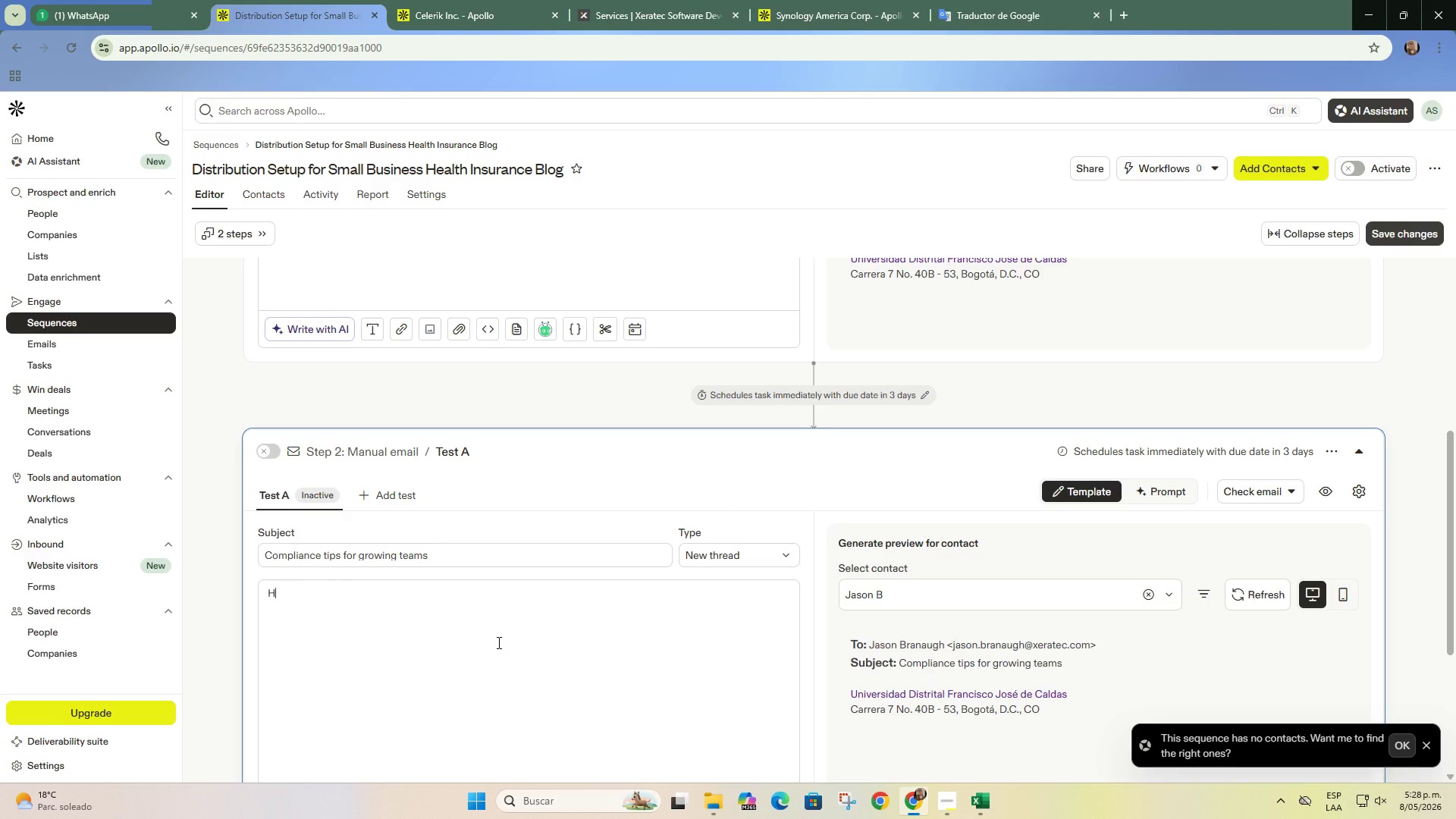 
key(CapsLock)
 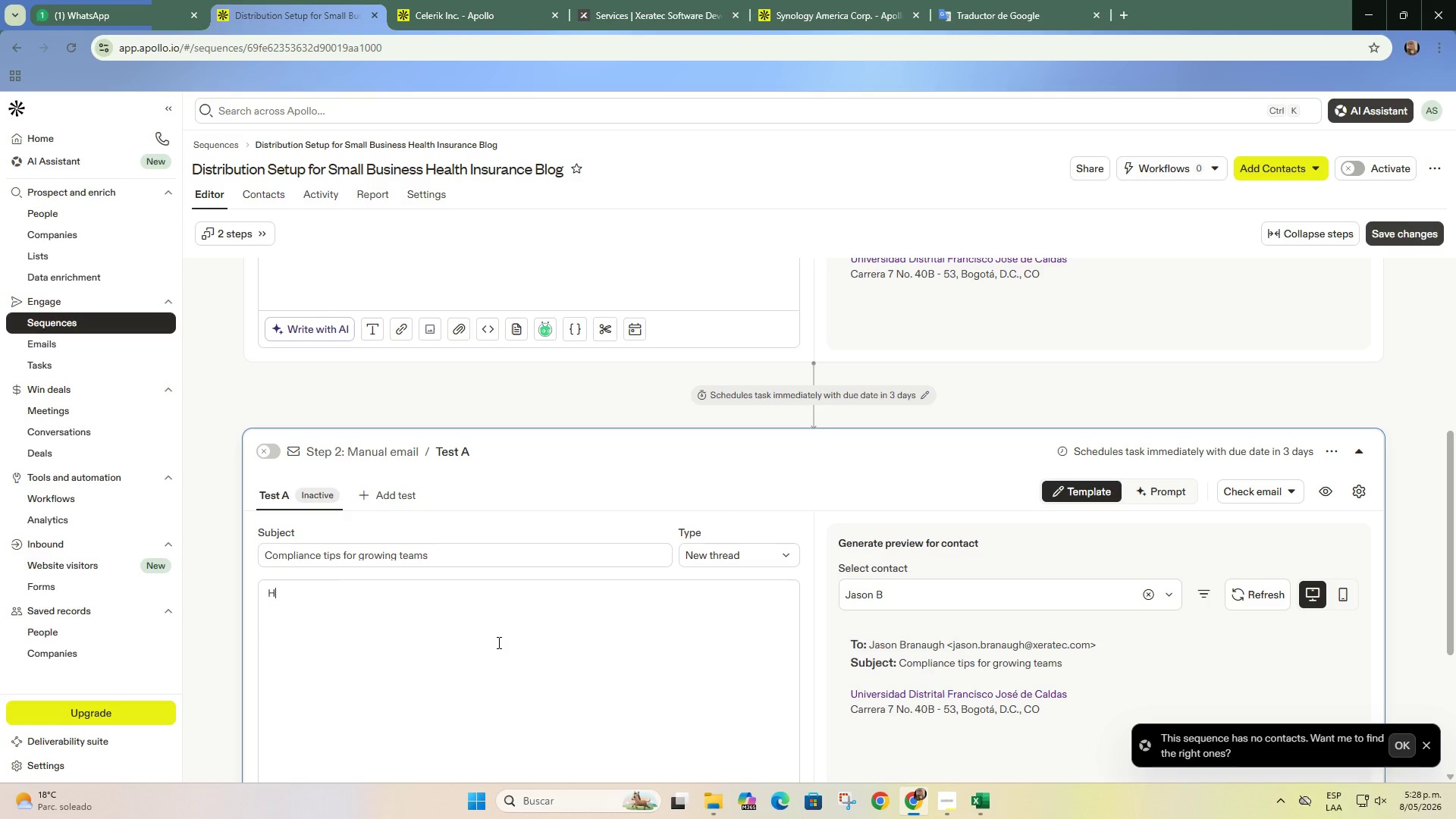 
key(I)
 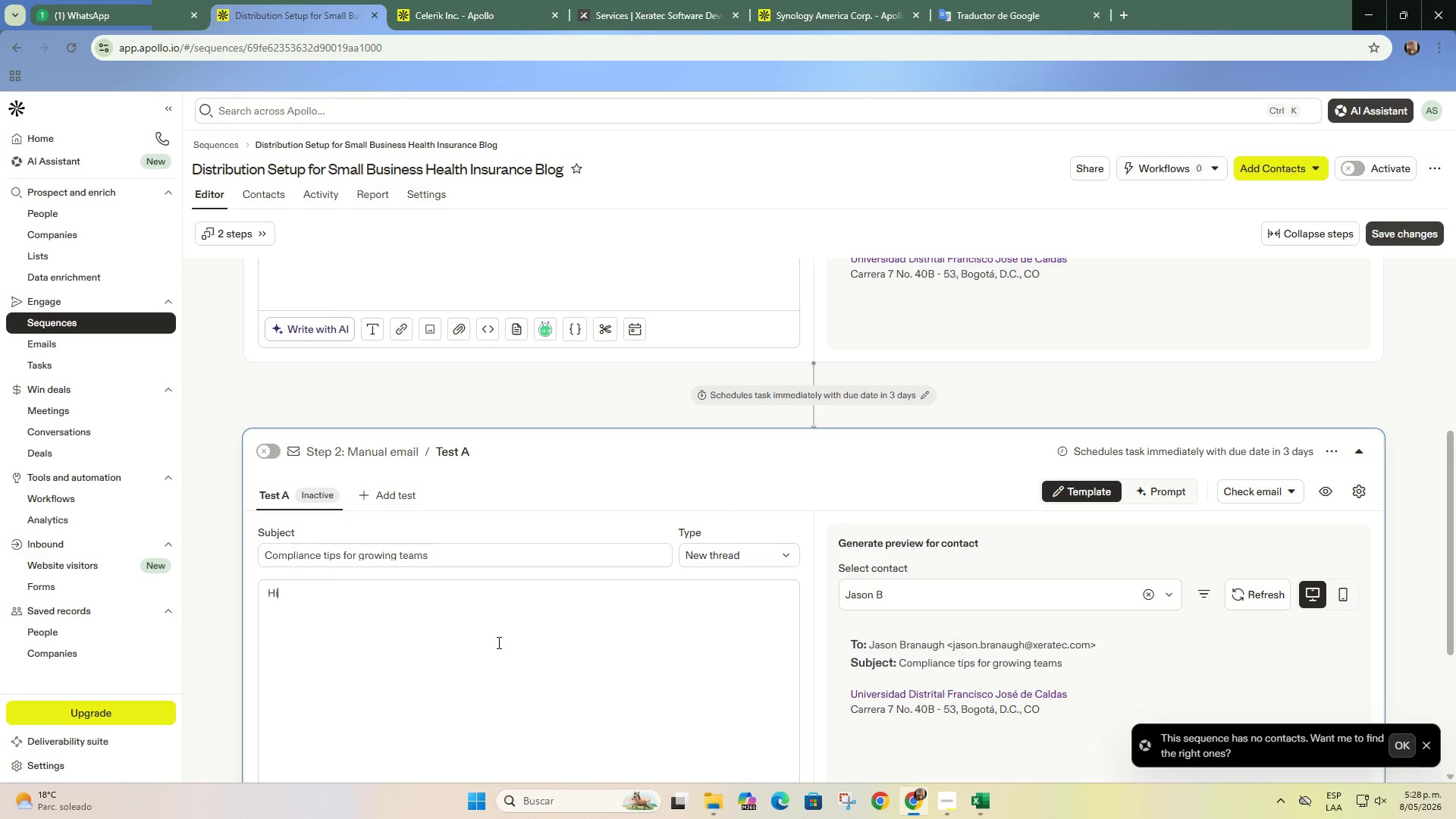 
key(Space)
 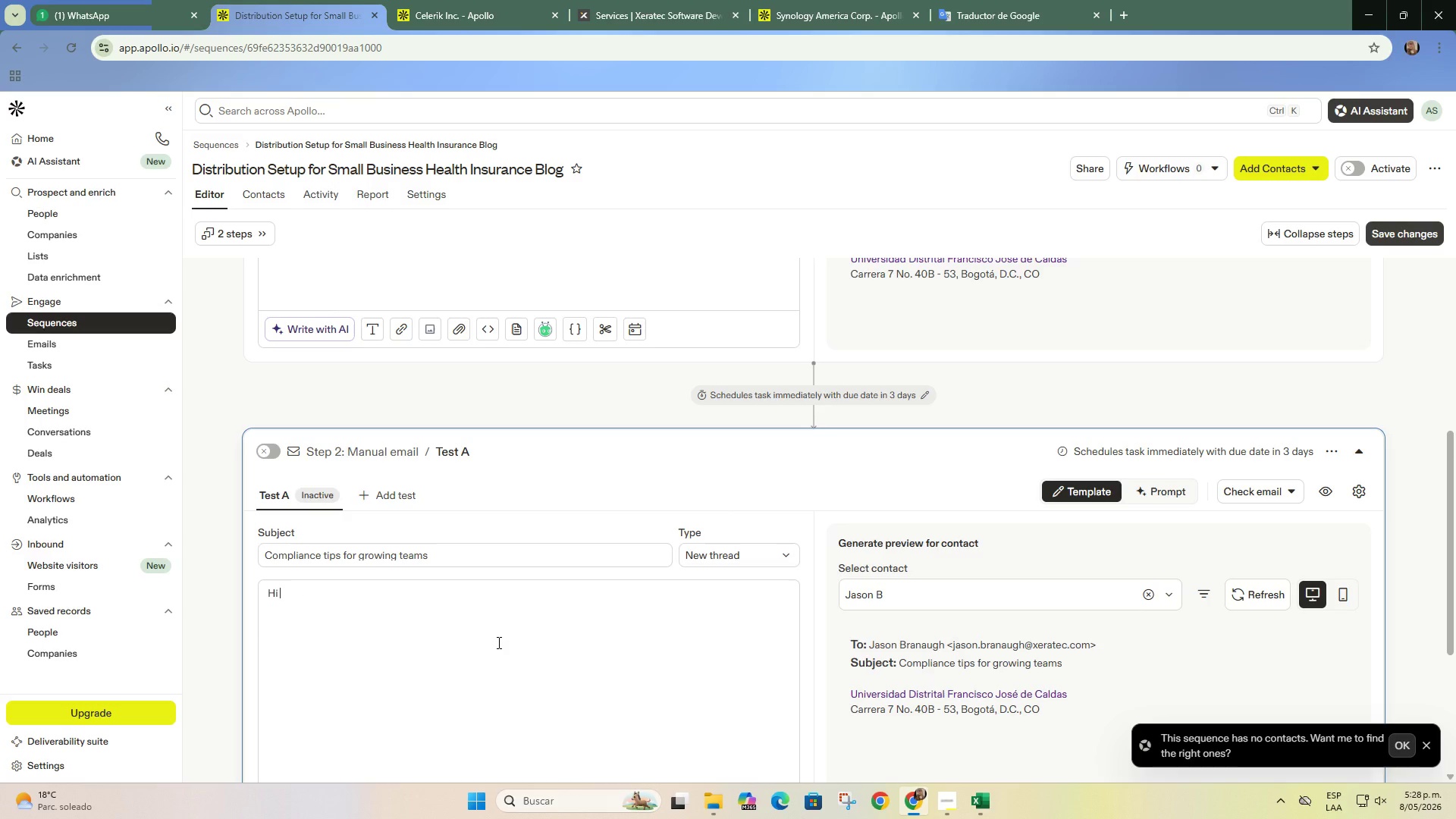 
key(Slash)
 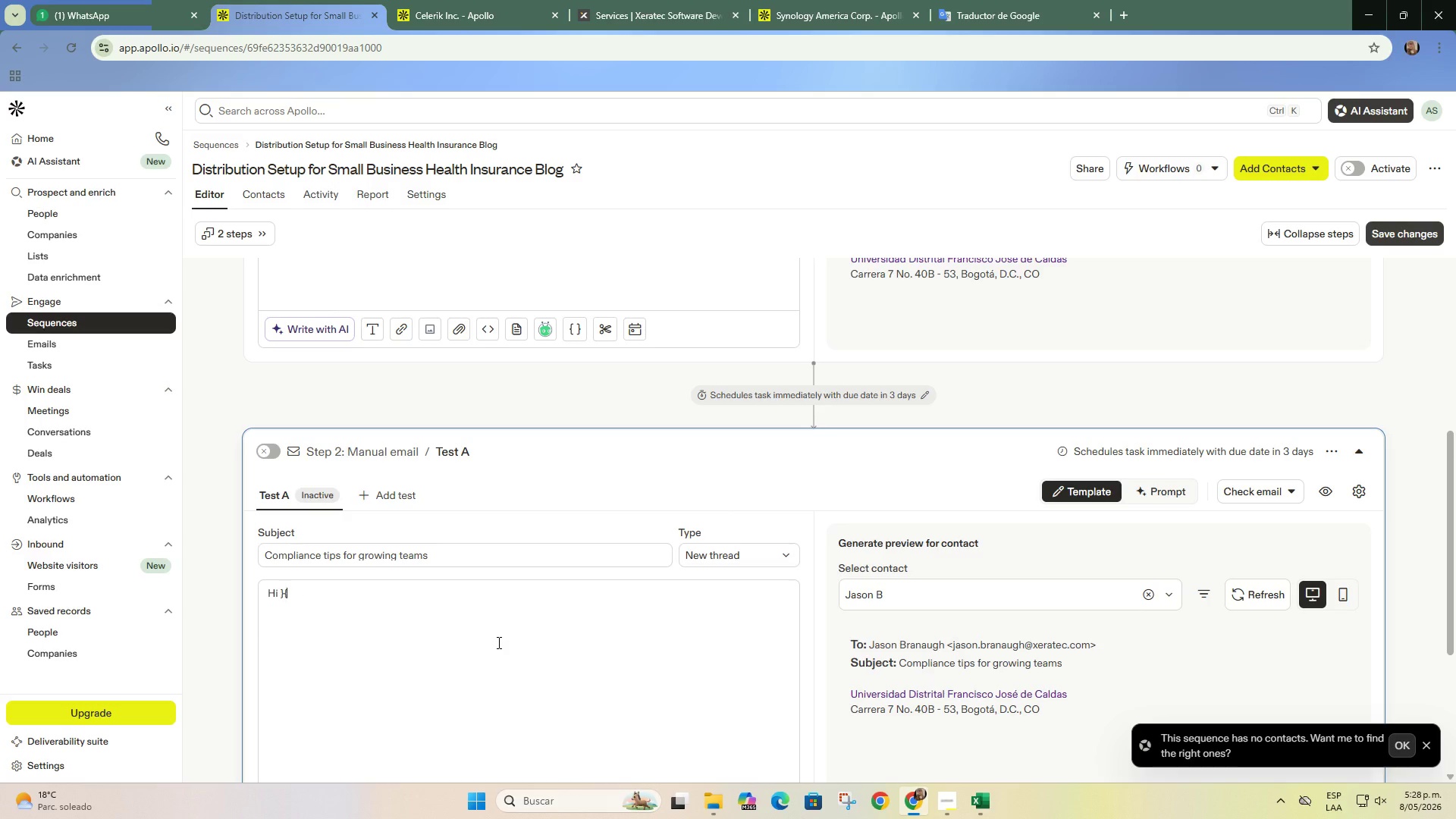 
key(Quote)
 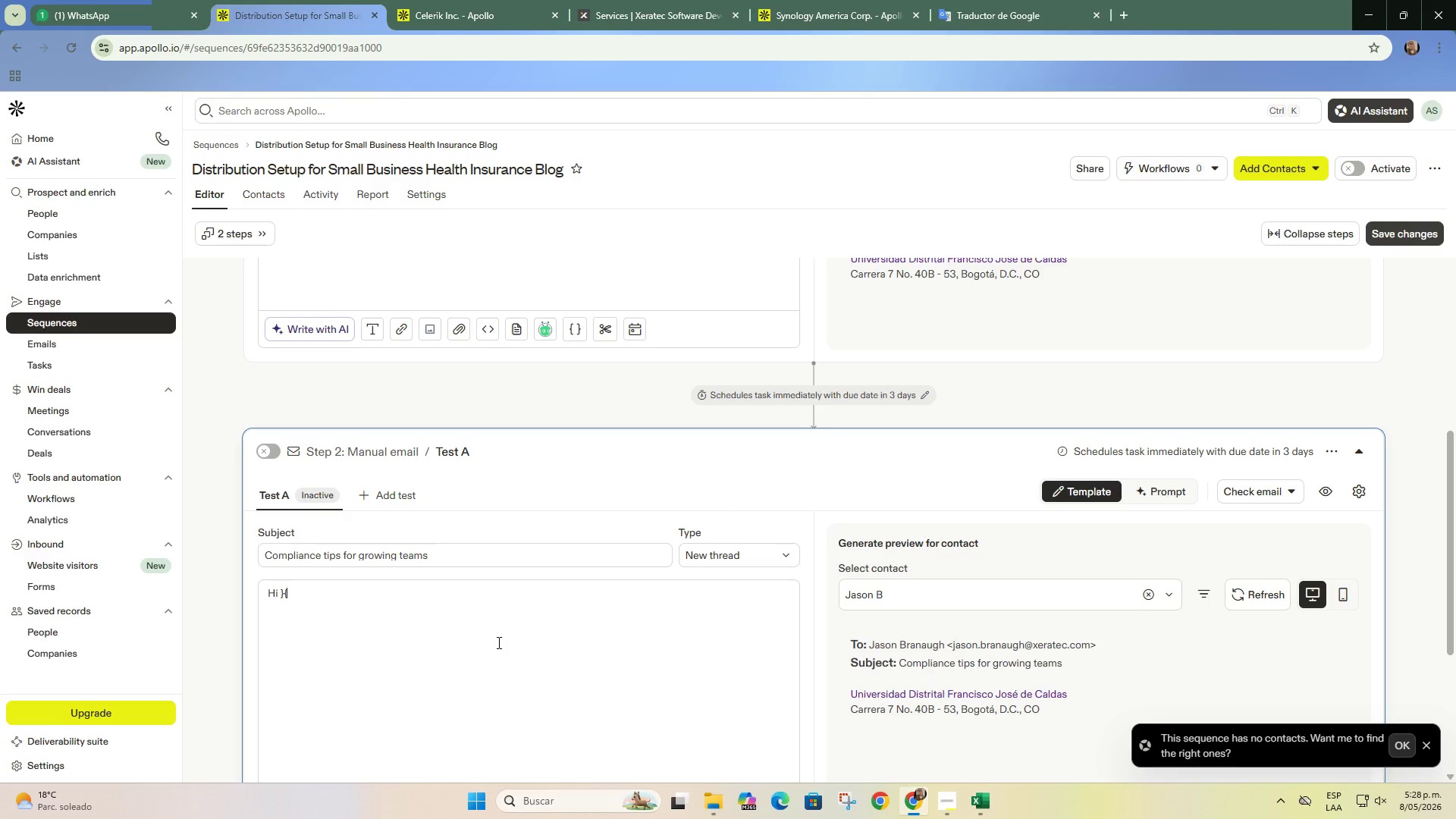 
key(Backspace)
 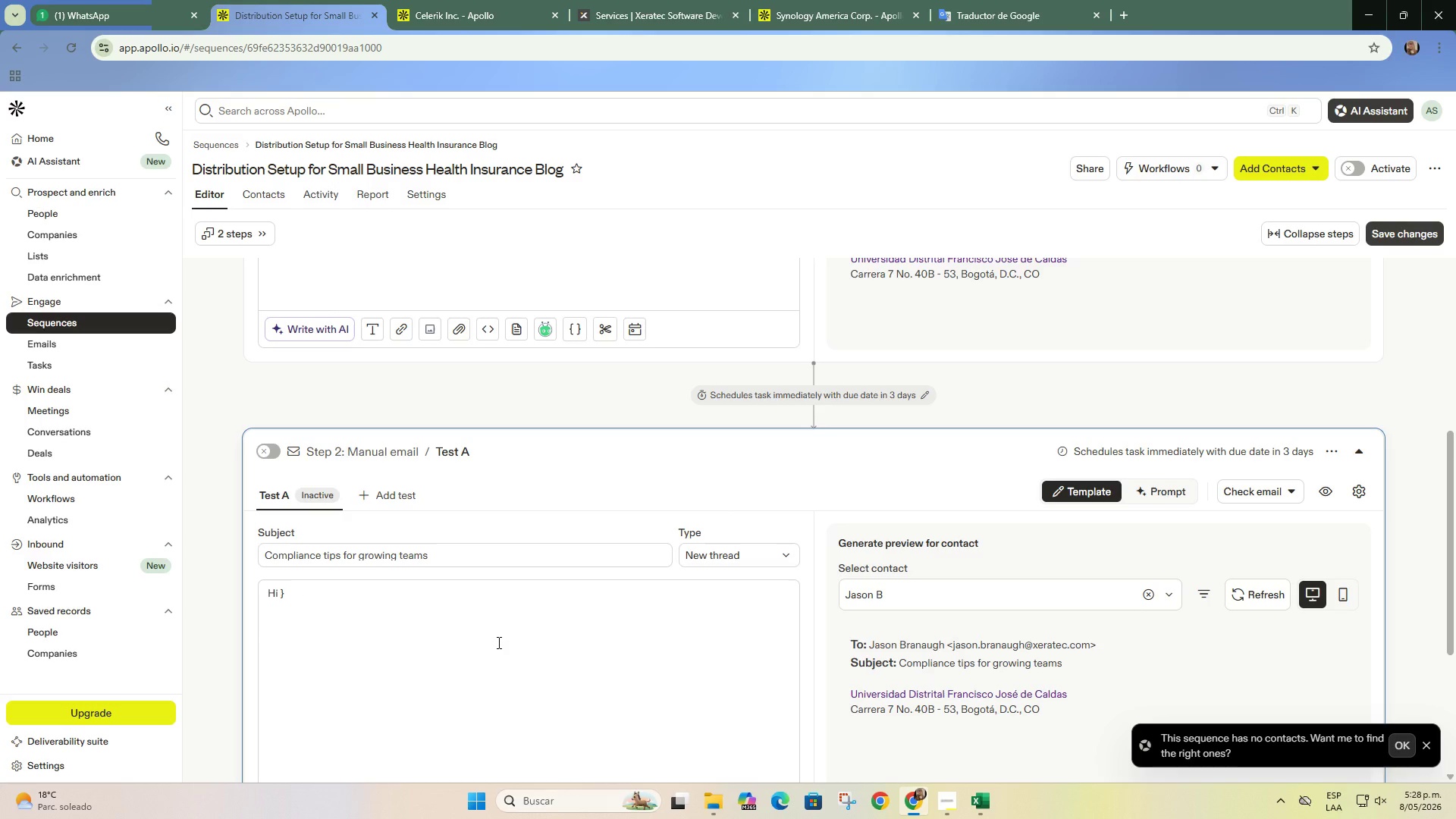 
key(Backspace)
 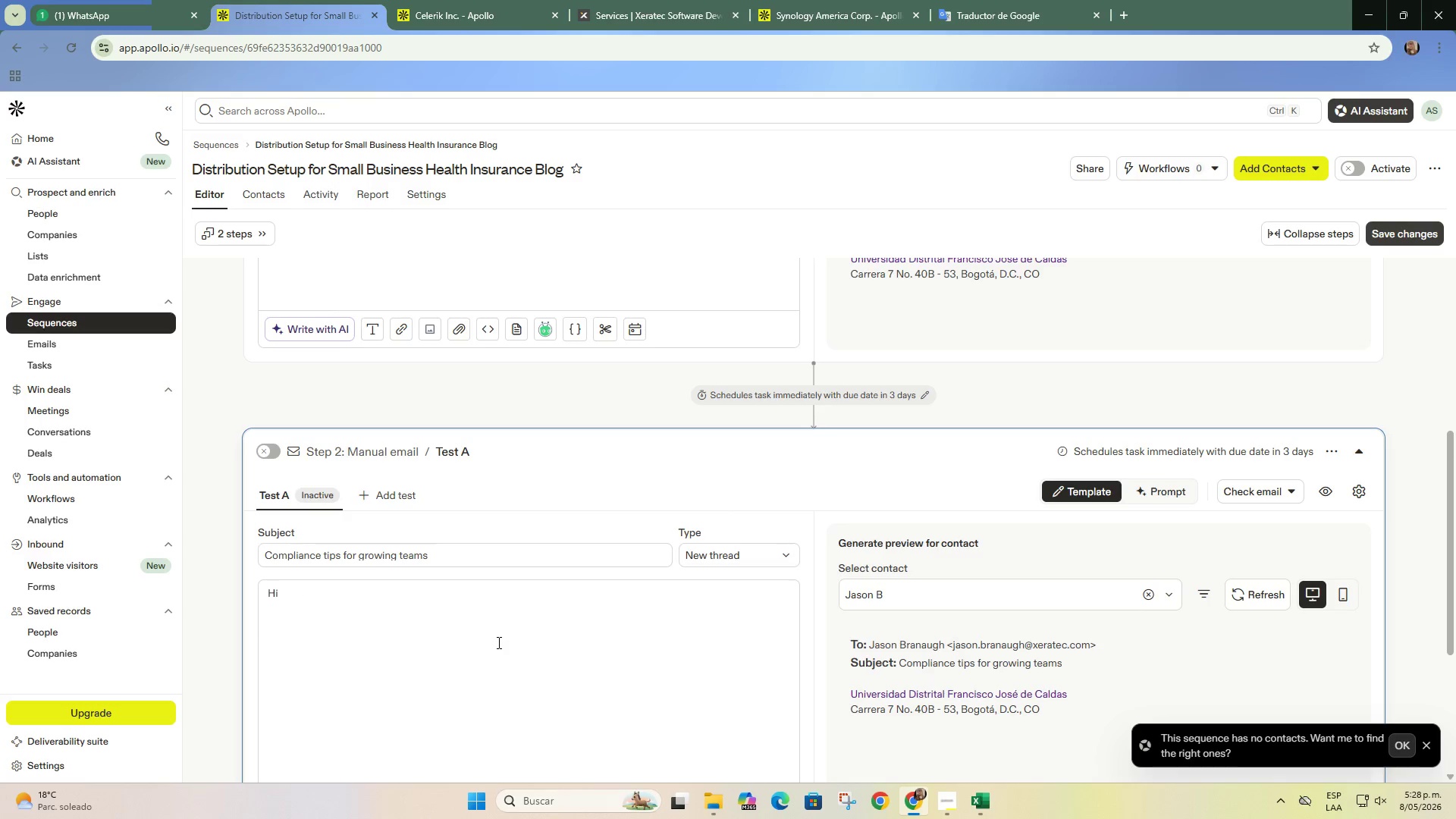 
key(Quote)
 